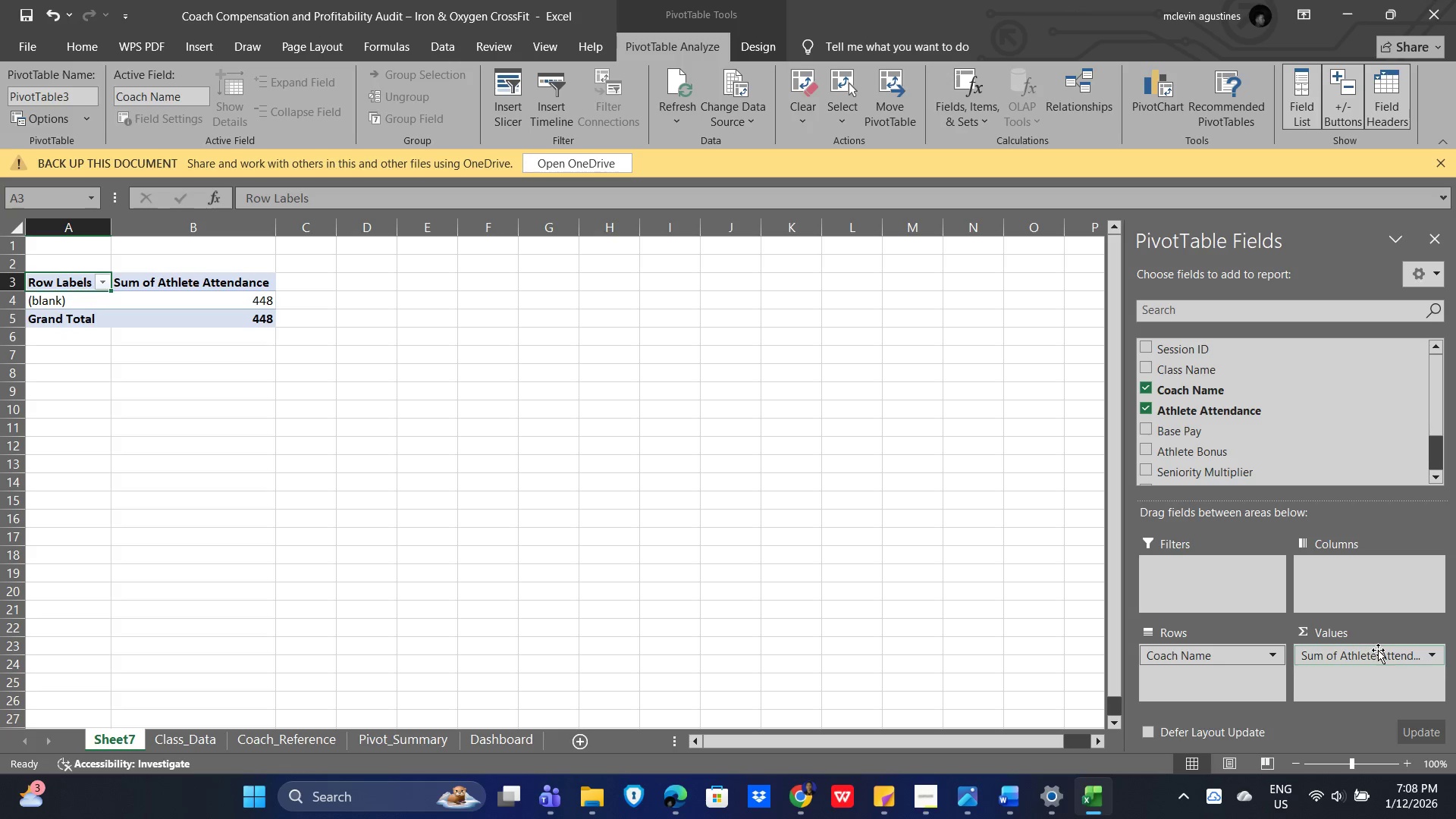 
left_click([1423, 658])
 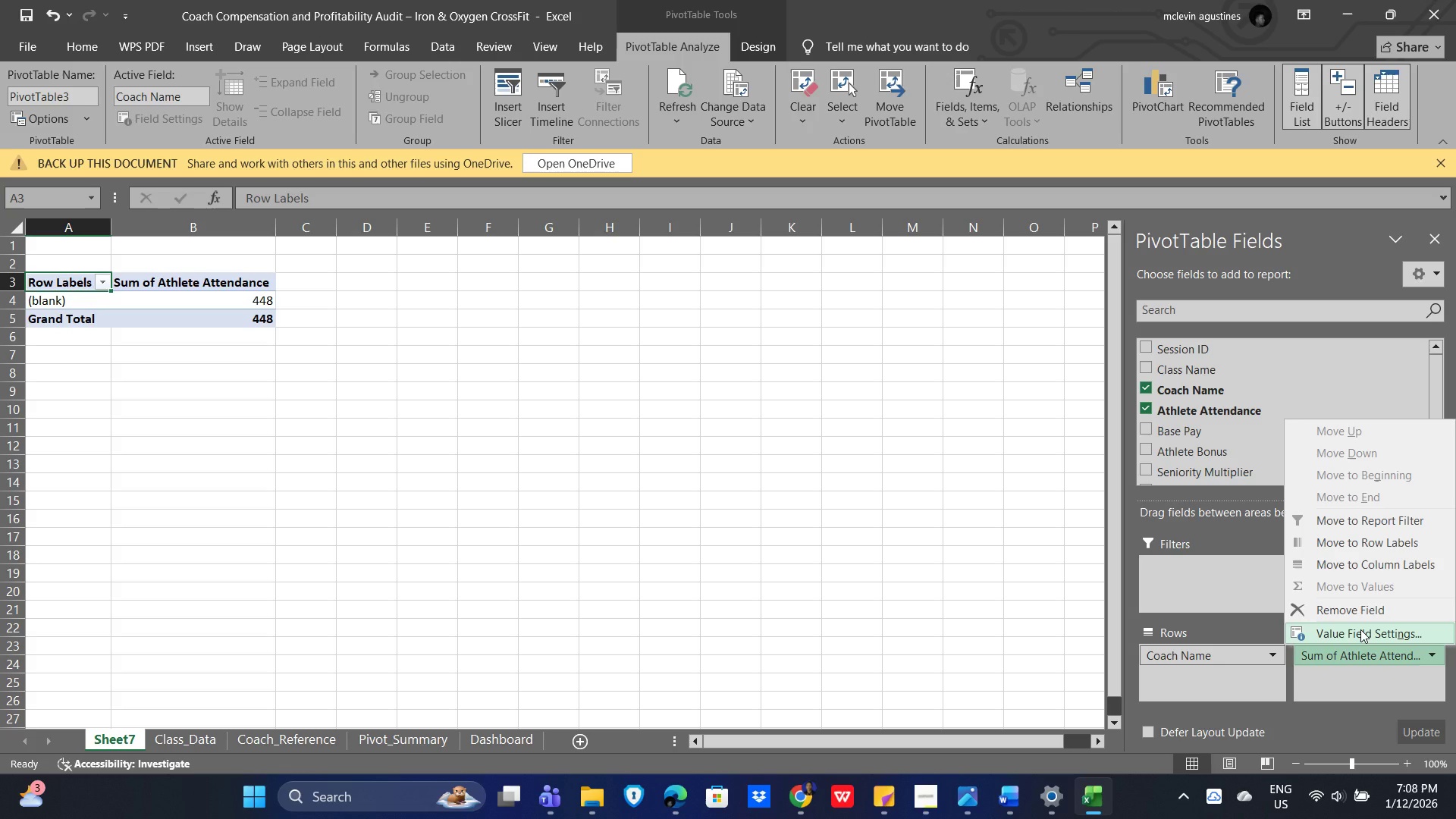 
left_click([1360, 629])
 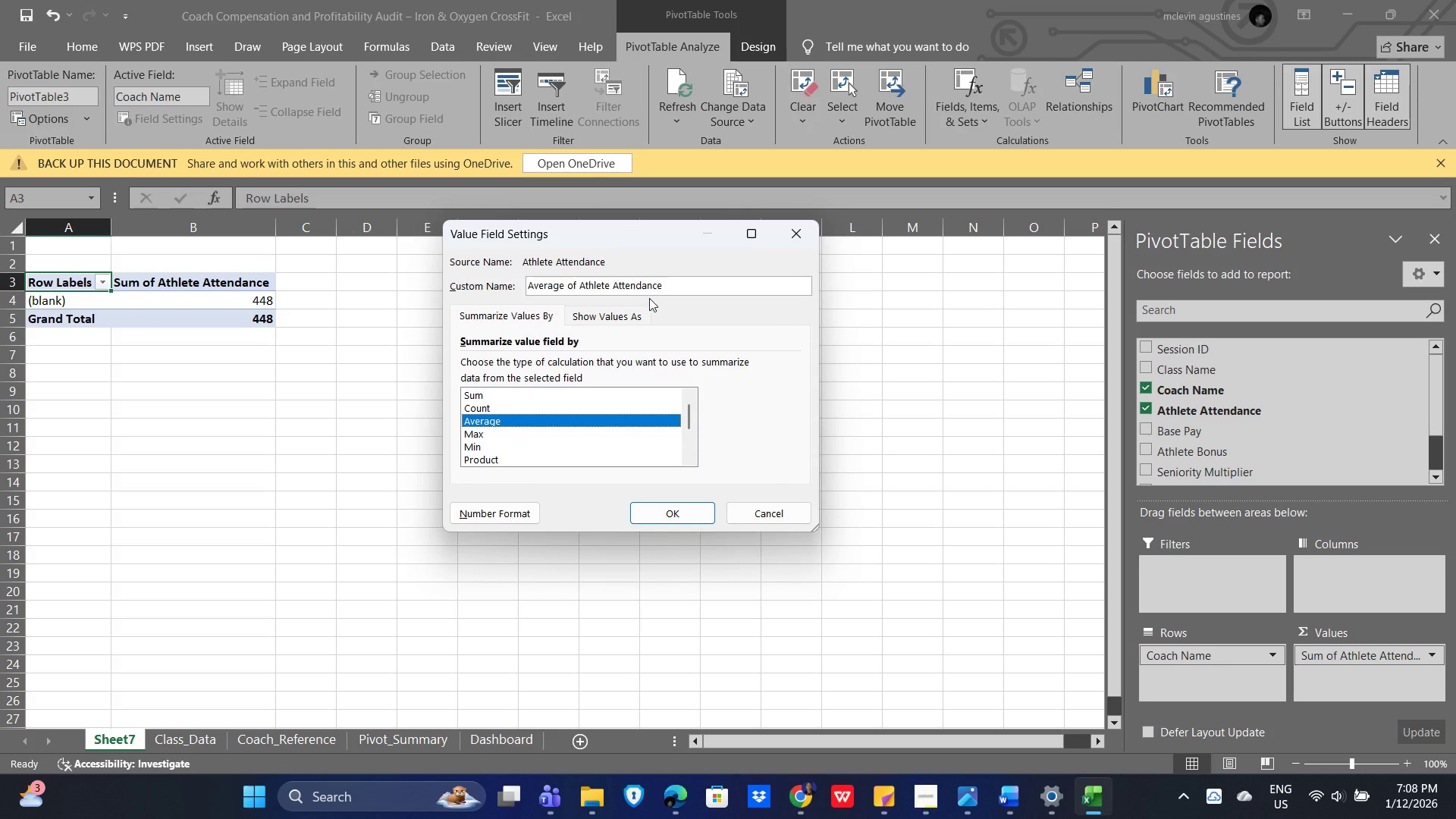 
key(Alt+AltLeft)
 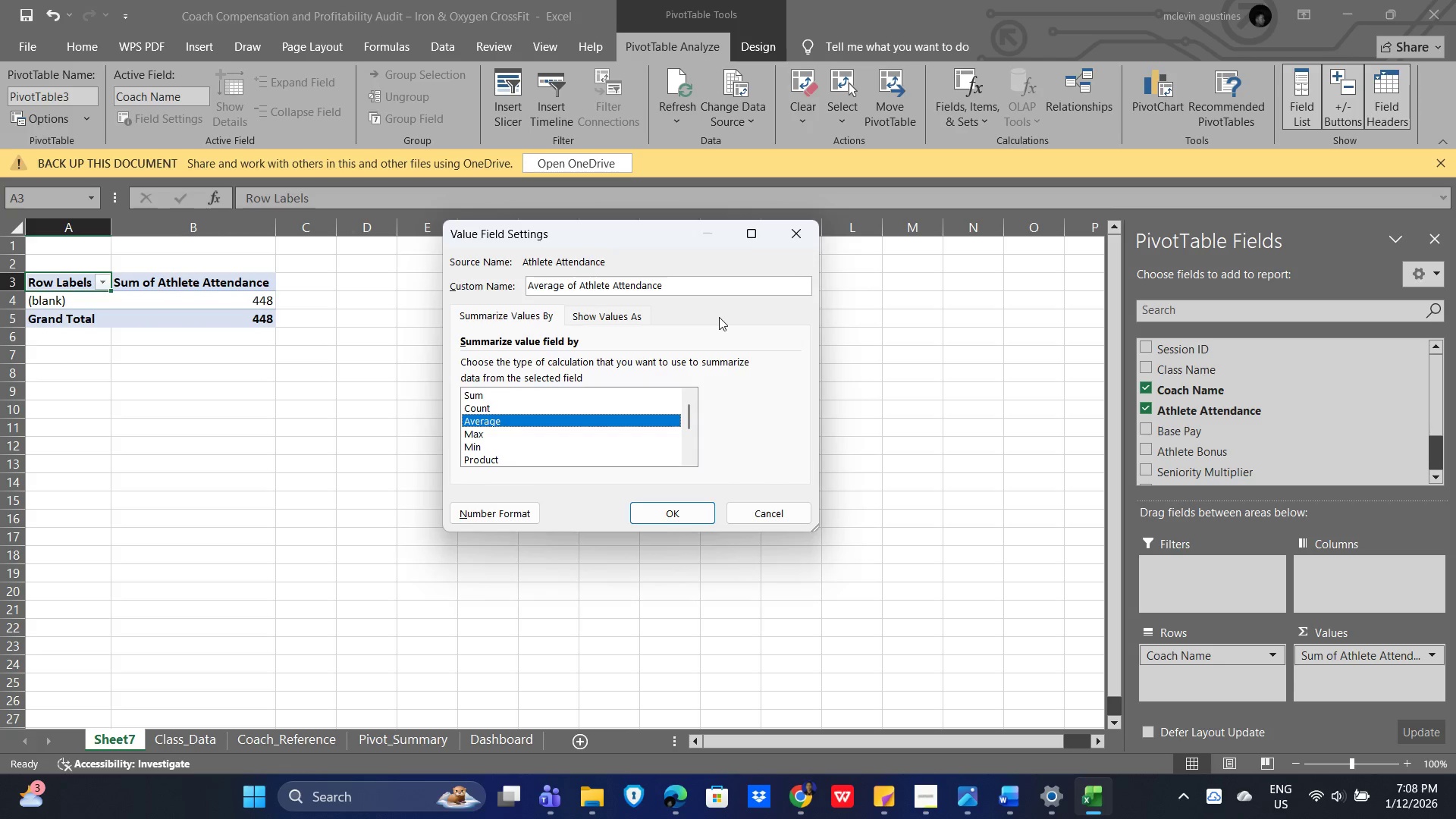 
key(Alt+Tab)
 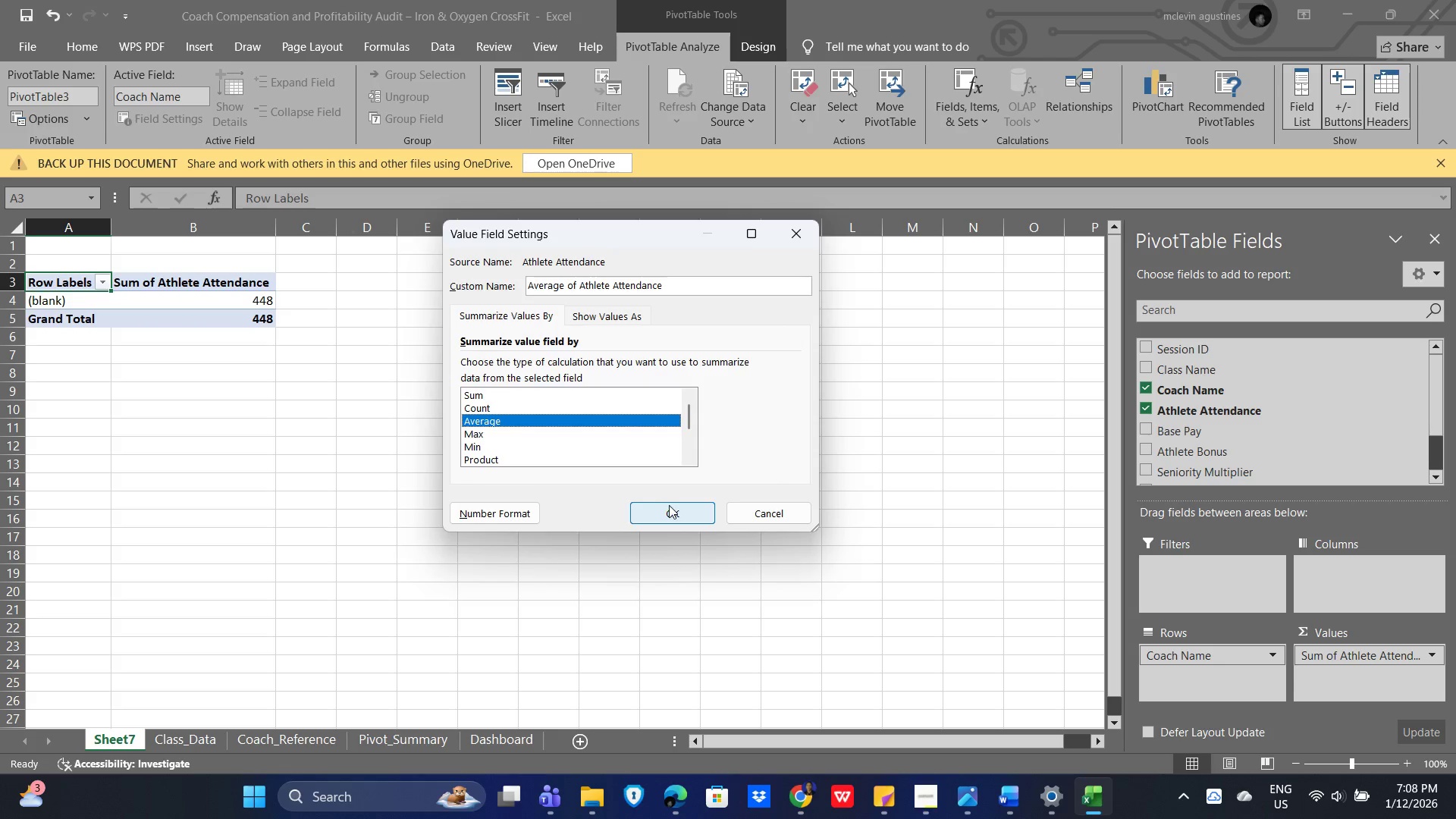 
left_click([670, 511])
 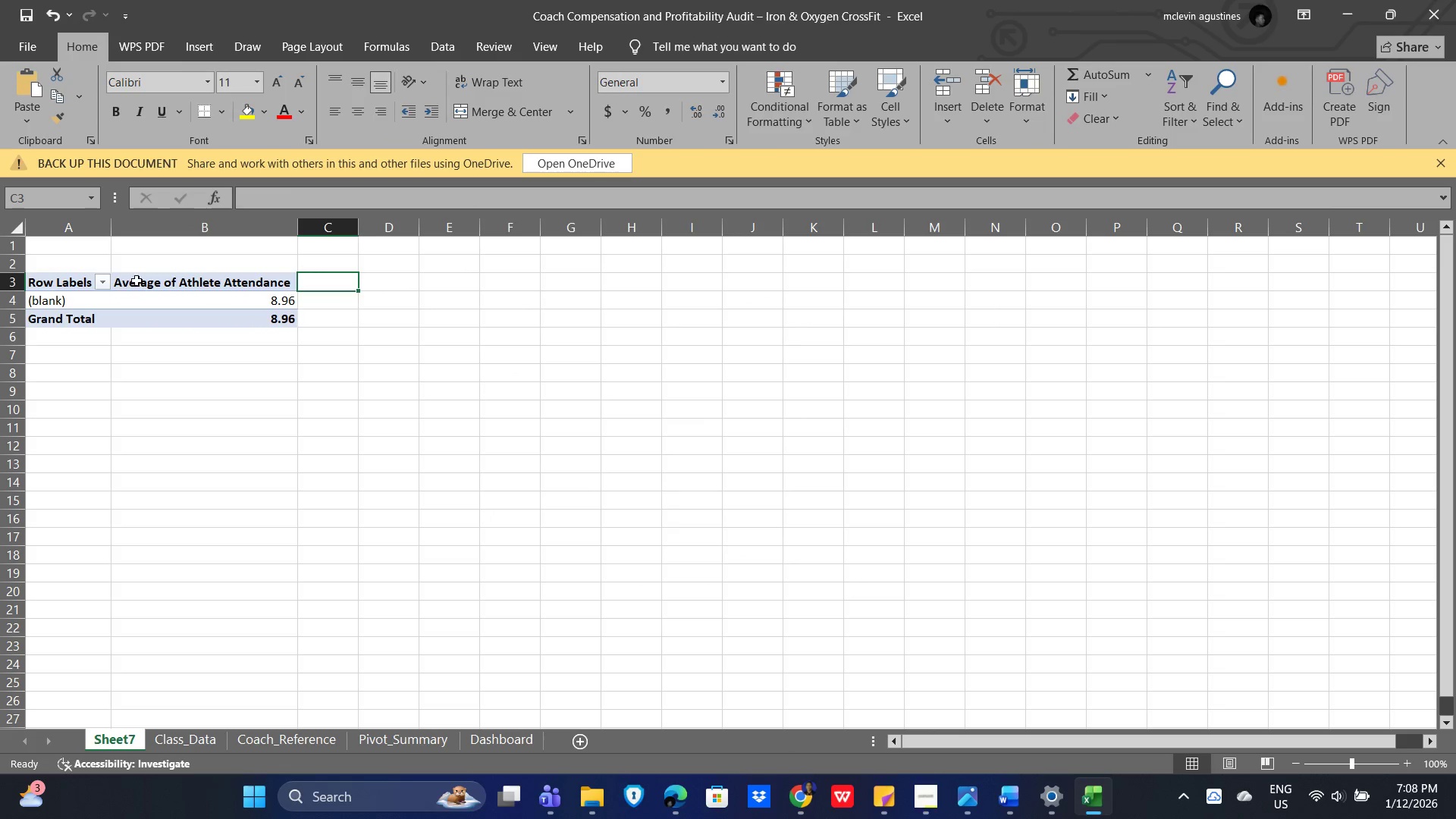 
left_click([193, 281])
 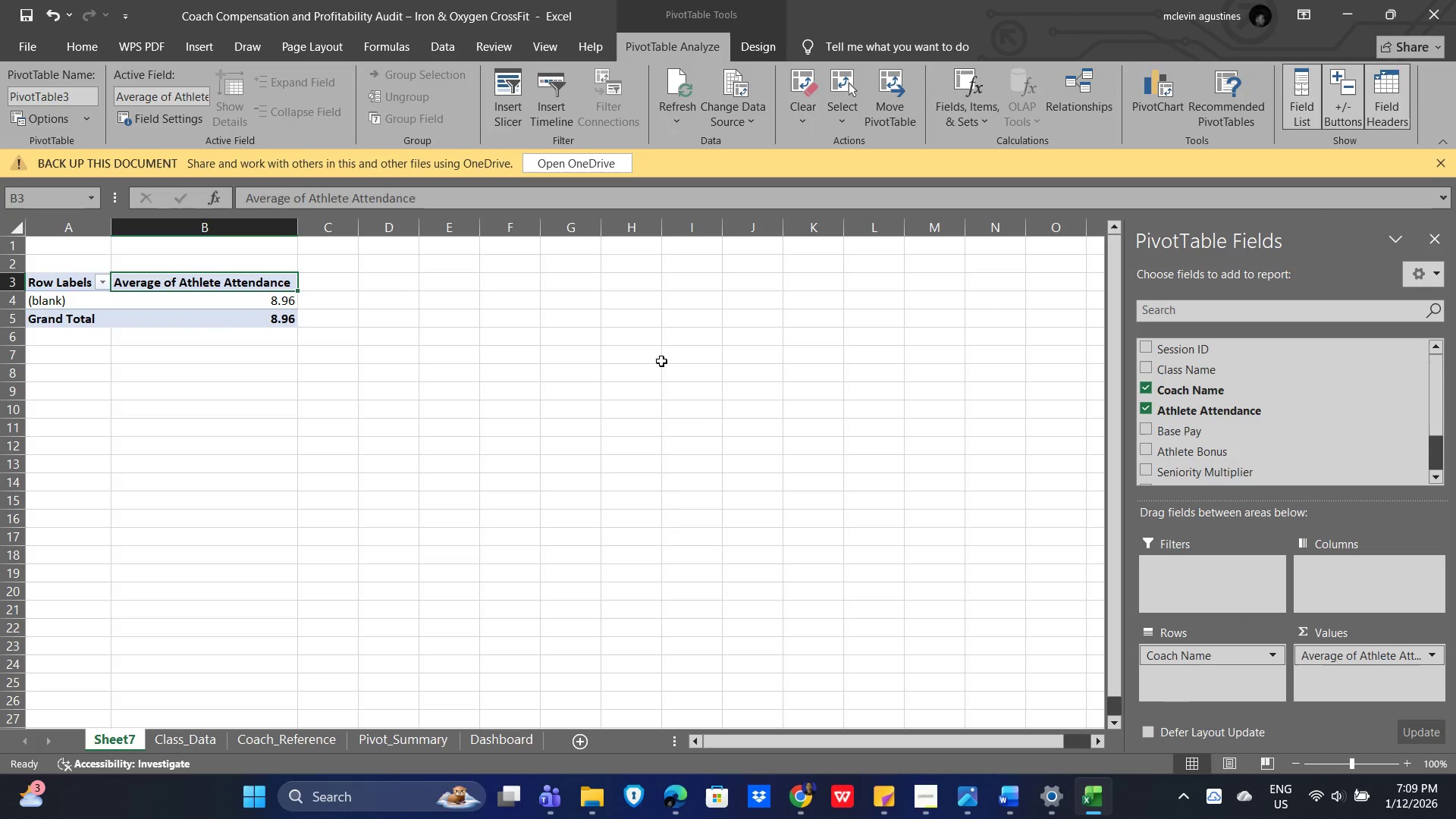 
key(Alt+AltLeft)
 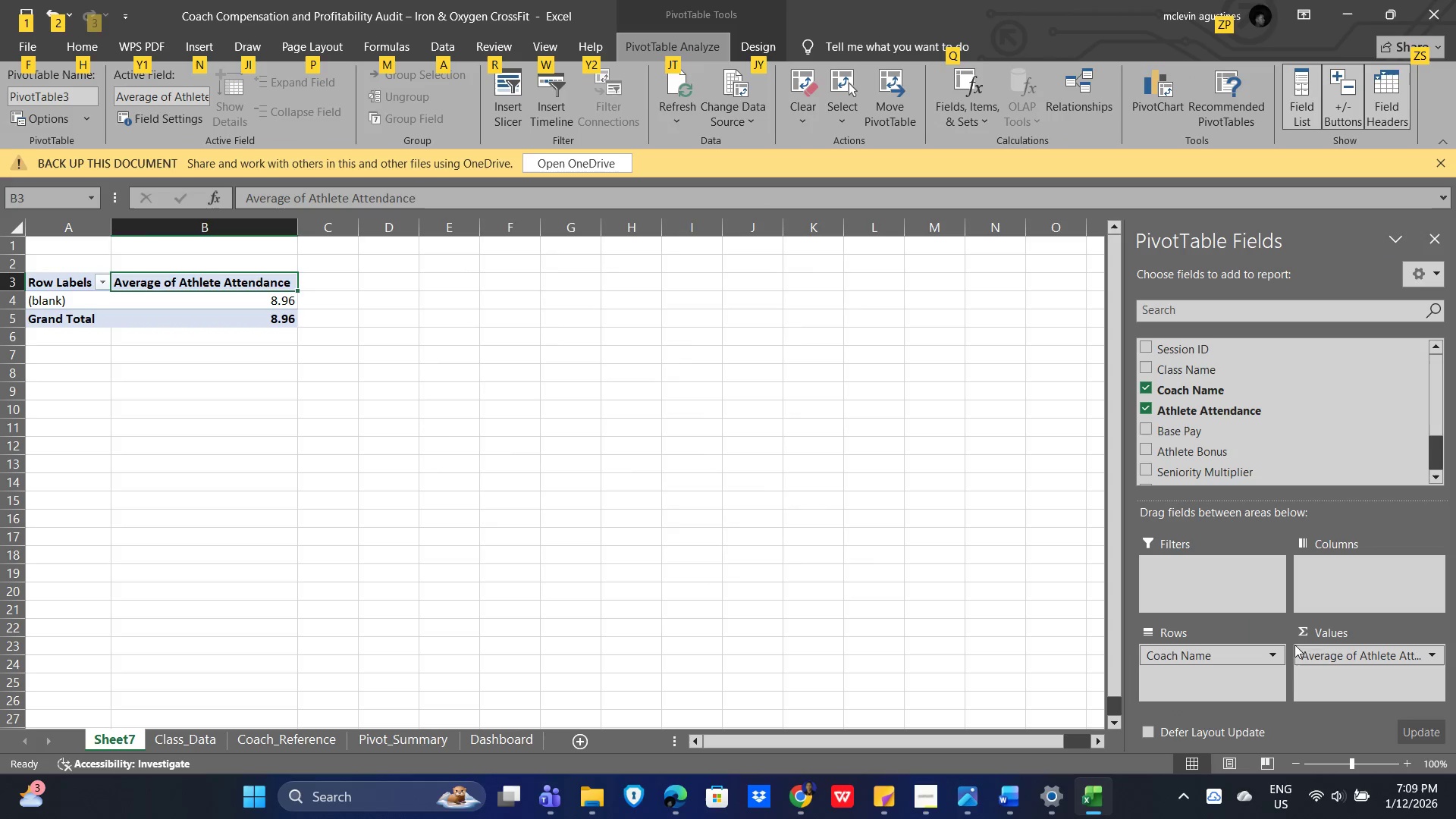 
key(Alt+AltLeft)
 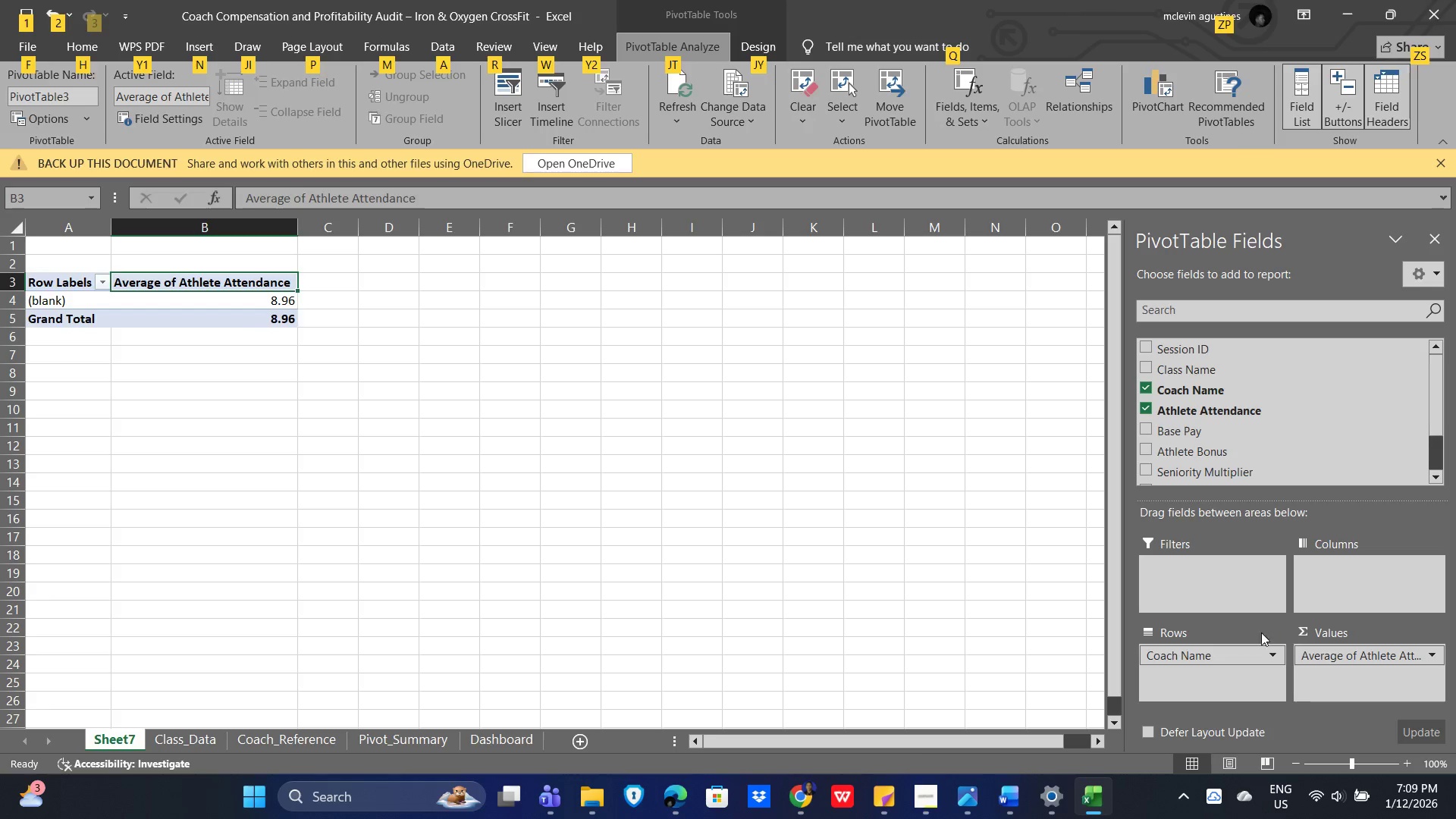 
key(Alt+Tab)
 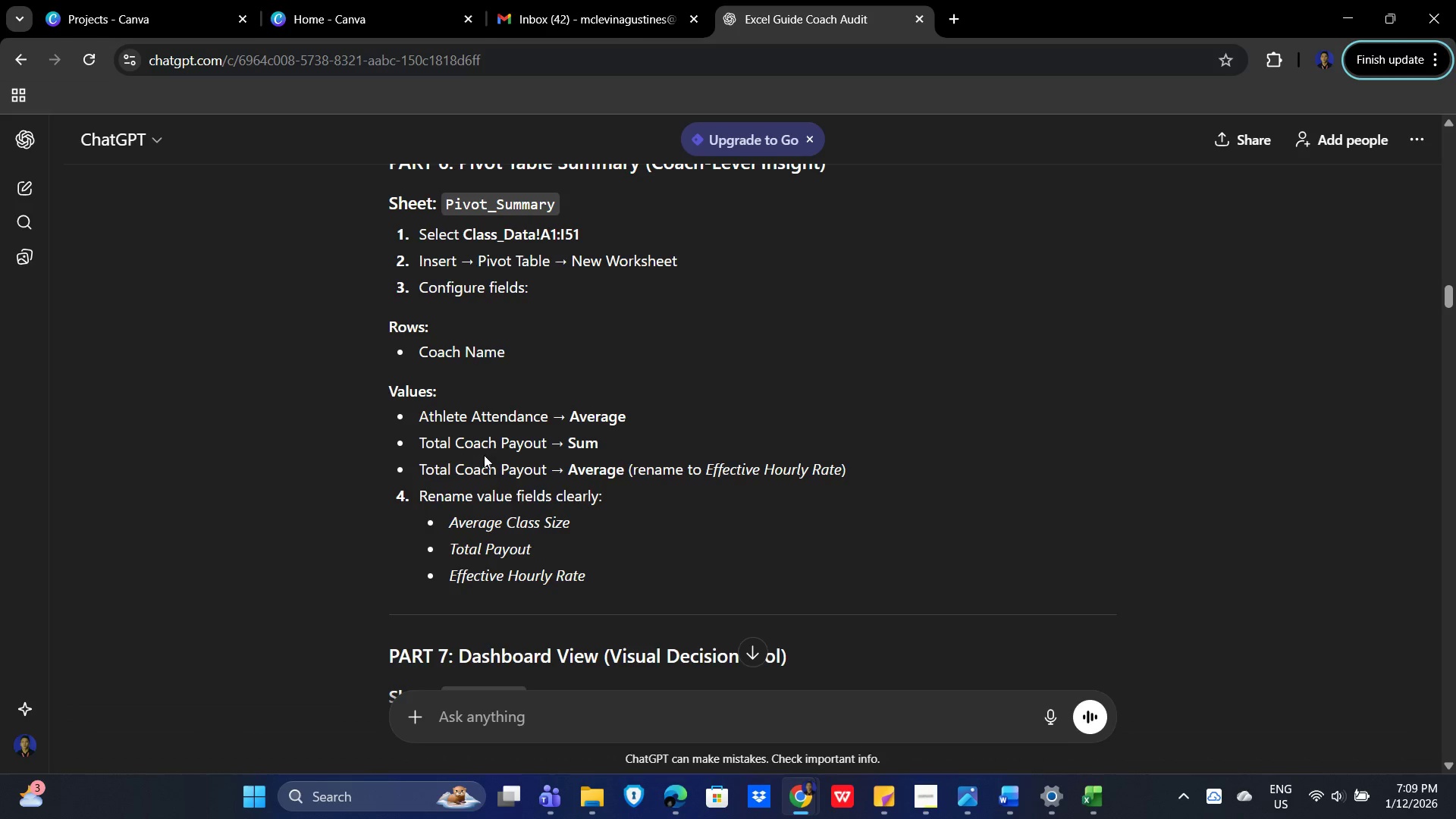 
key(Alt+AltLeft)
 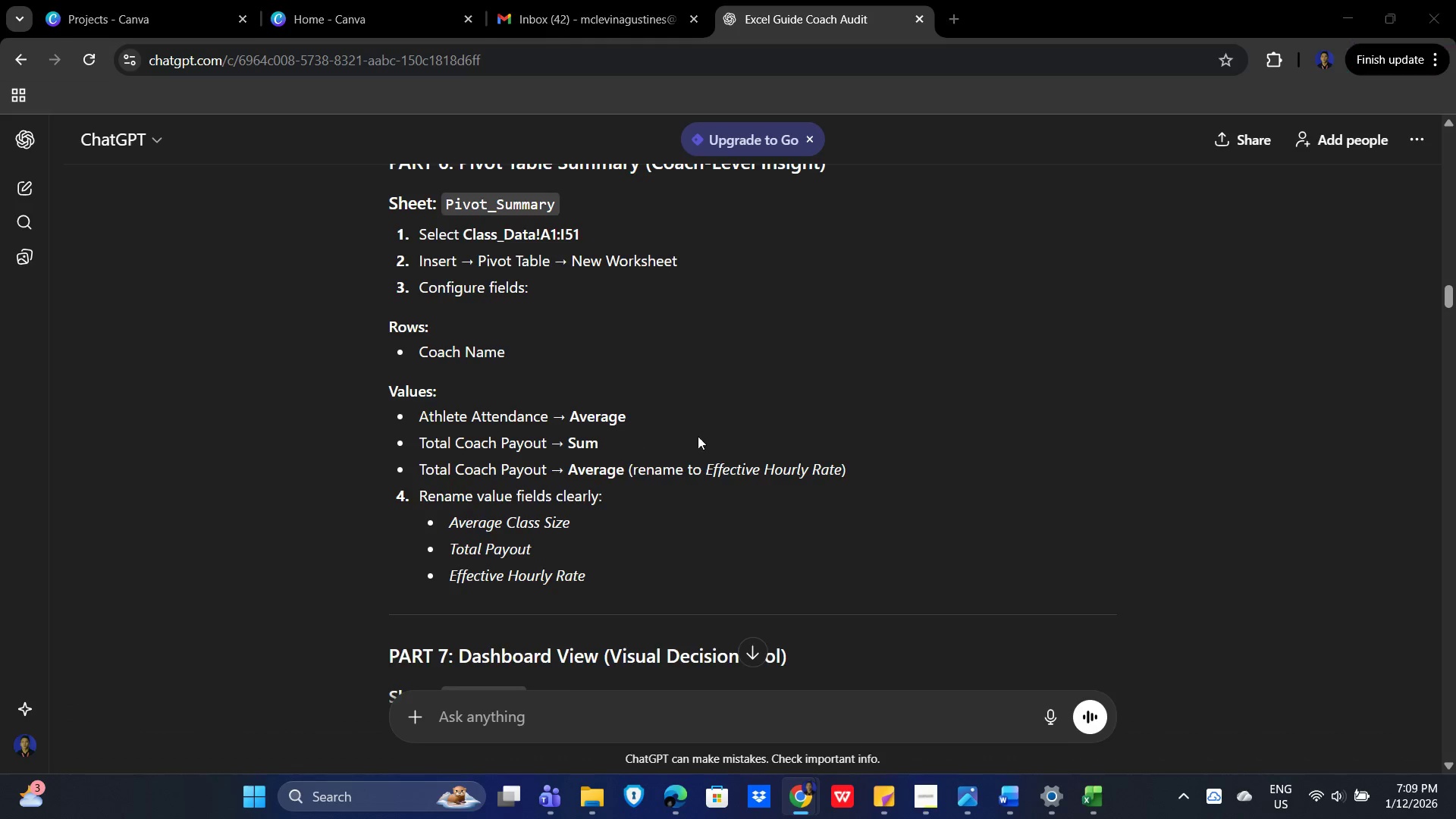 
key(Alt+Tab)
 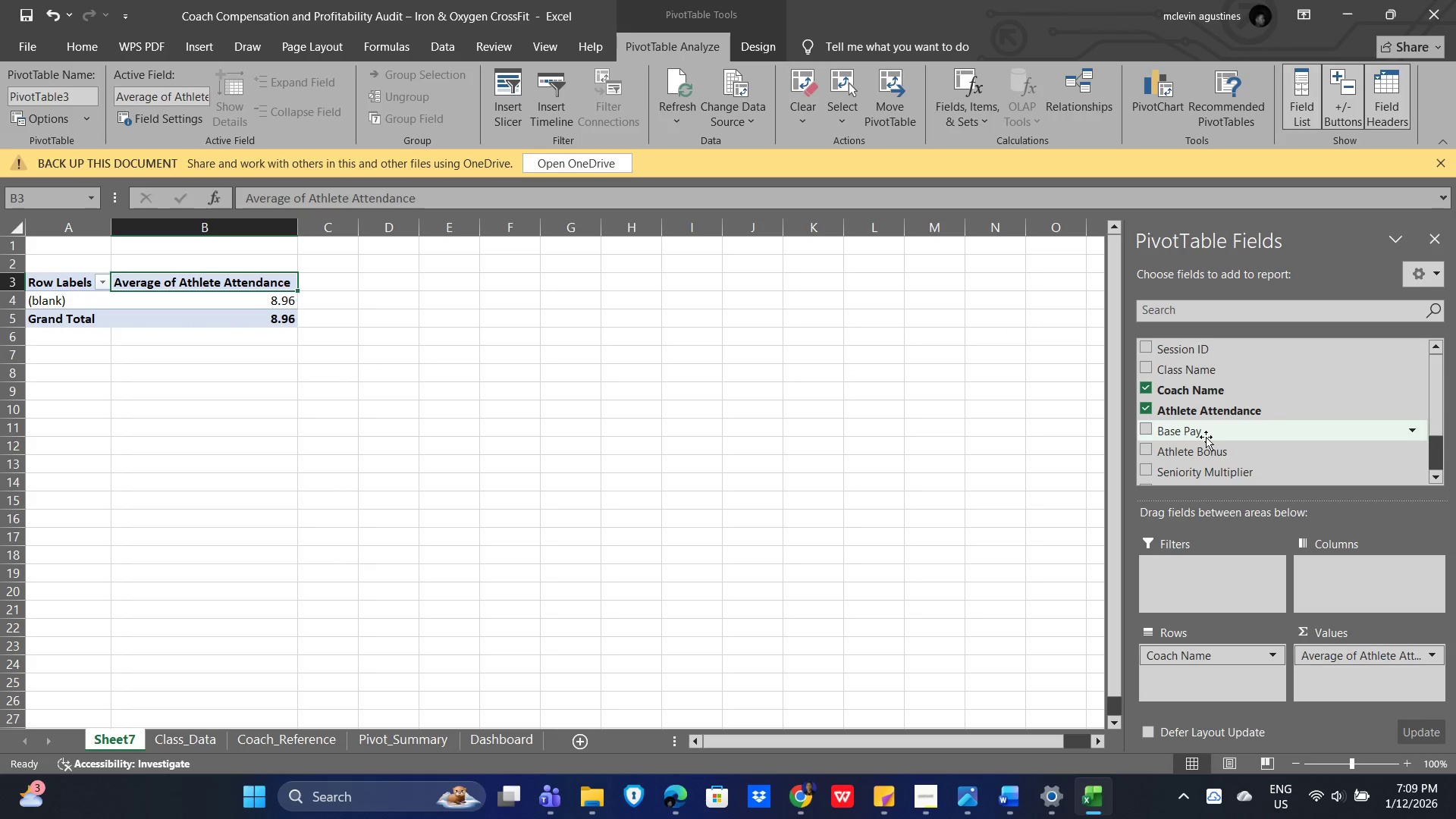 
scroll: coordinate [1241, 440], scroll_direction: down, amount: 1.0
 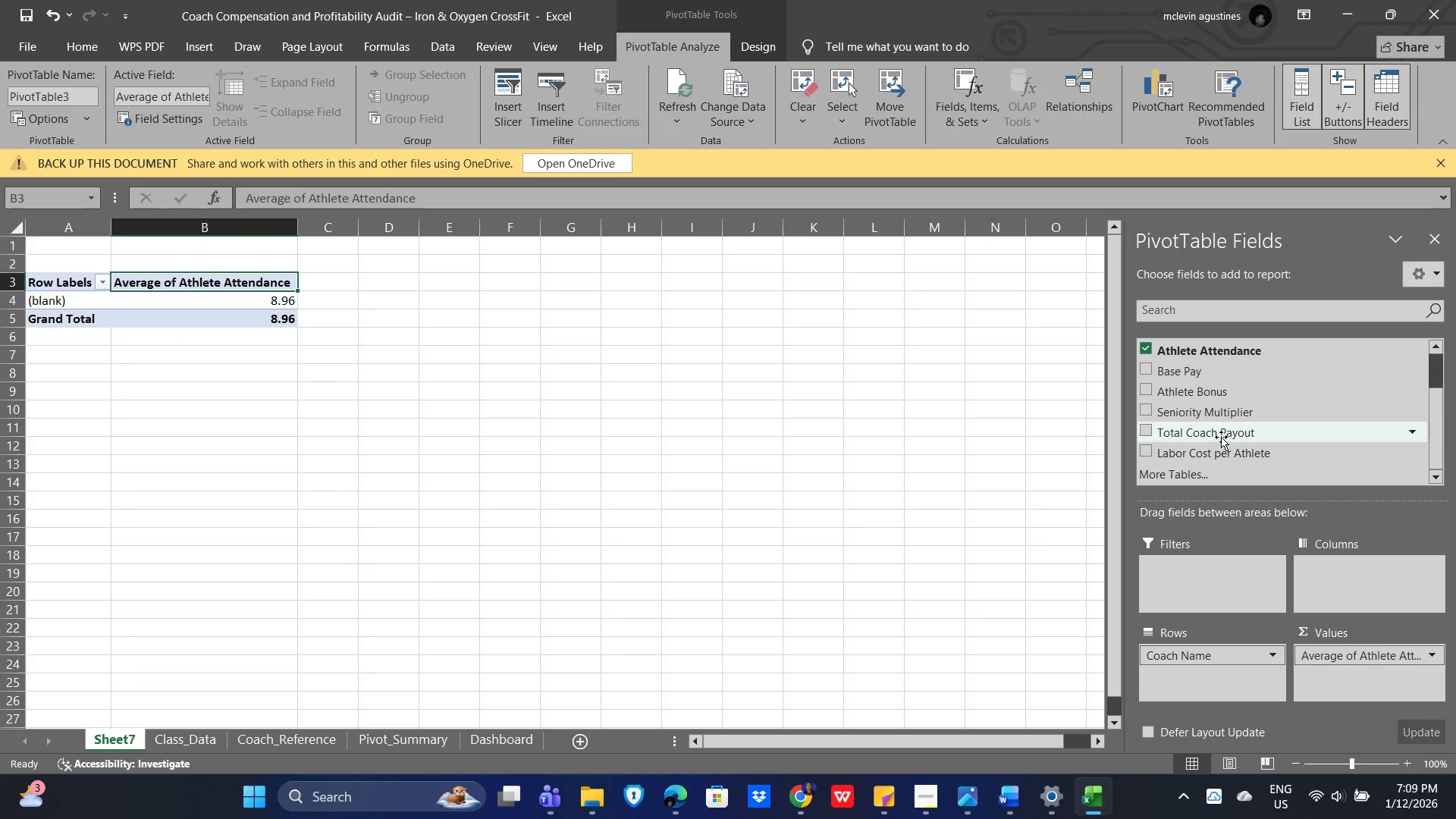 
left_click_drag(start_coordinate=[1219, 435], to_coordinate=[1357, 679])
 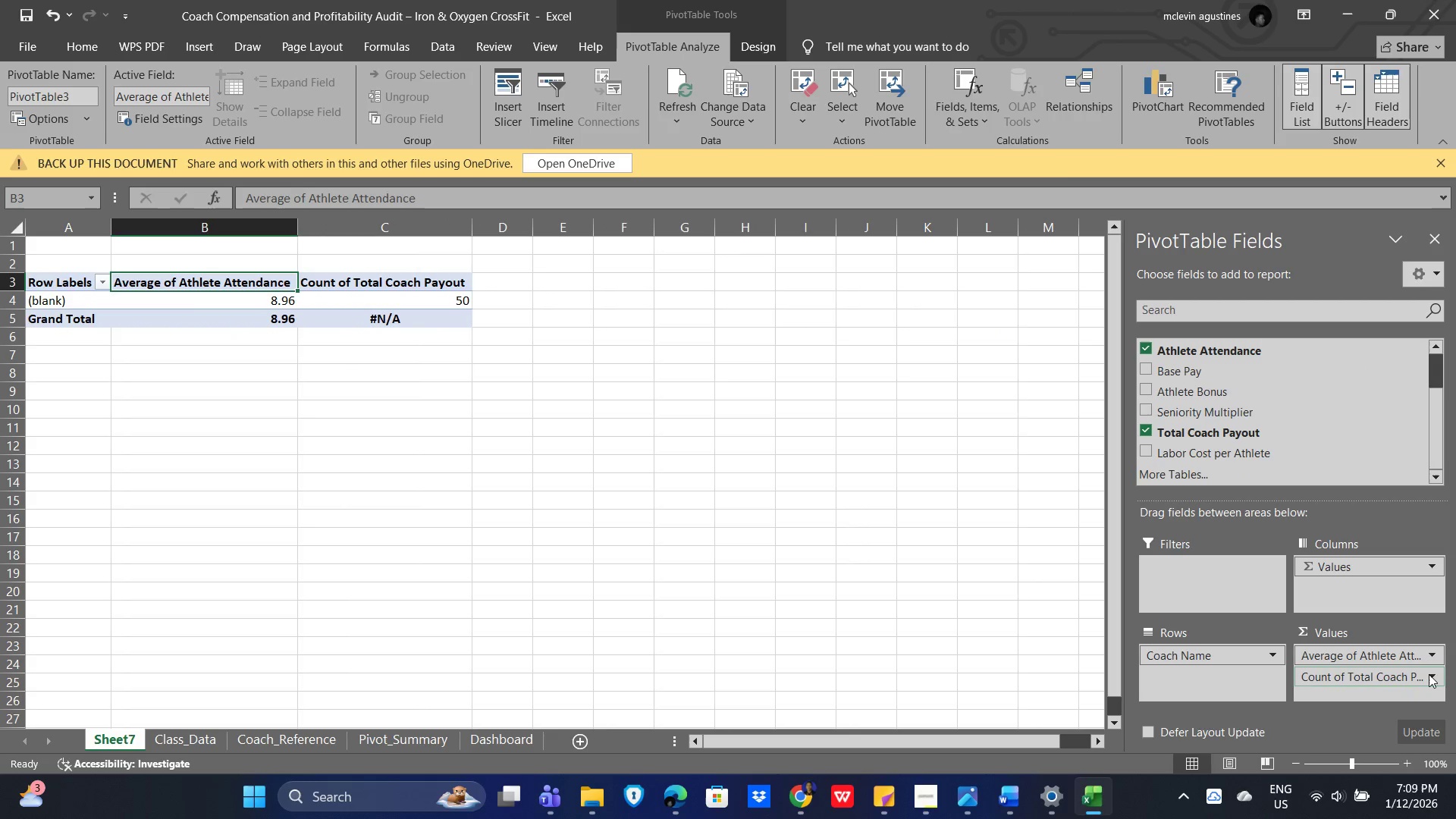 
left_click([1430, 673])
 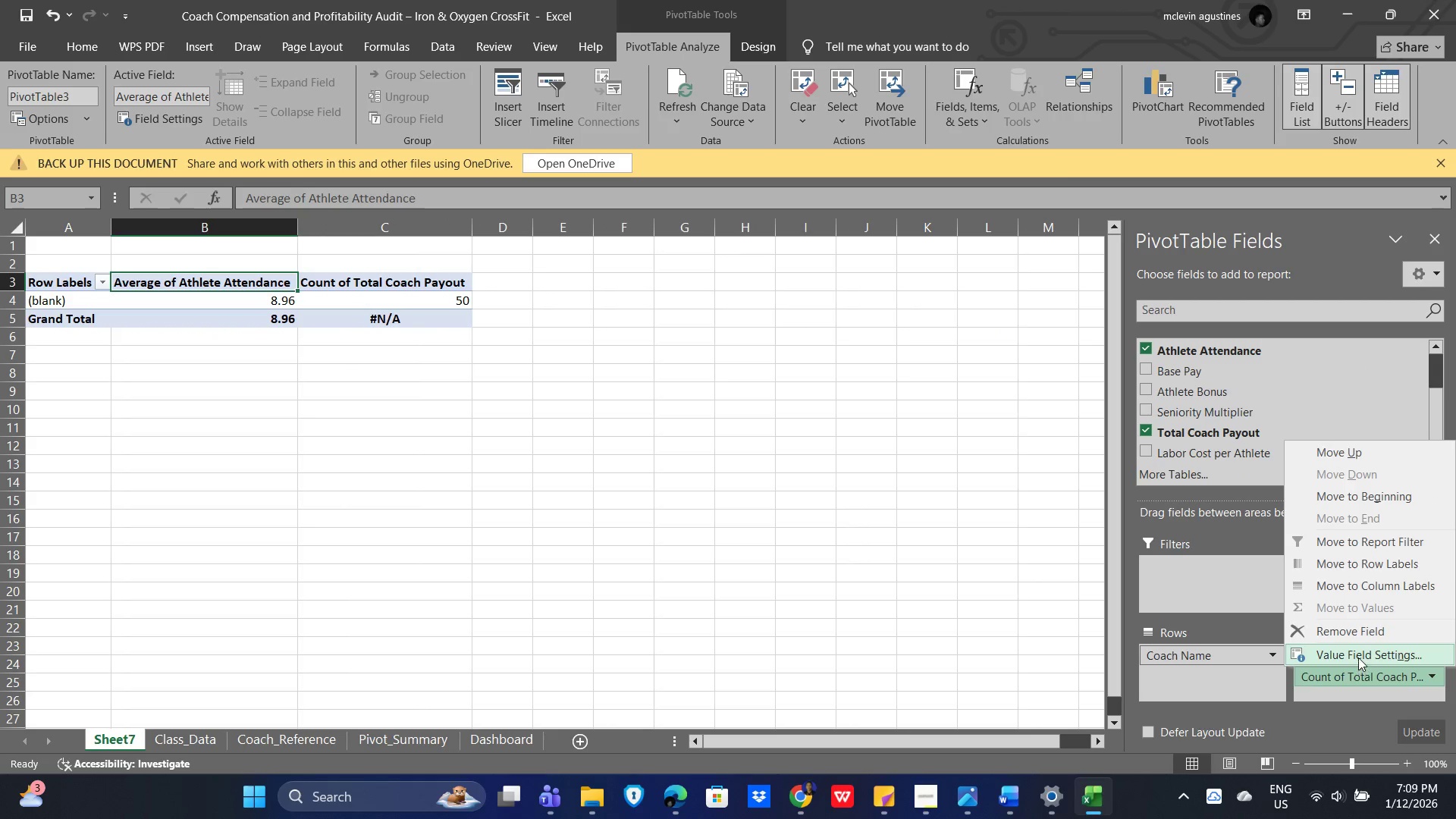 
left_click([1358, 657])
 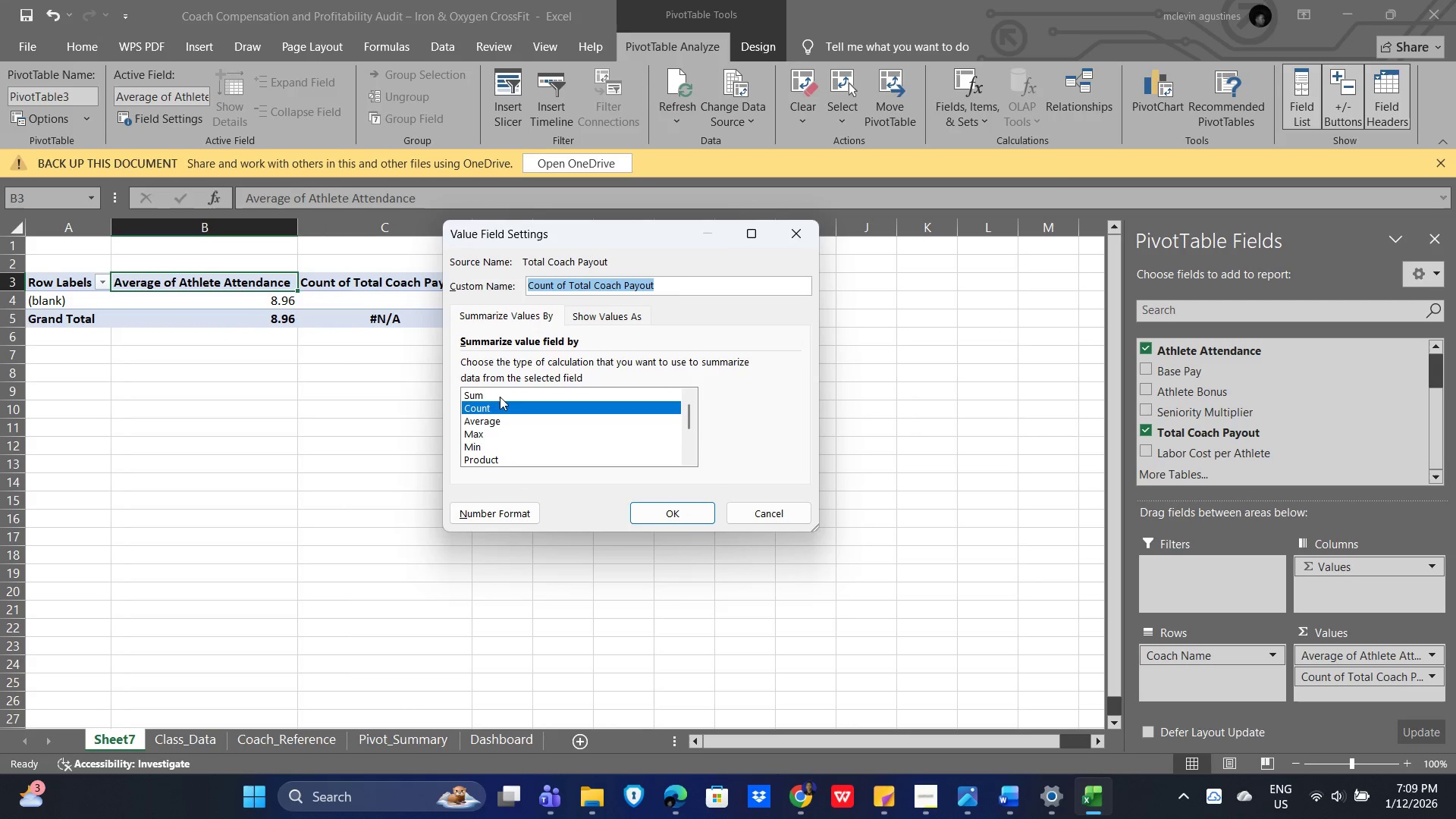 
left_click([483, 393])
 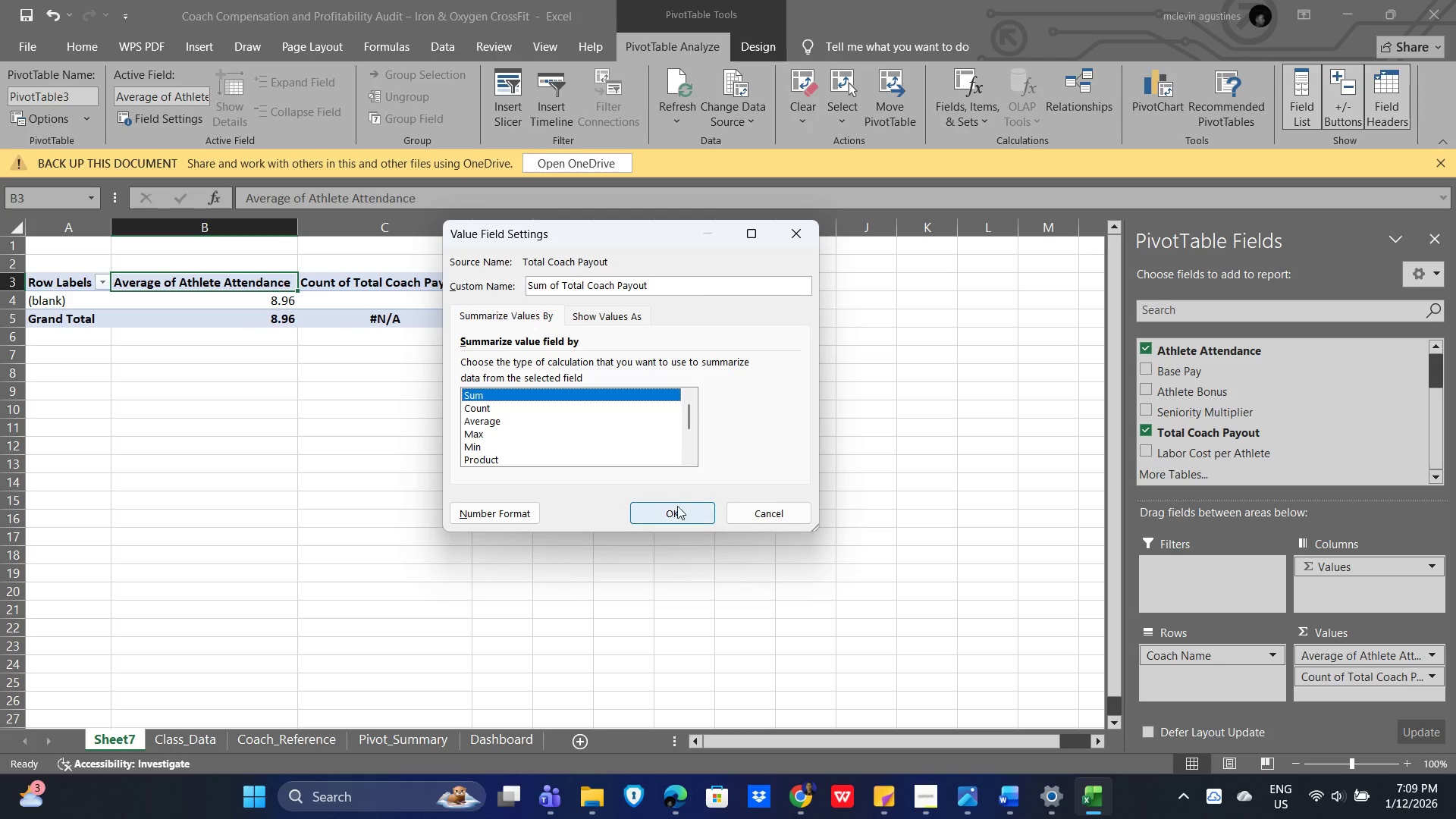 
left_click([672, 510])
 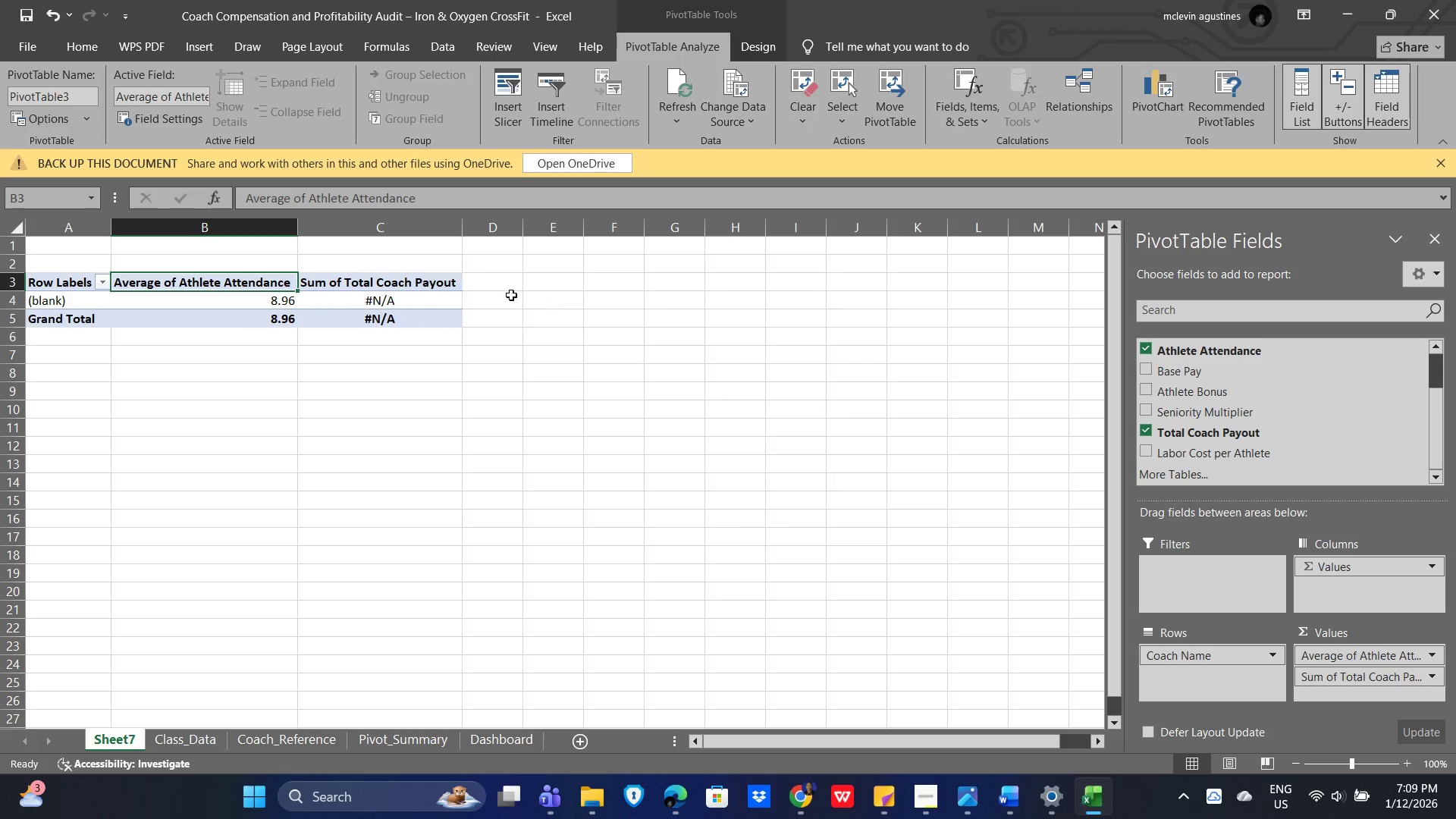 
left_click([492, 278])
 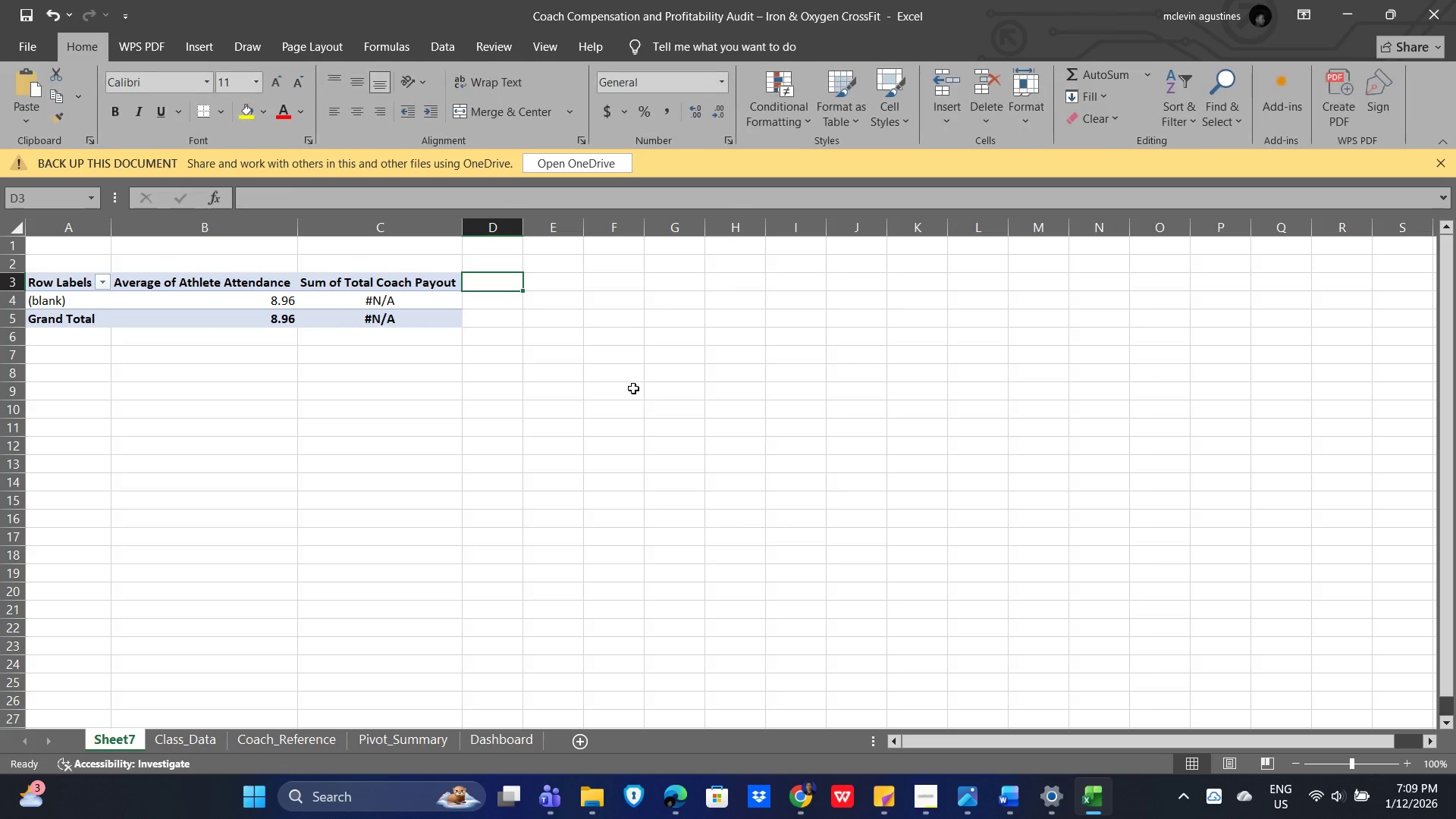 
key(Alt+AltLeft)
 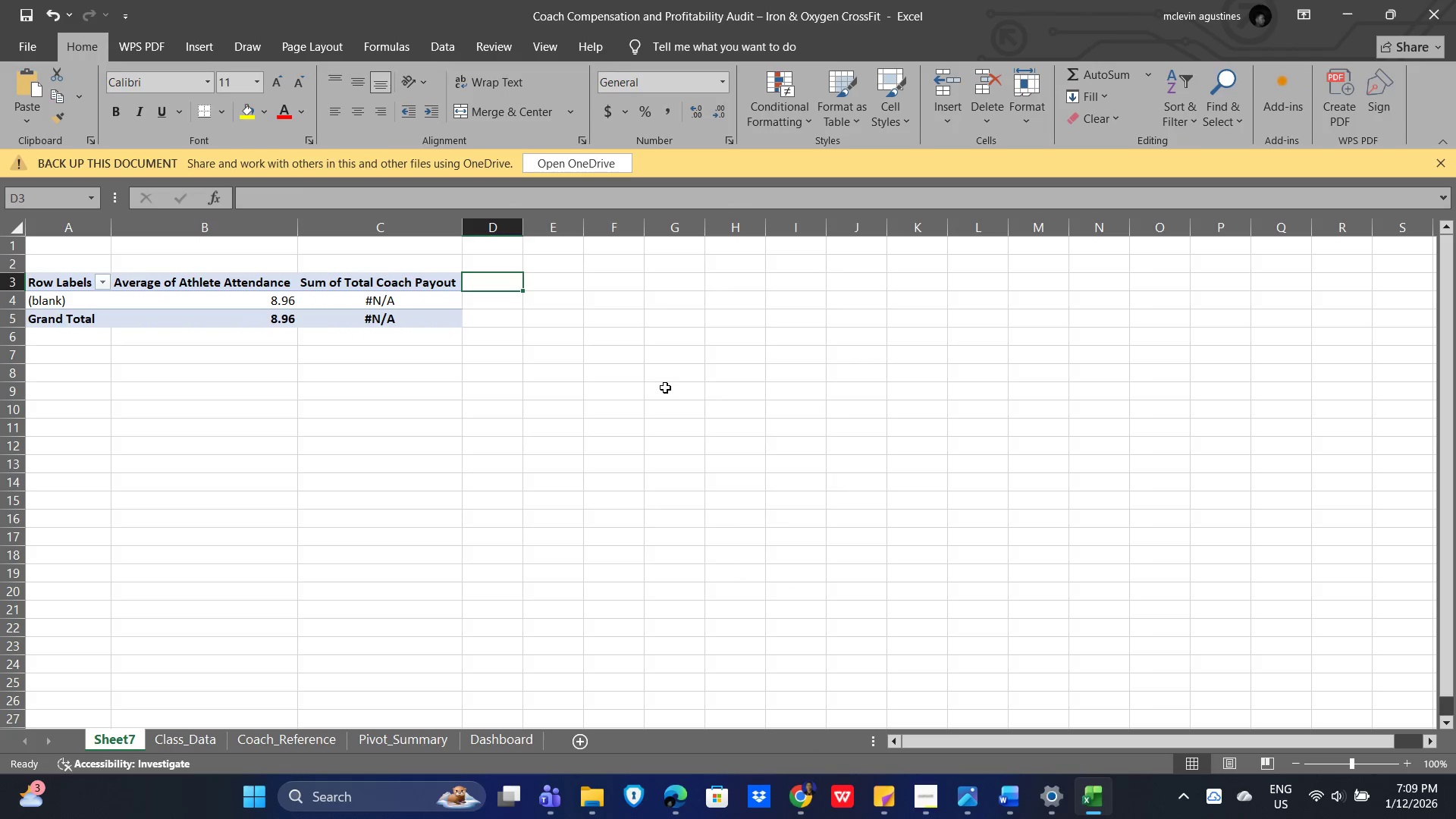 
key(Alt+Tab)
 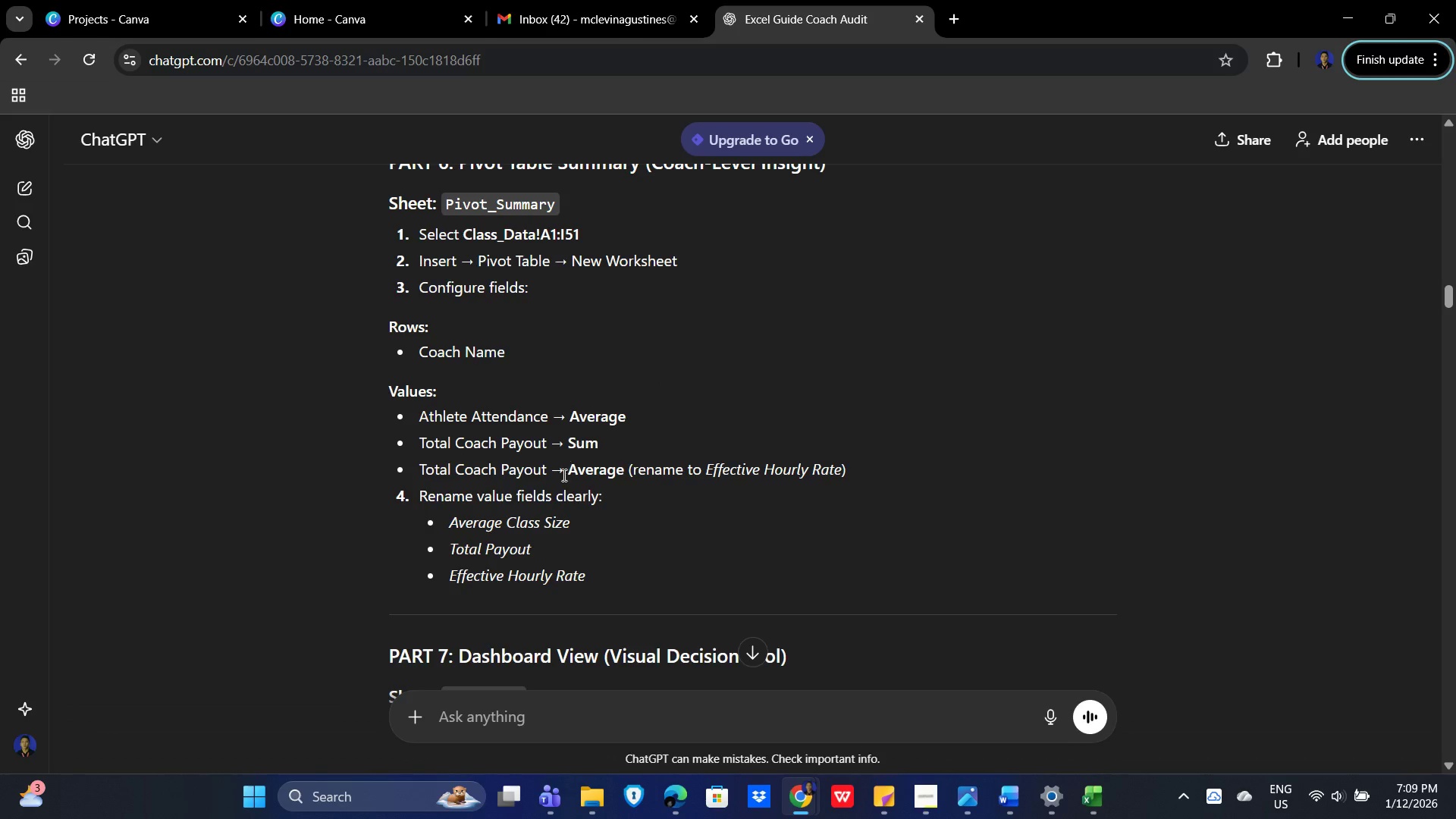 
key(Alt+AltLeft)
 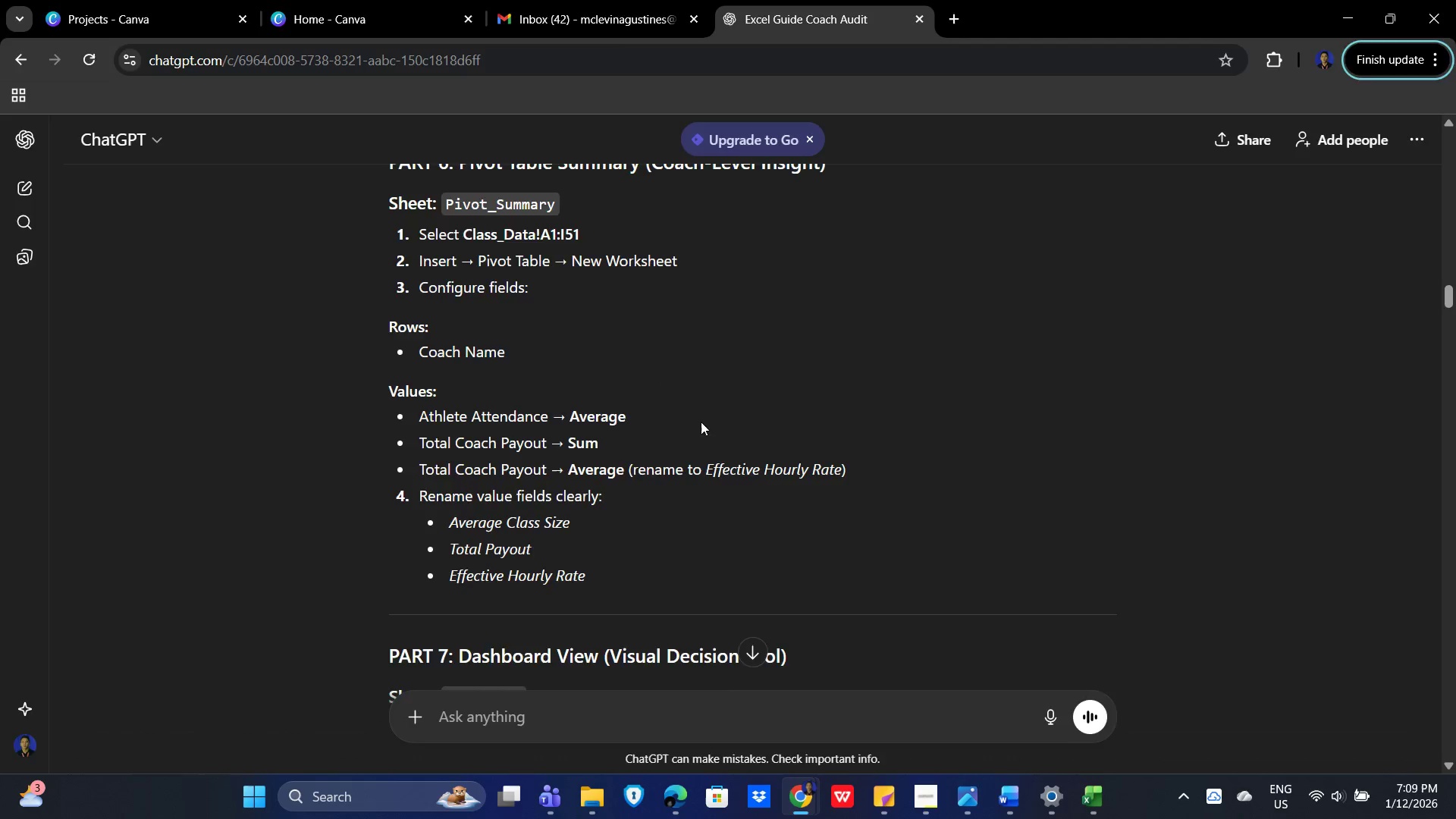 
key(Alt+Tab)
 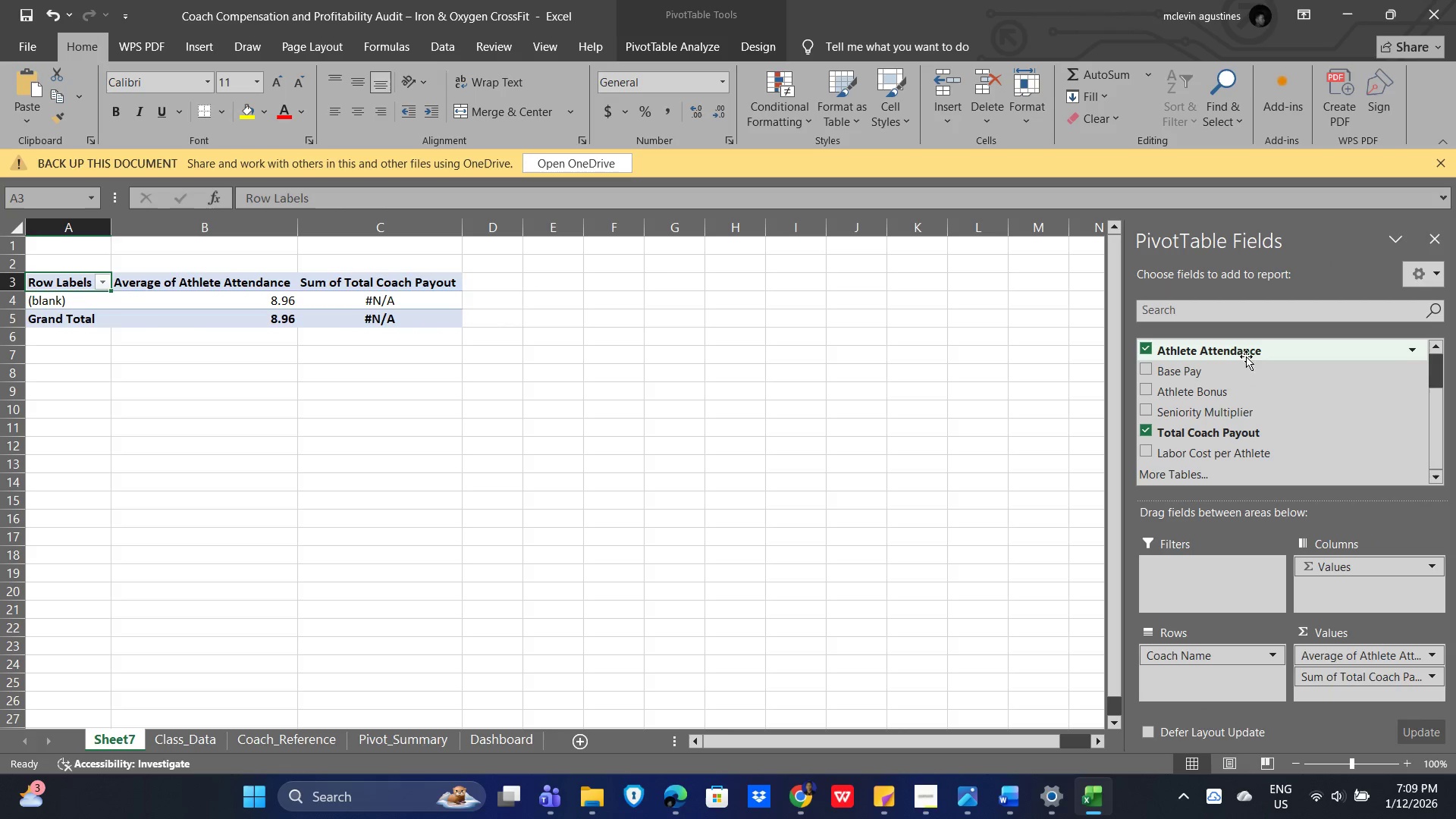 
left_click_drag(start_coordinate=[1236, 435], to_coordinate=[1361, 695])
 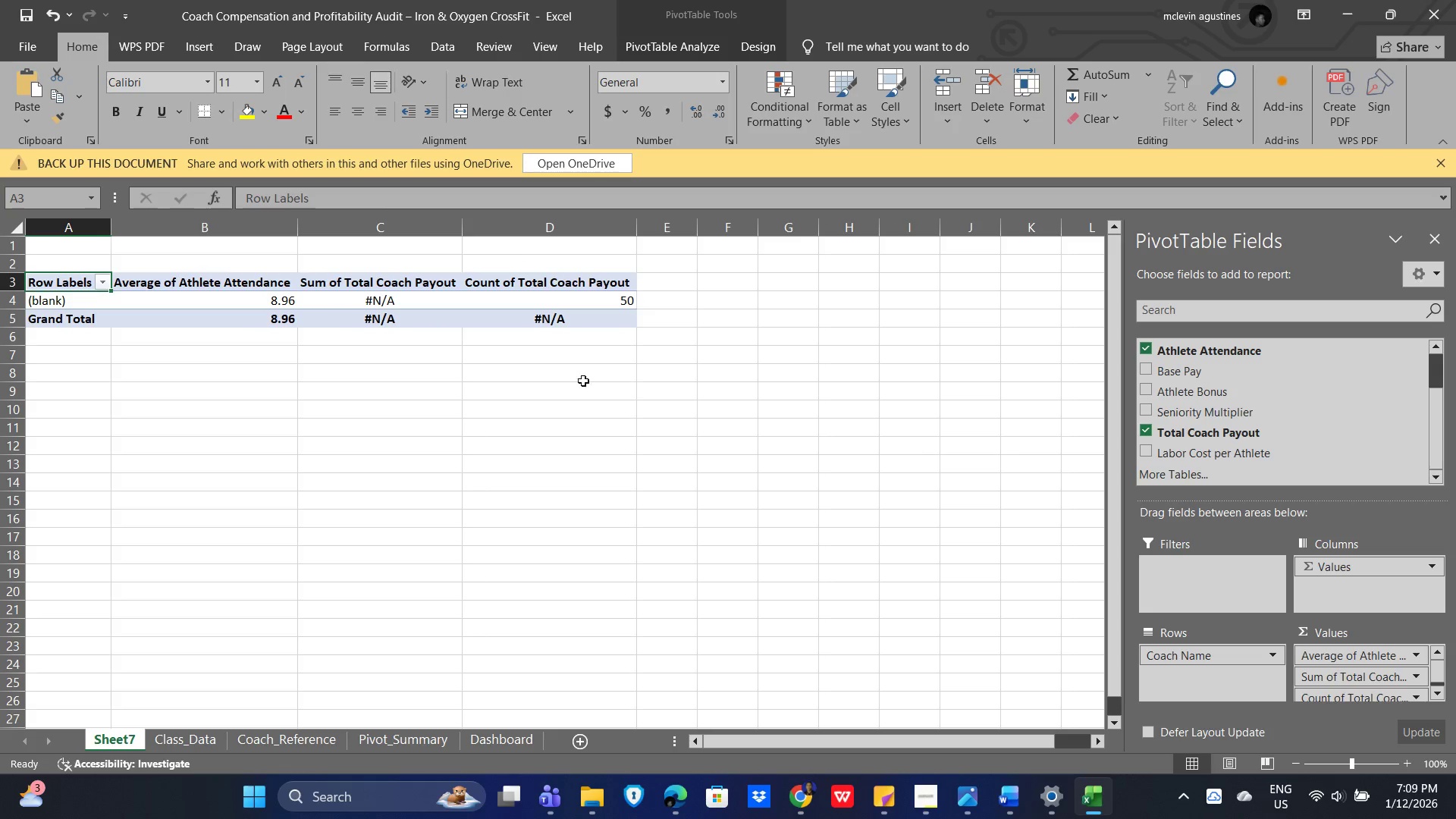 
key(Alt+AltLeft)
 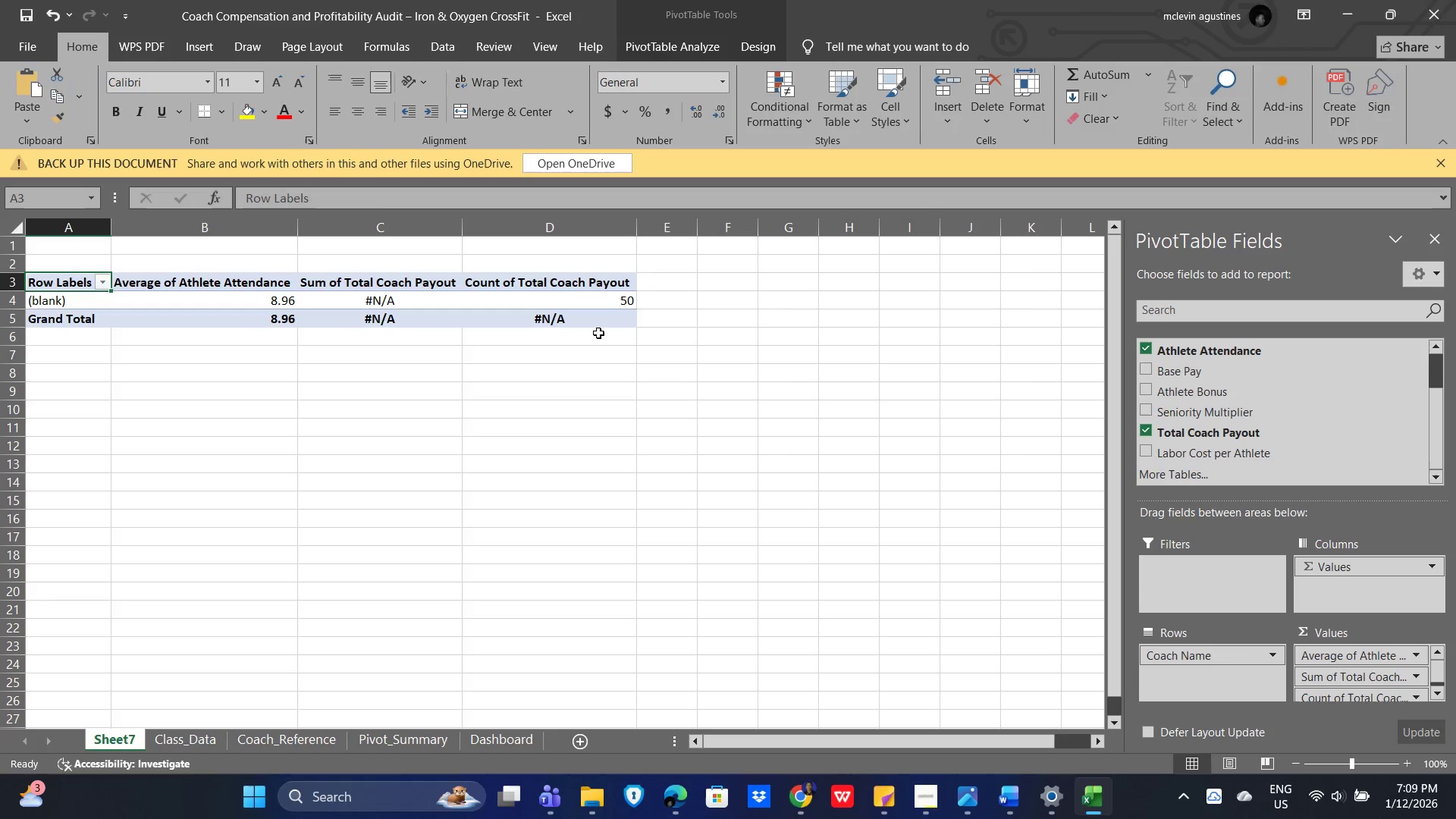 
key(Alt+Tab)
 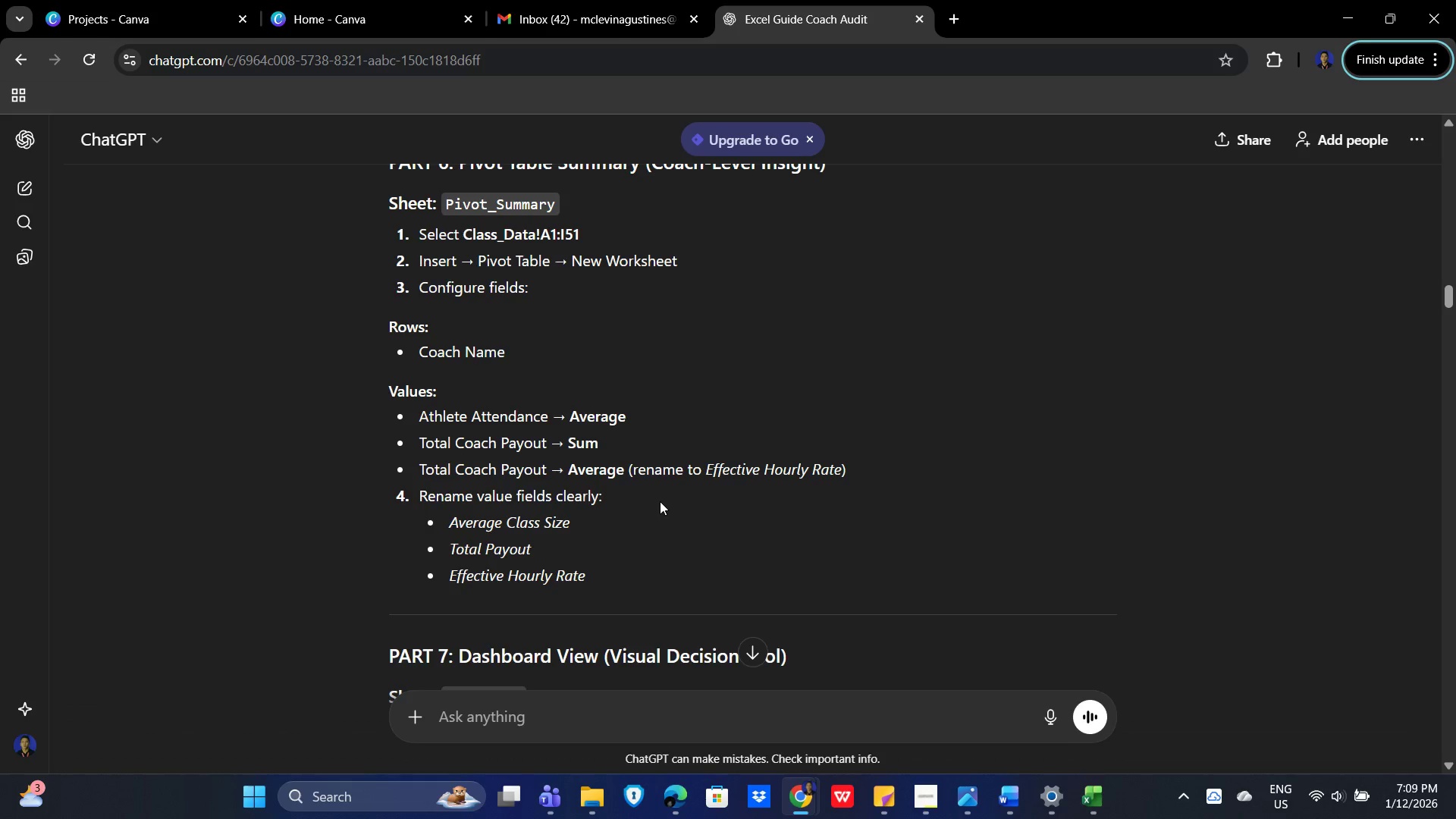 
wait(6.22)
 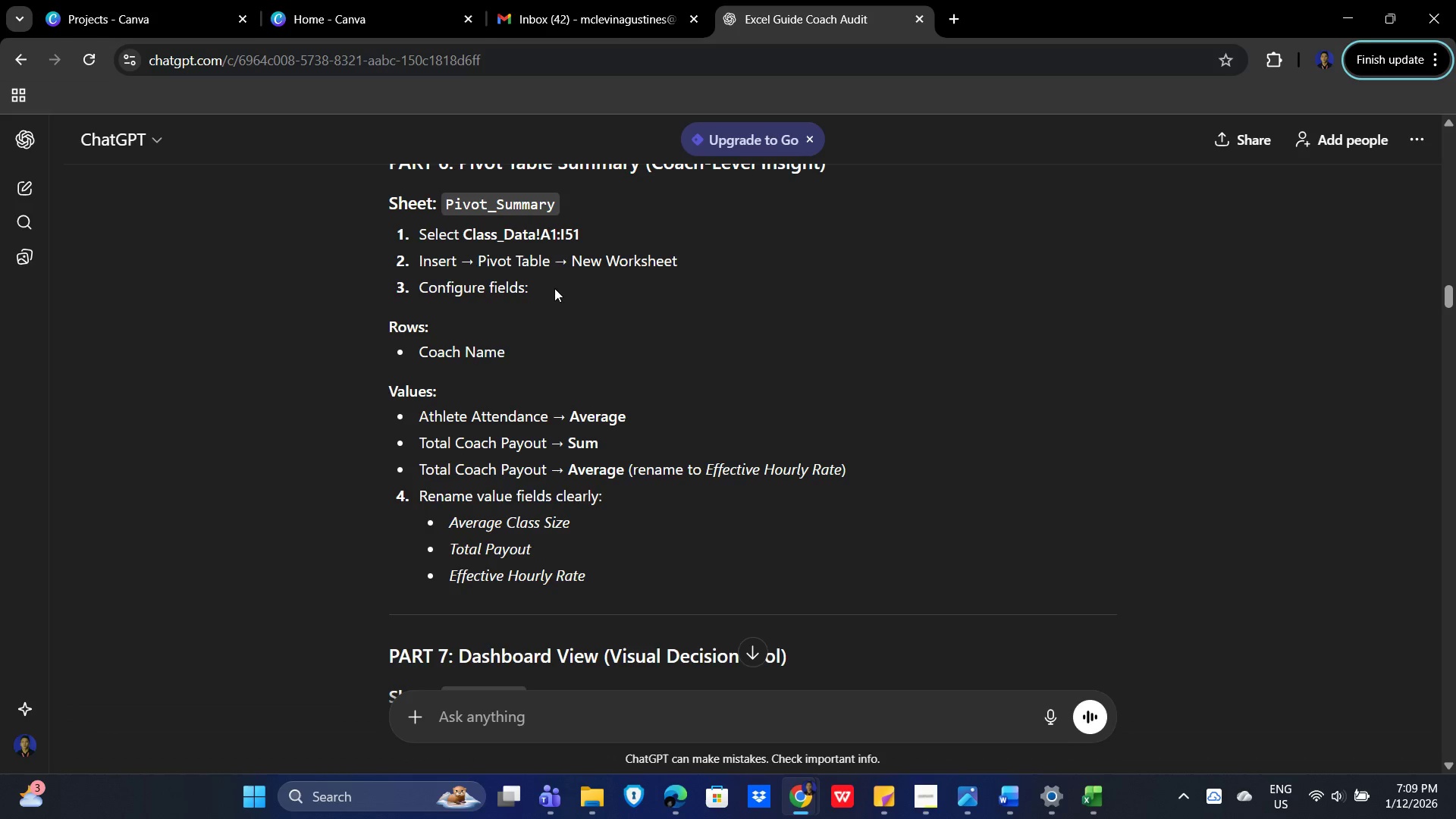 
key(Alt+AltLeft)
 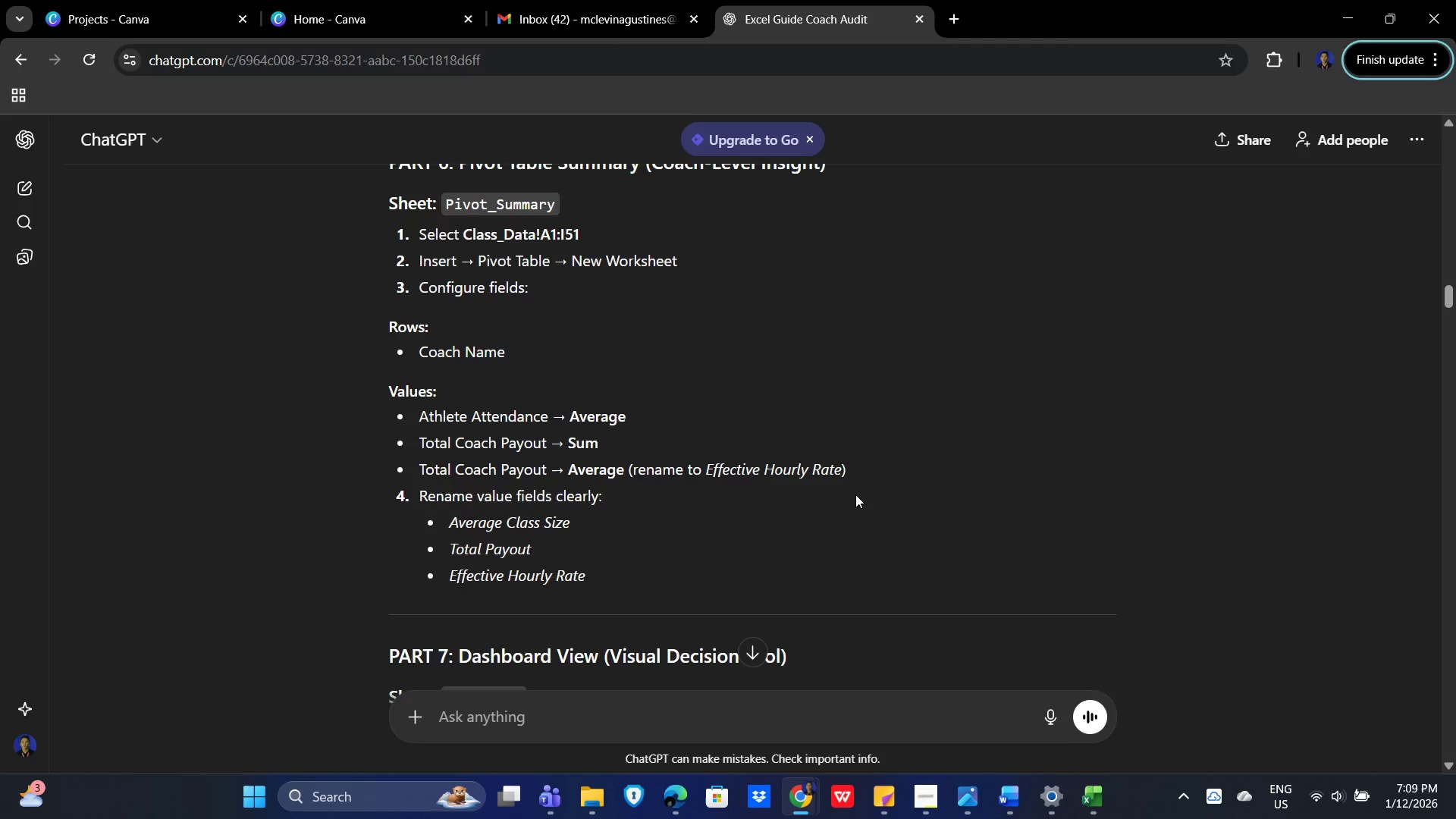 
key(Alt+Tab)
 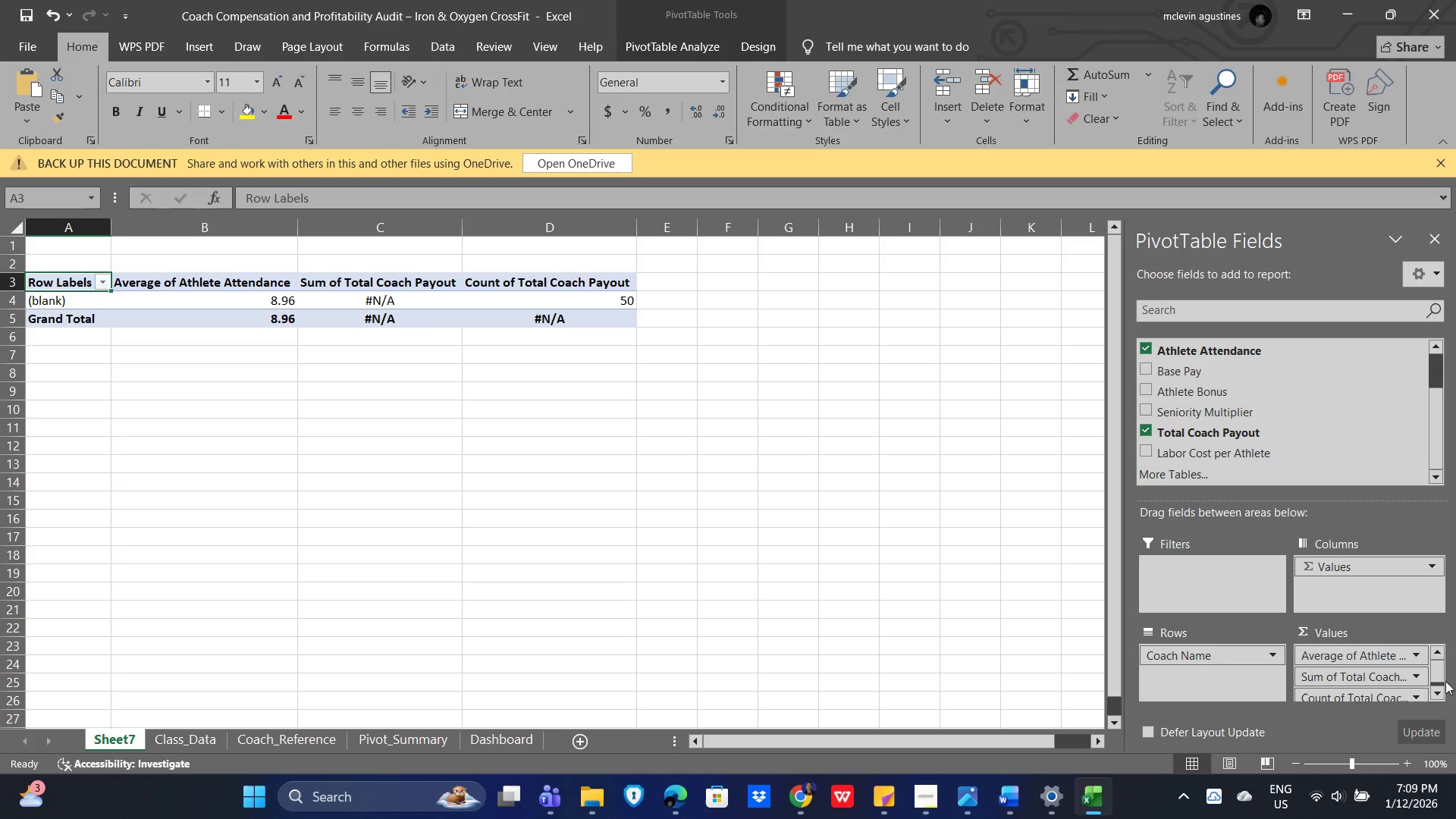 
scroll: coordinate [1419, 658], scroll_direction: down, amount: 5.0
 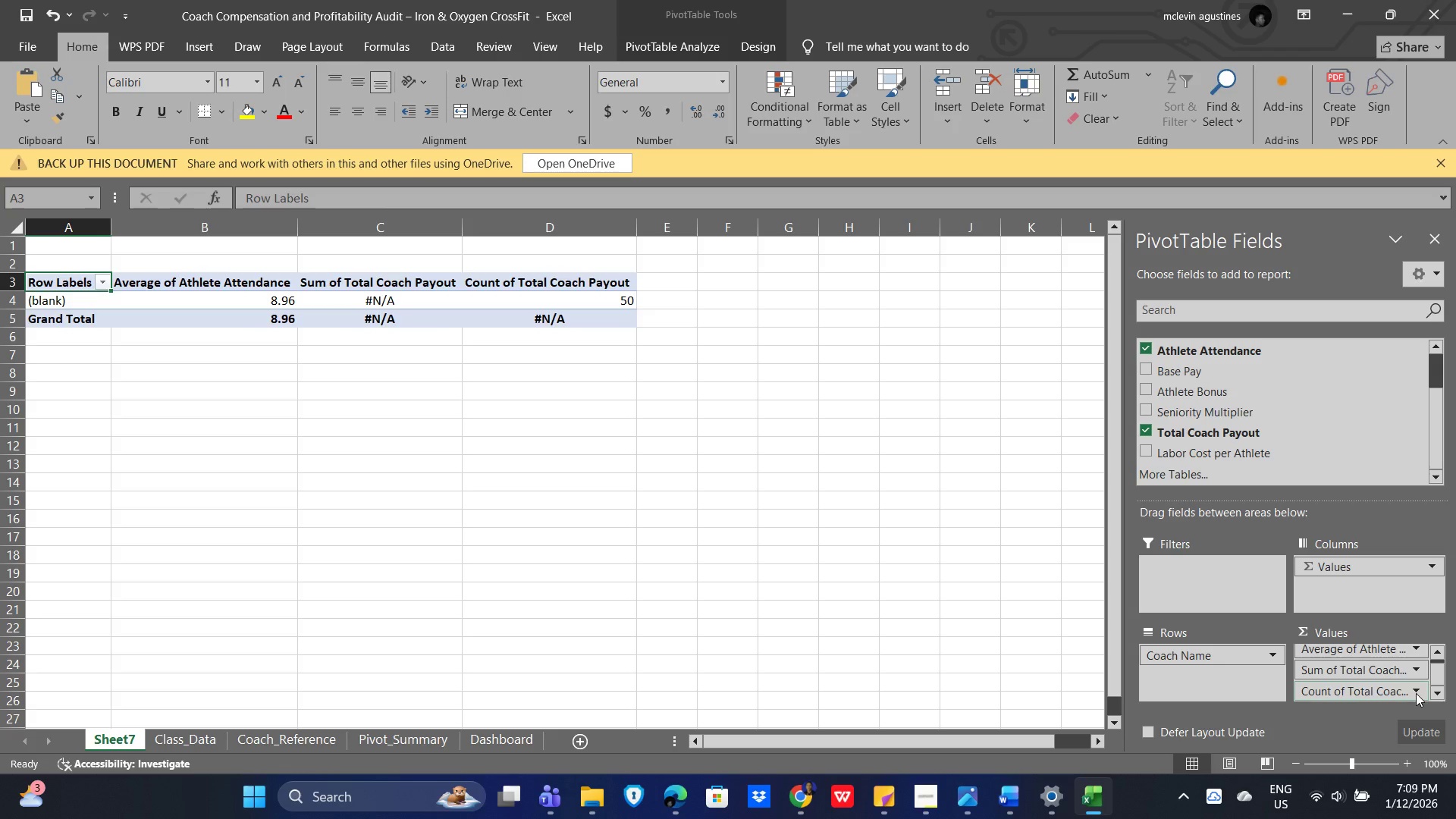 
left_click([1416, 693])
 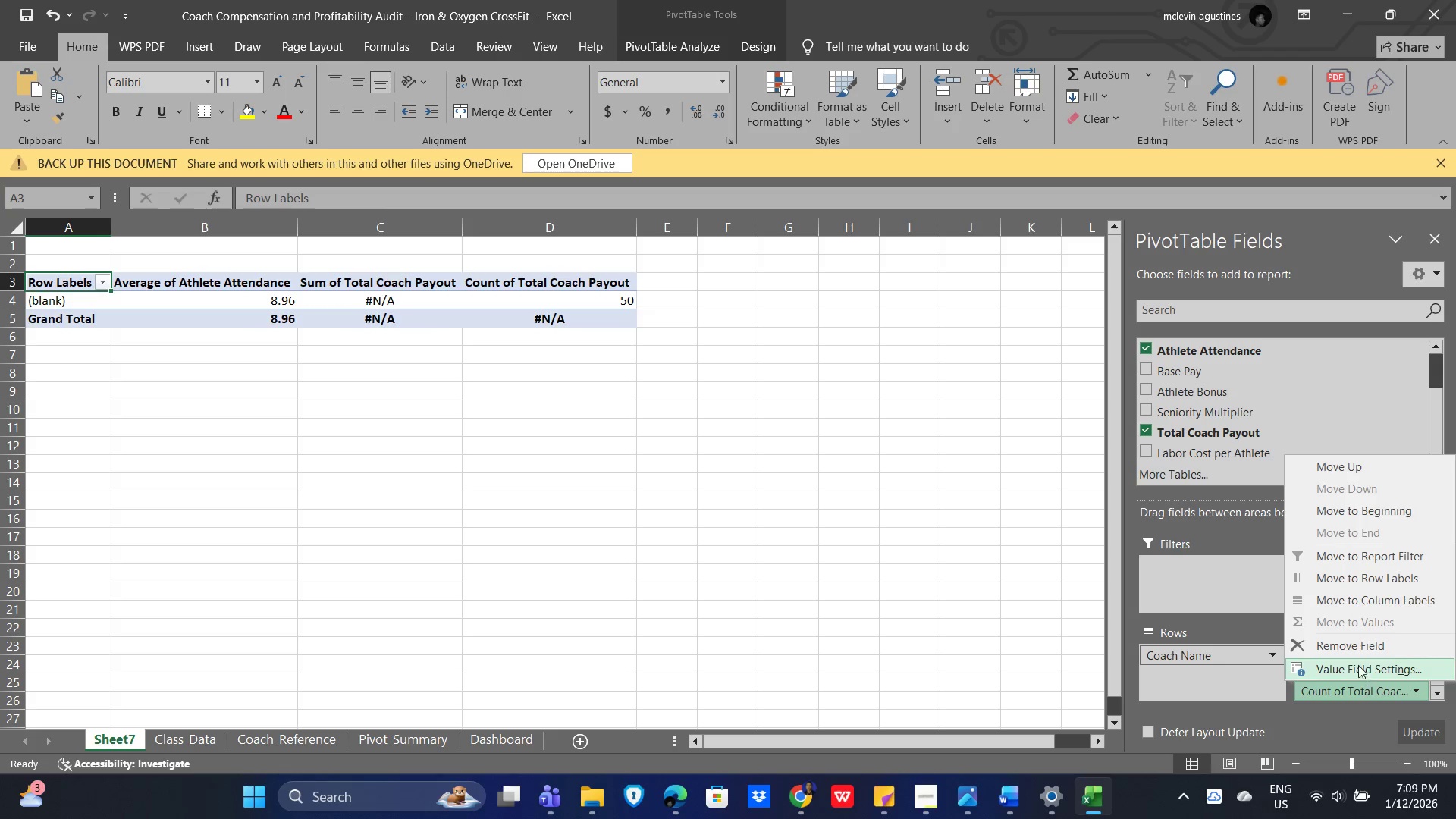 
left_click([1354, 663])
 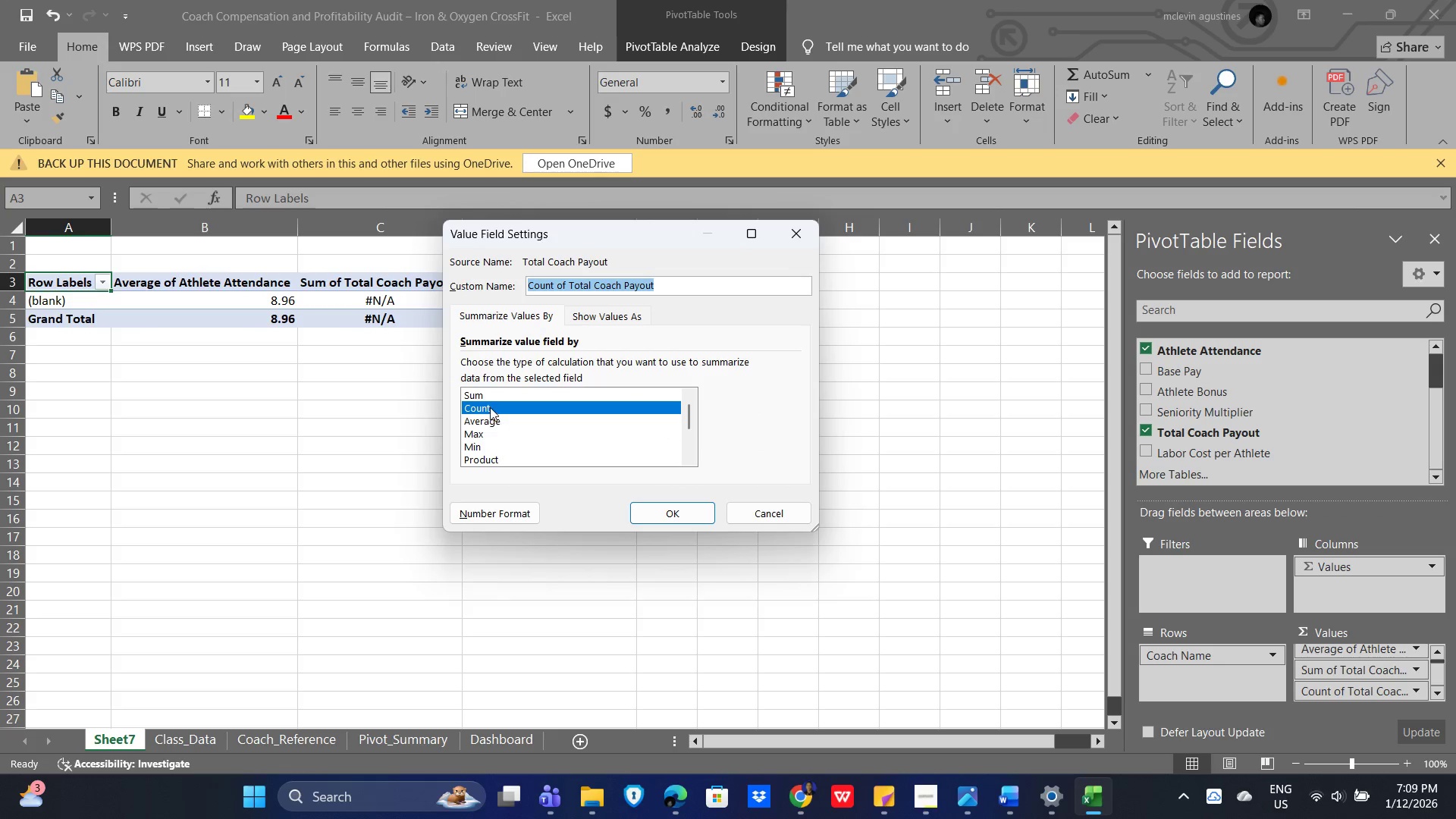 
left_click([485, 420])
 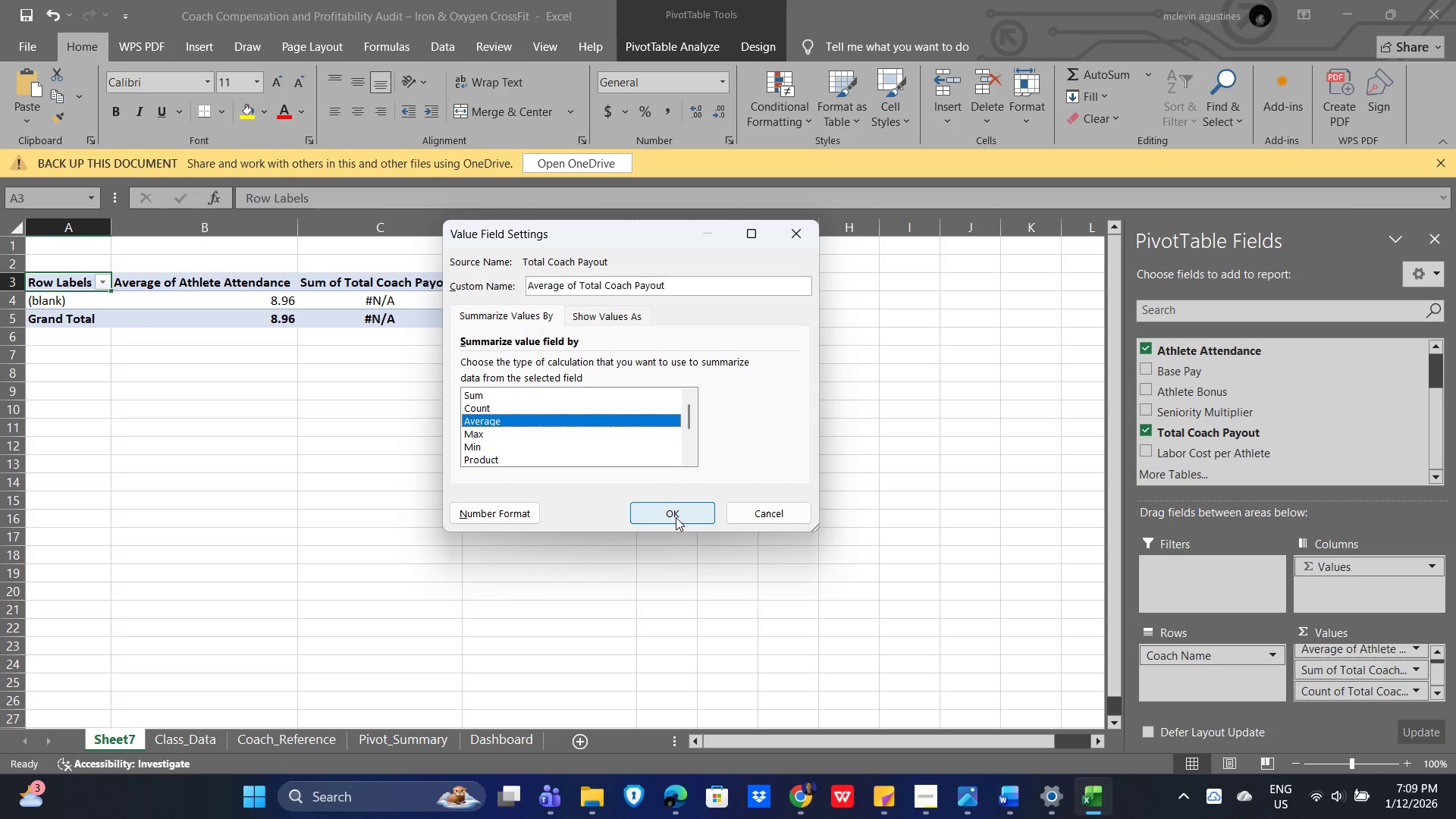 
left_click([674, 515])
 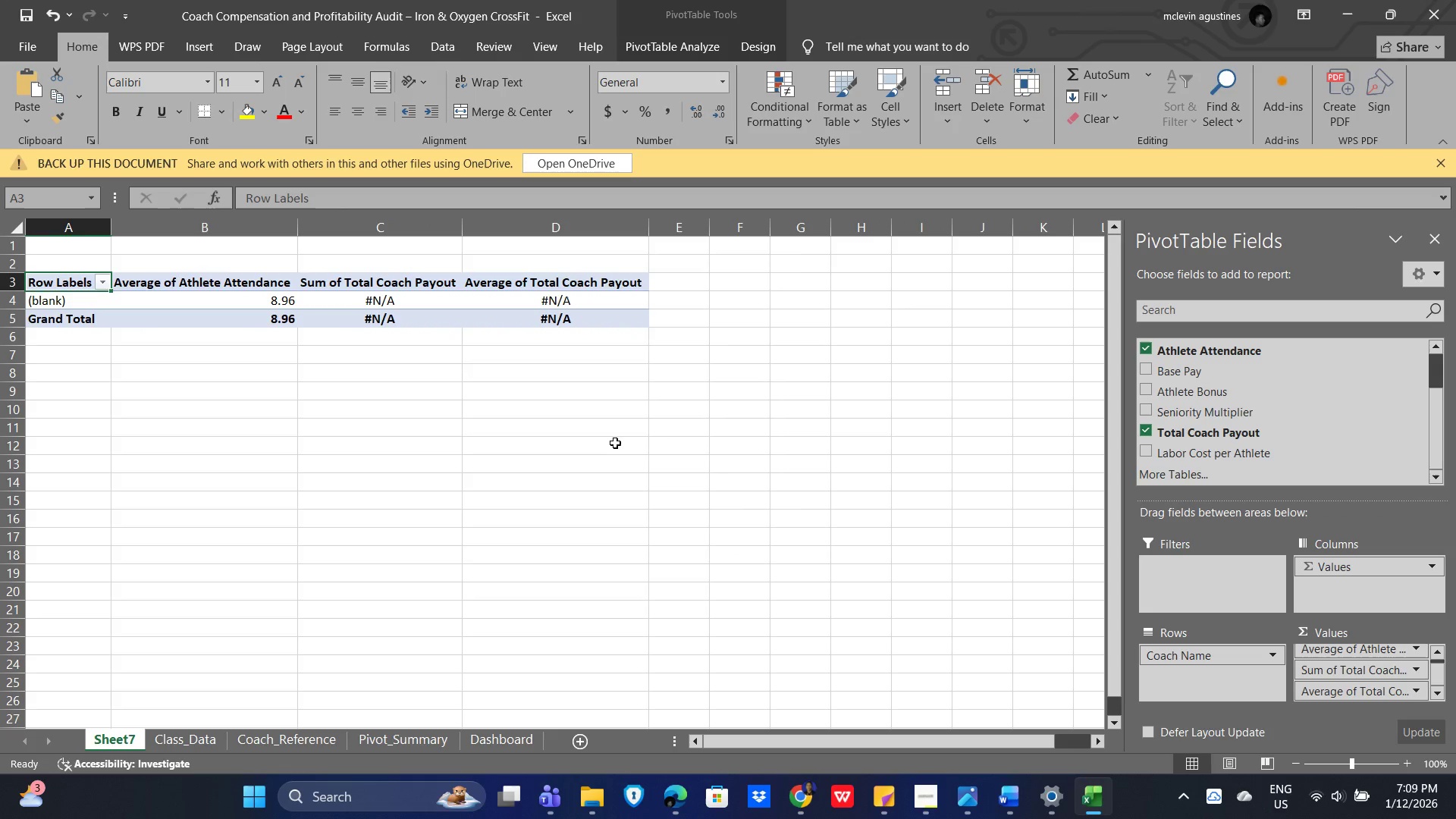 
left_click([620, 442])
 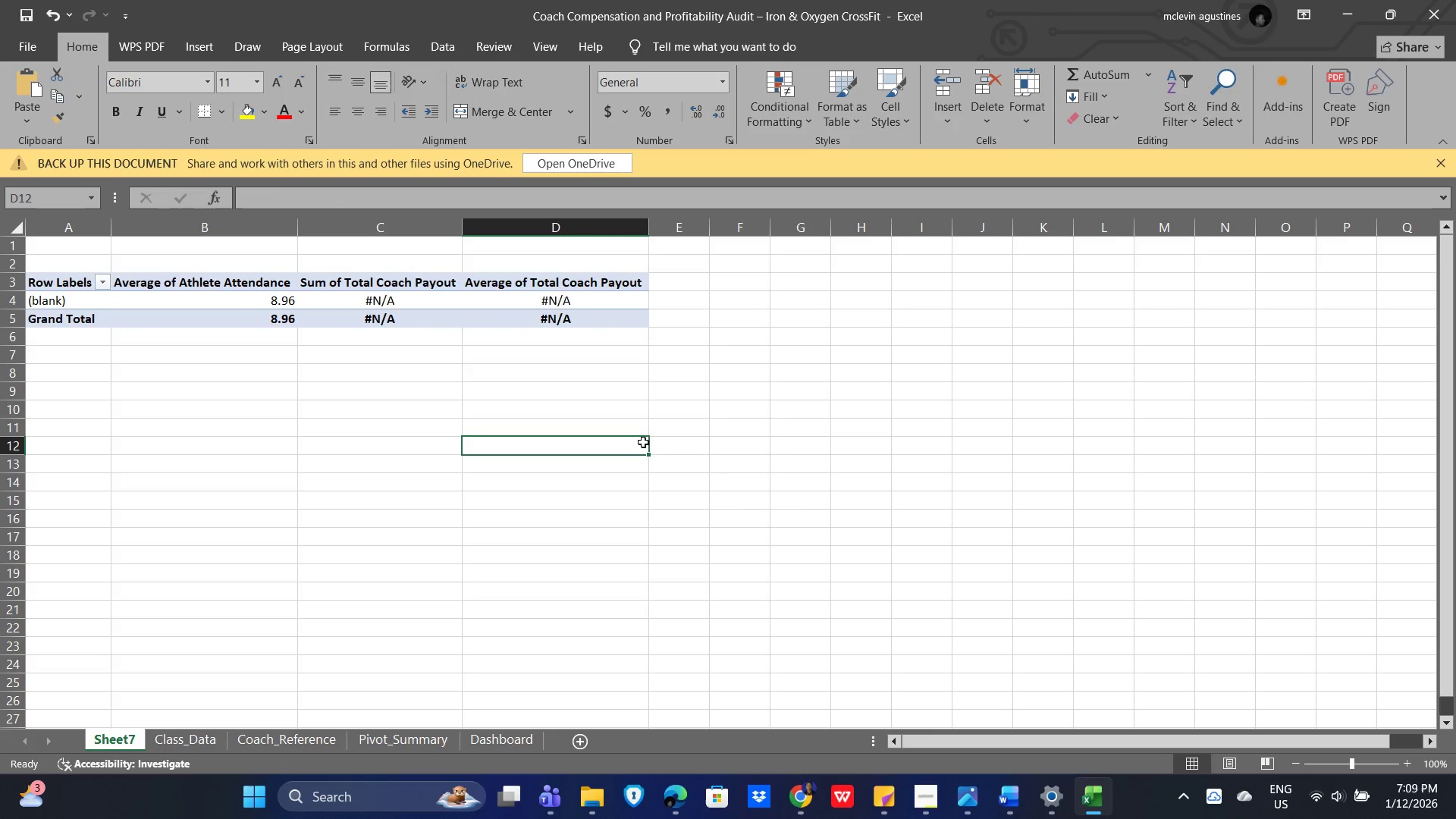 
key(Alt+AltLeft)
 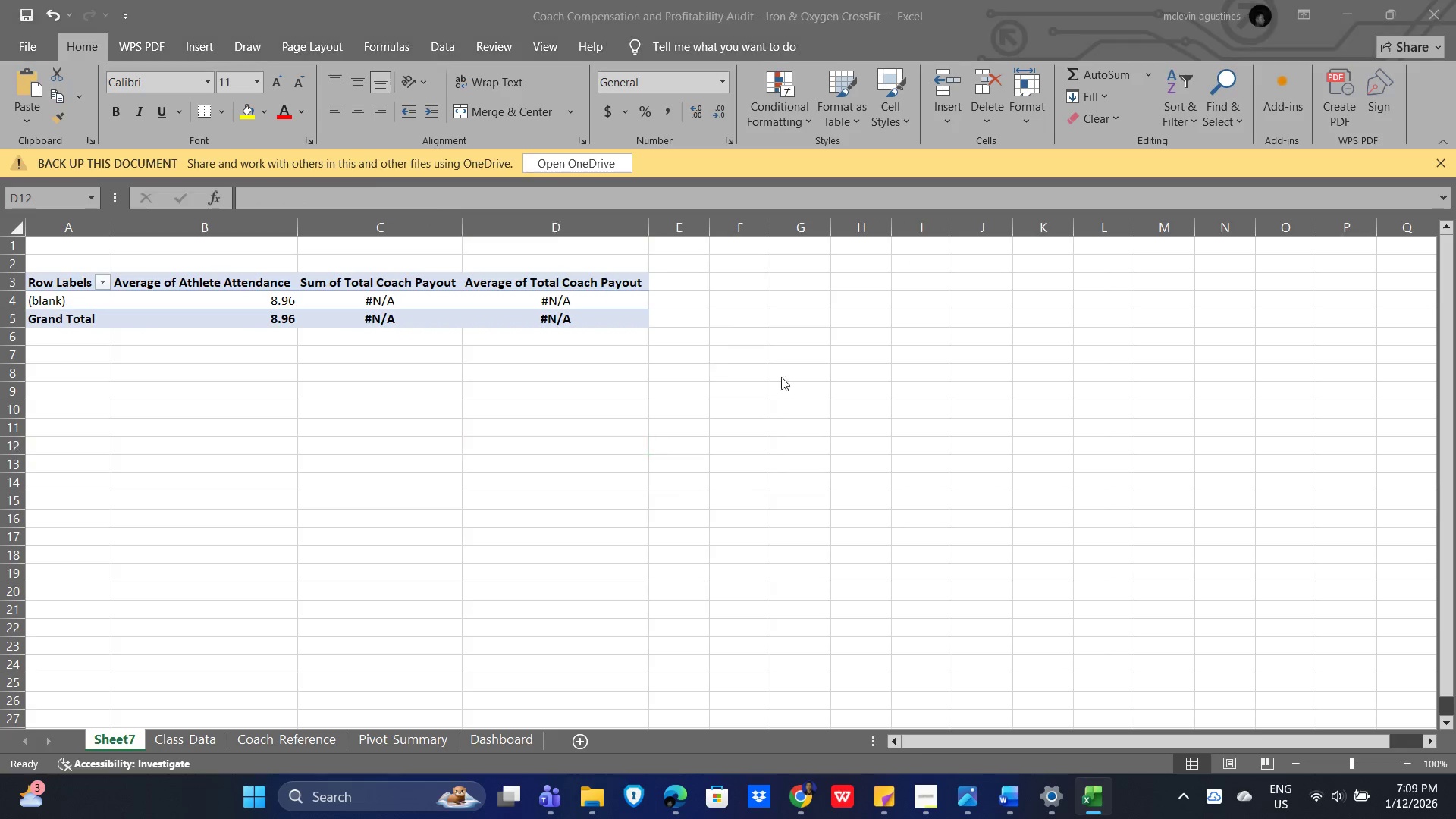 
key(Alt+Tab)
 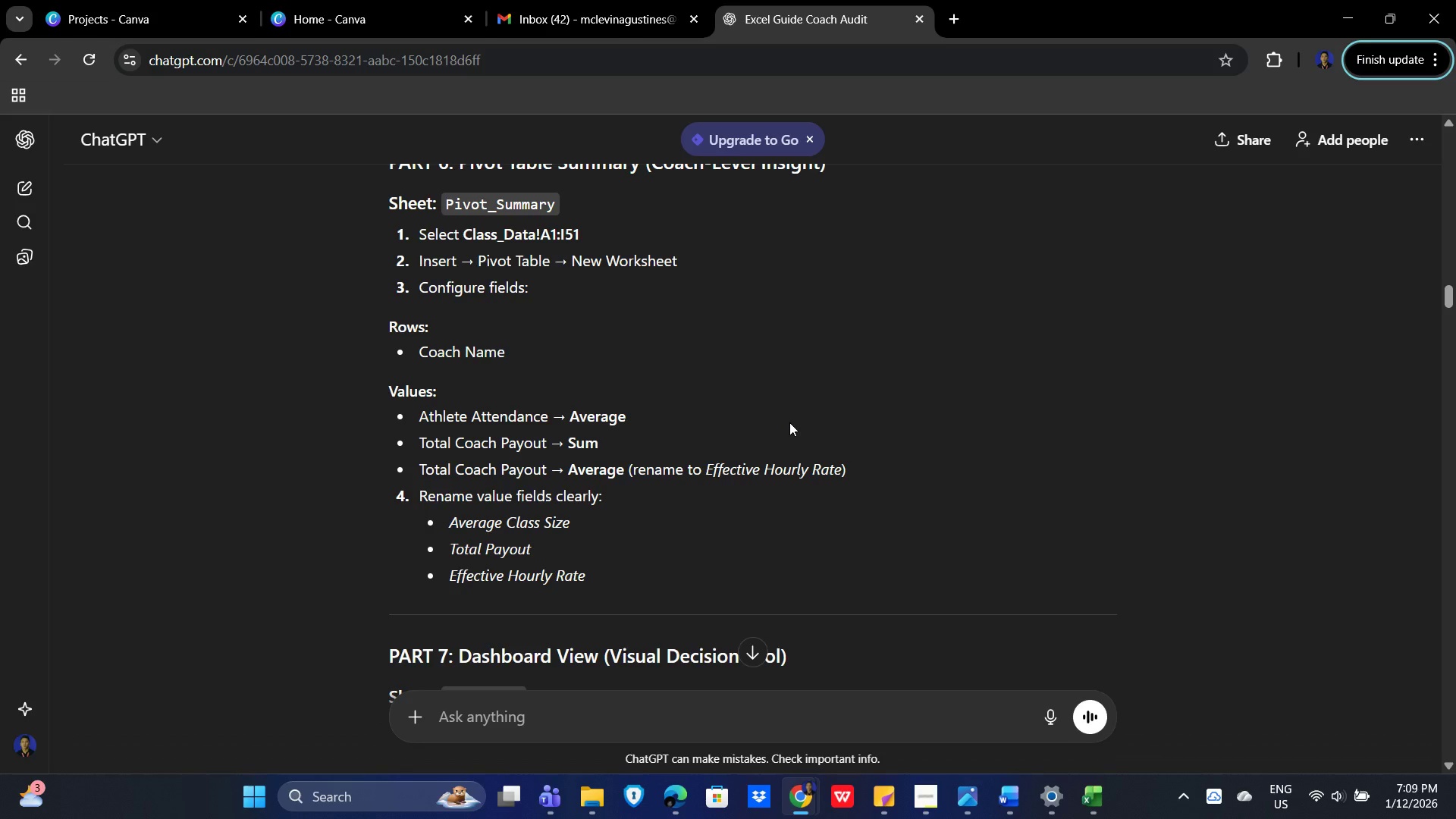 
wait(7.05)
 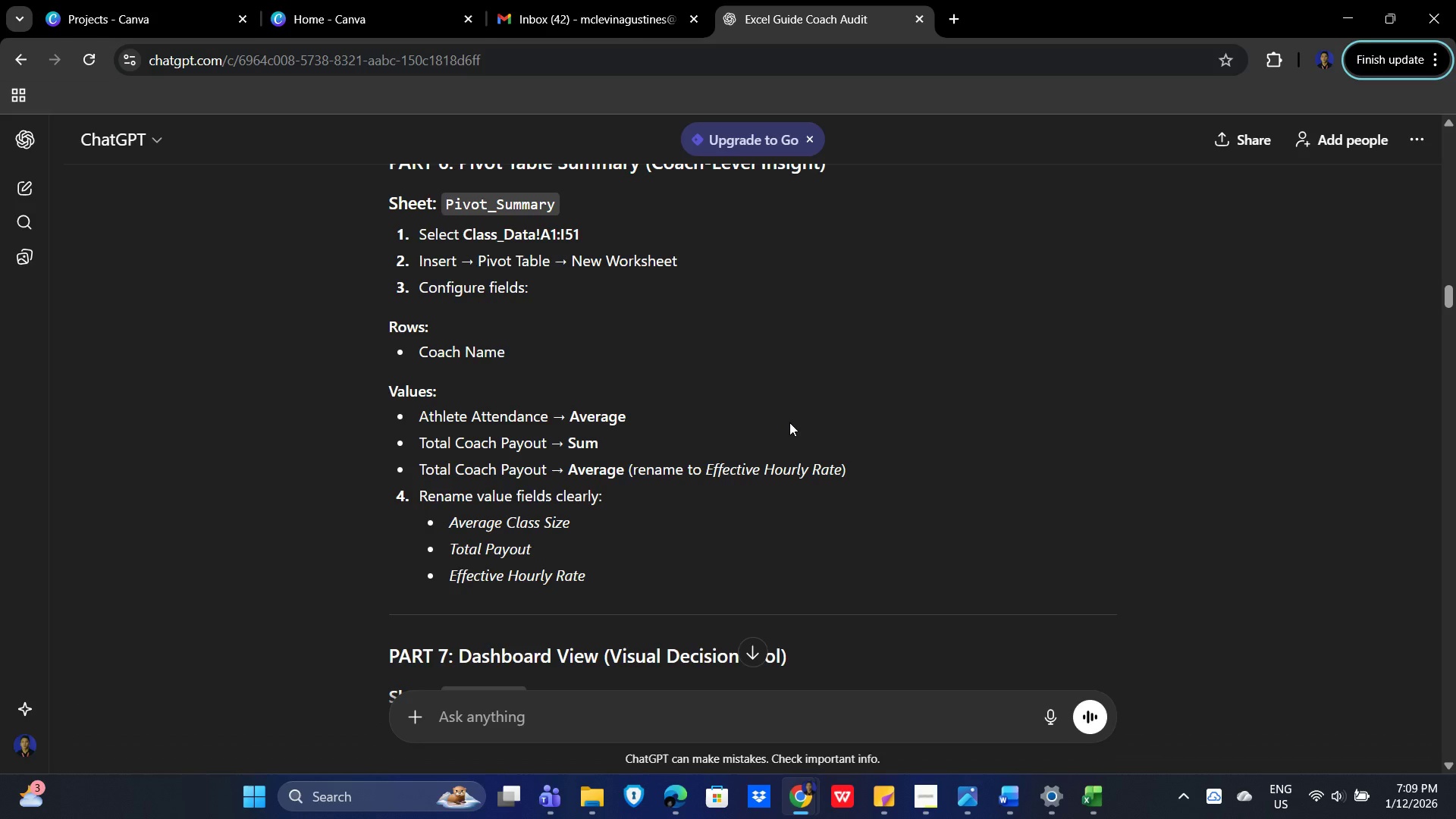 
left_click_drag(start_coordinate=[572, 516], to_coordinate=[450, 516])
 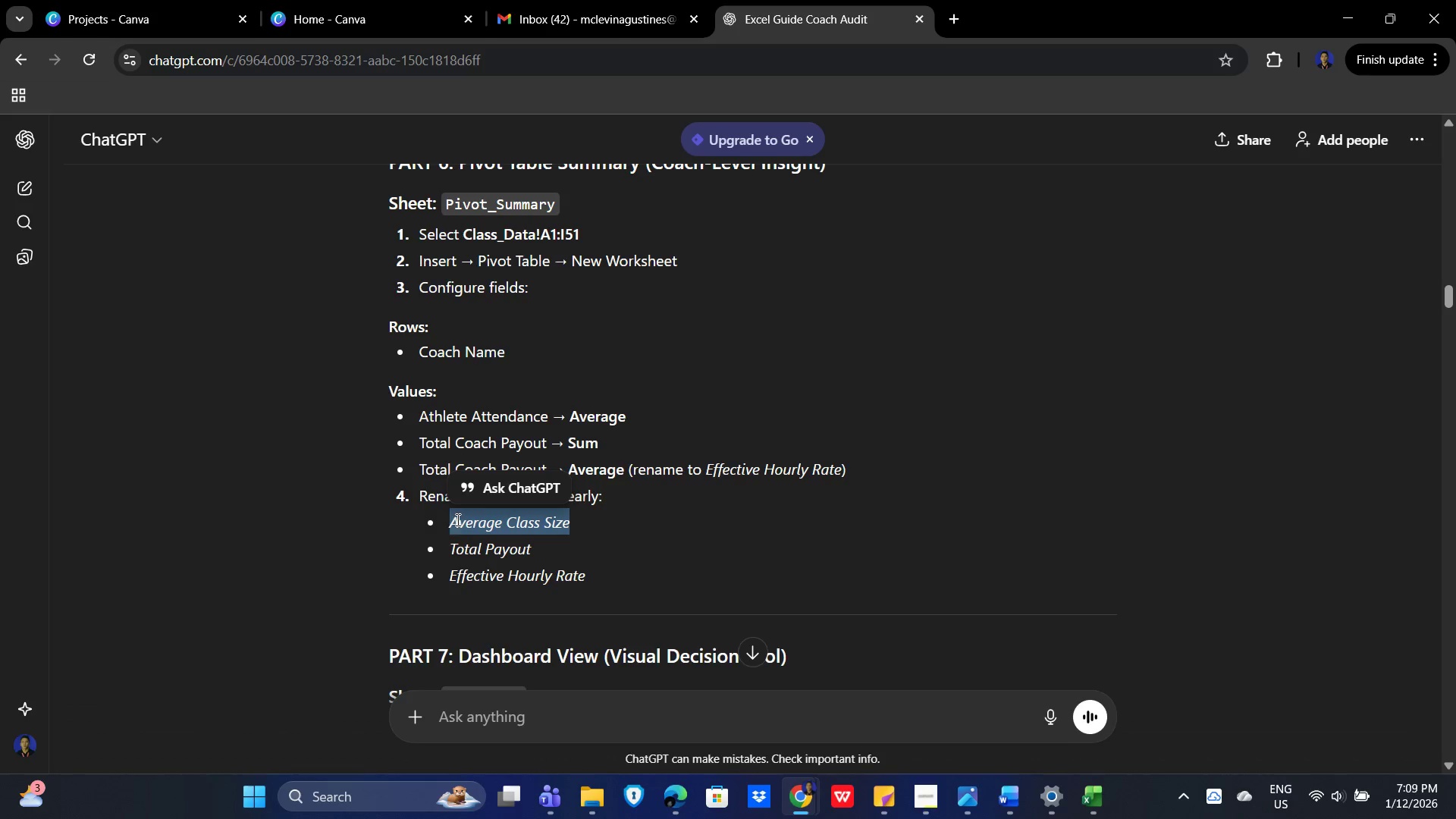 
key(Control+C)
 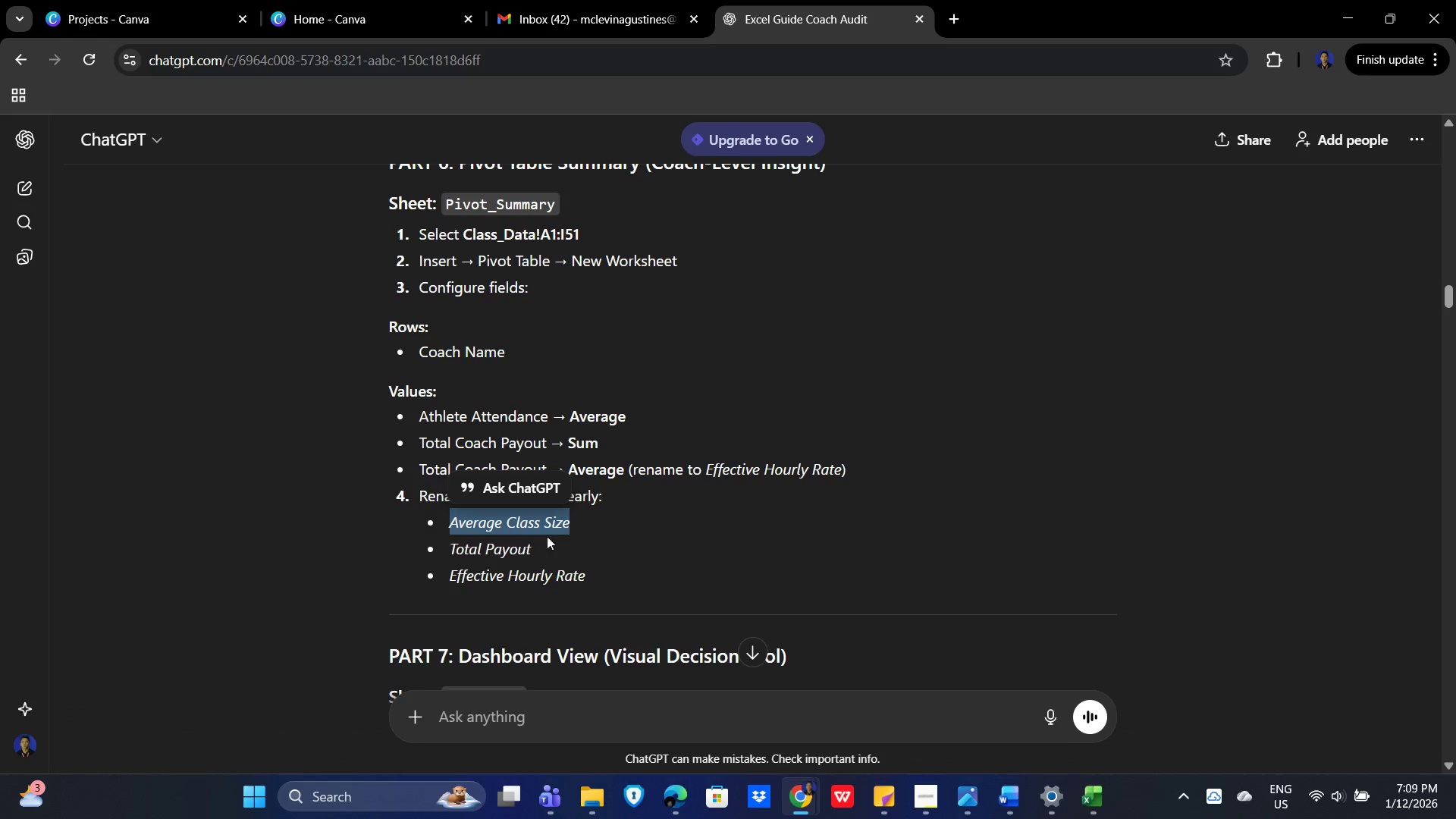 
key(Alt+AltLeft)
 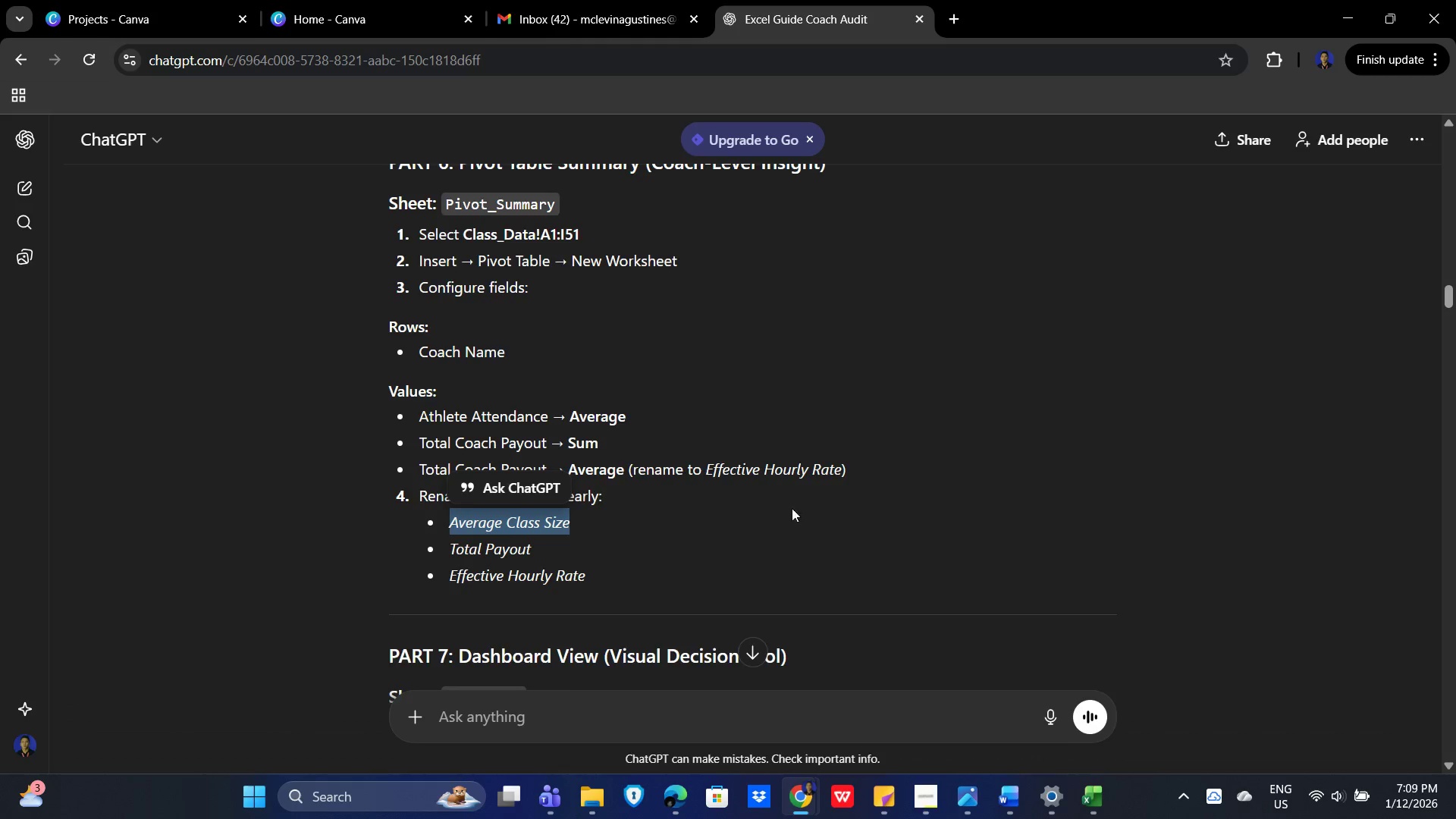 
key(Alt+Tab)
 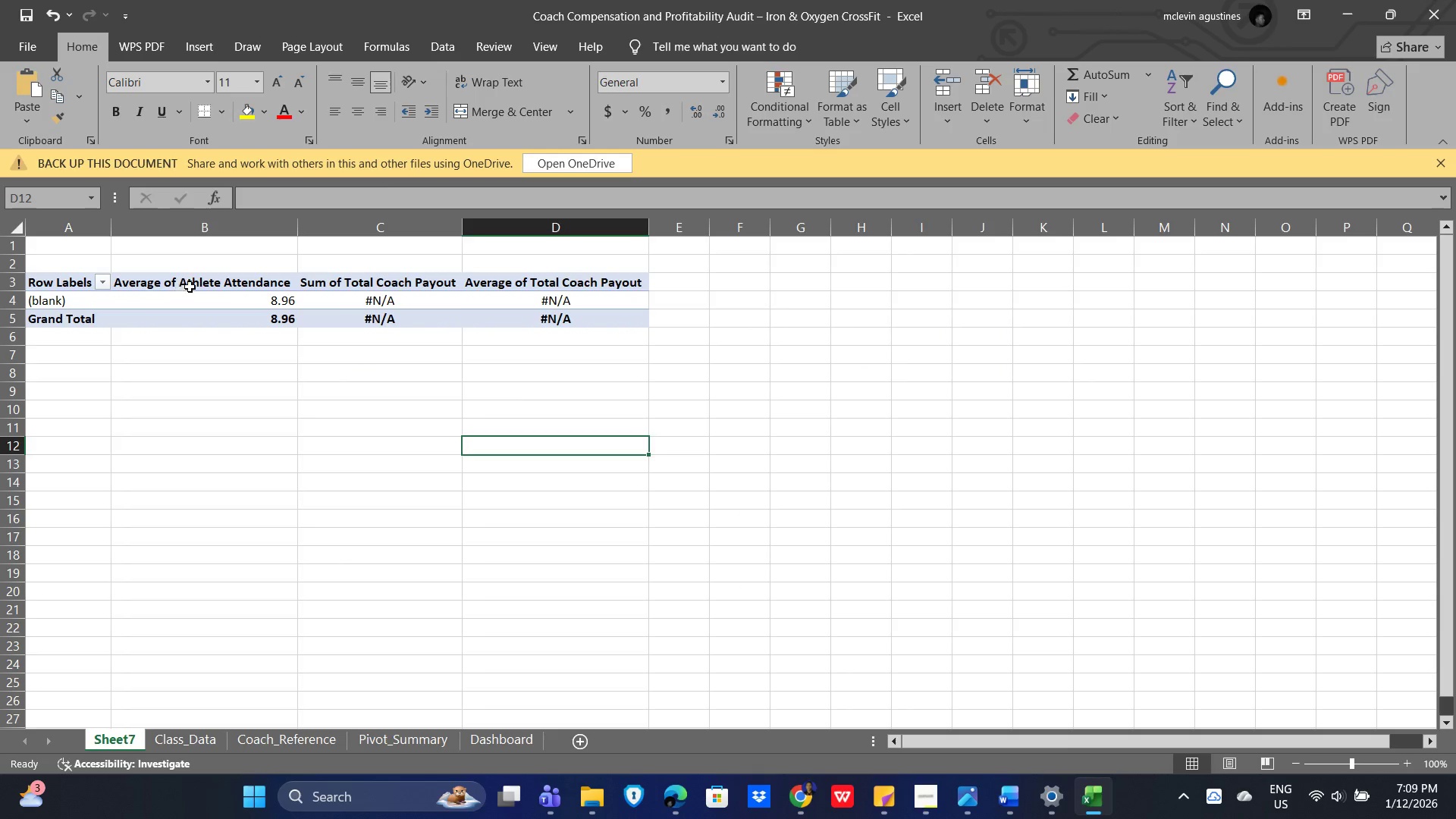 
double_click([193, 285])
 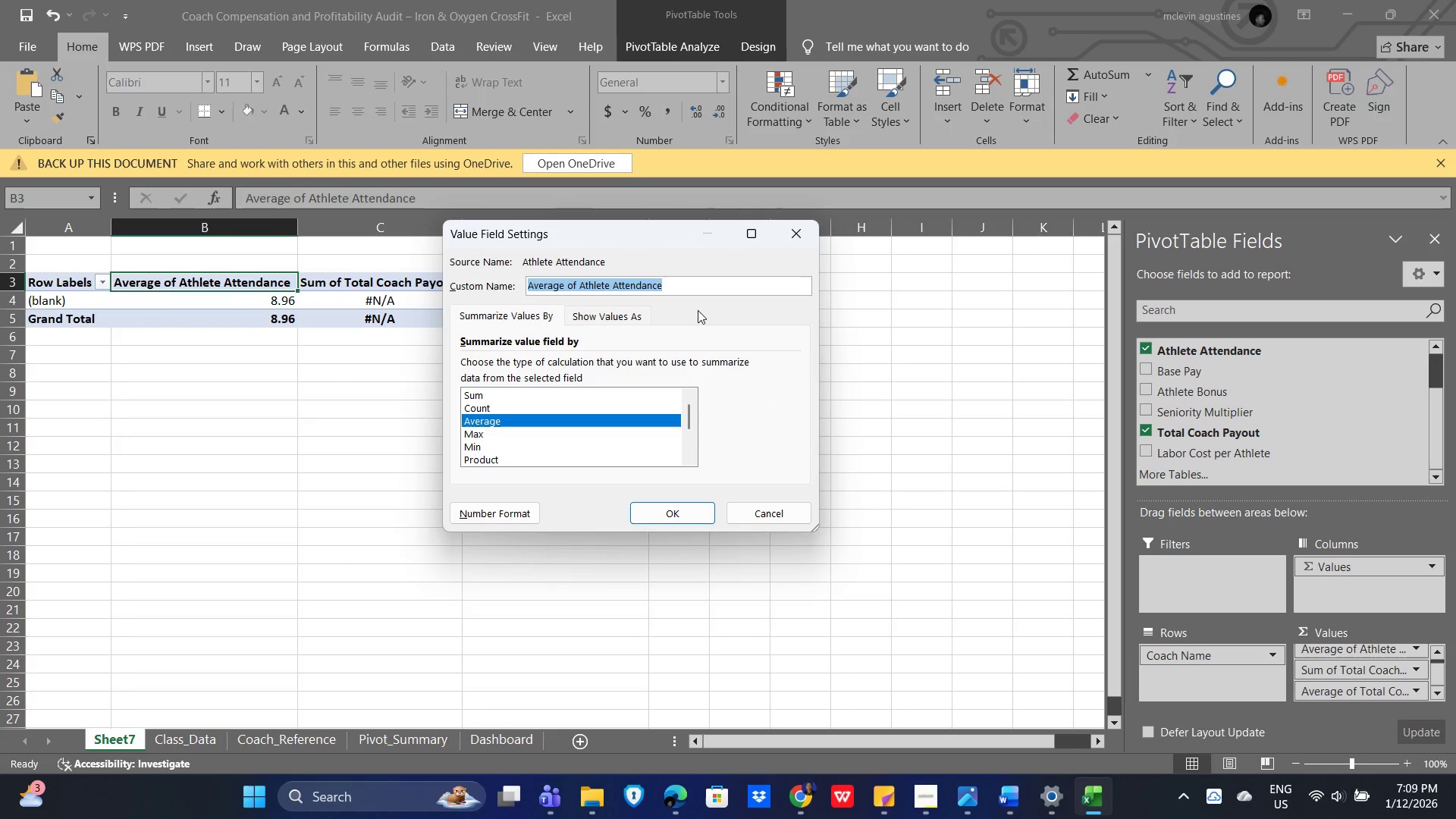 
left_click([659, 288])
 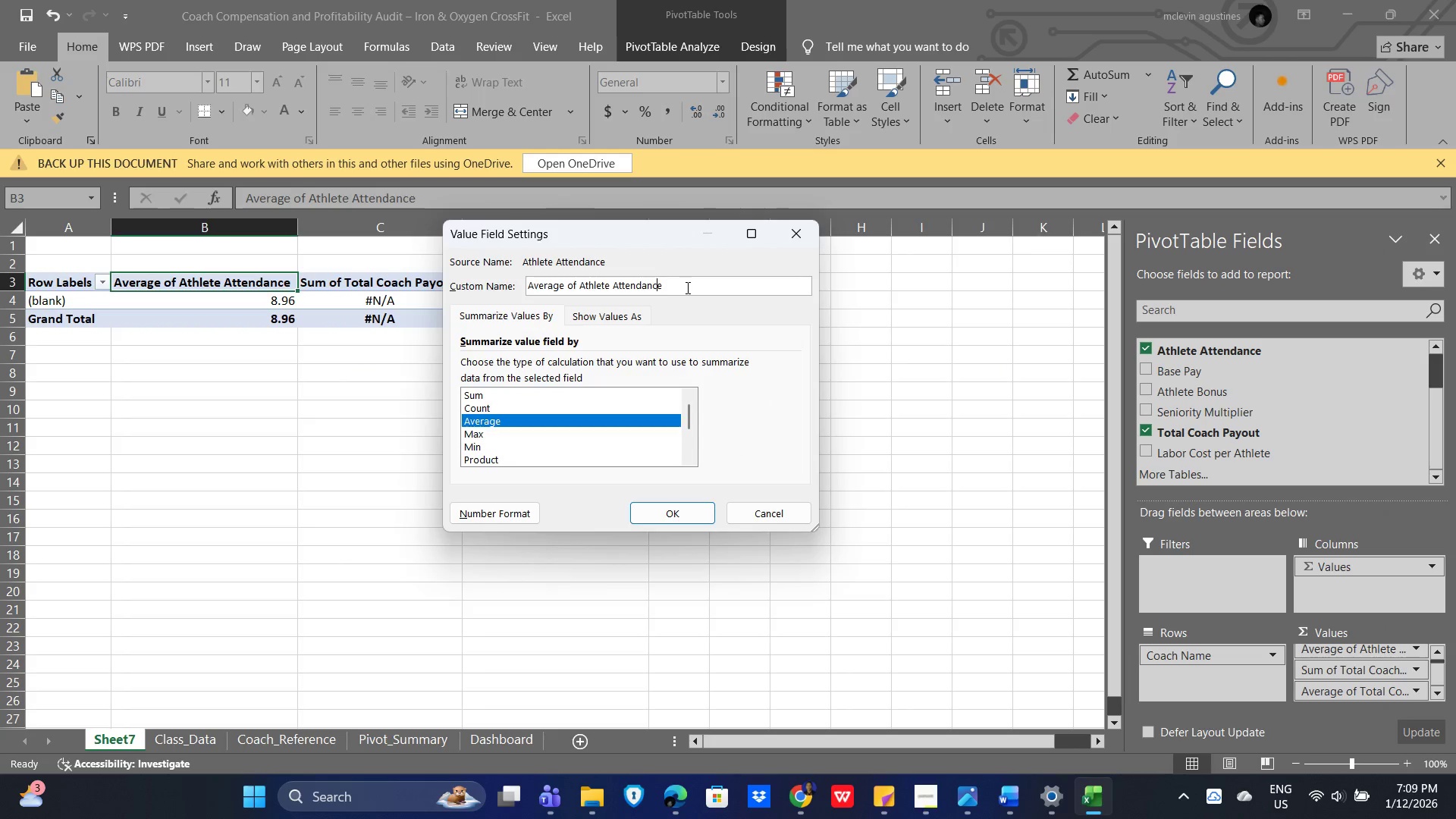 
left_click_drag(start_coordinate=[686, 287], to_coordinate=[516, 285])
 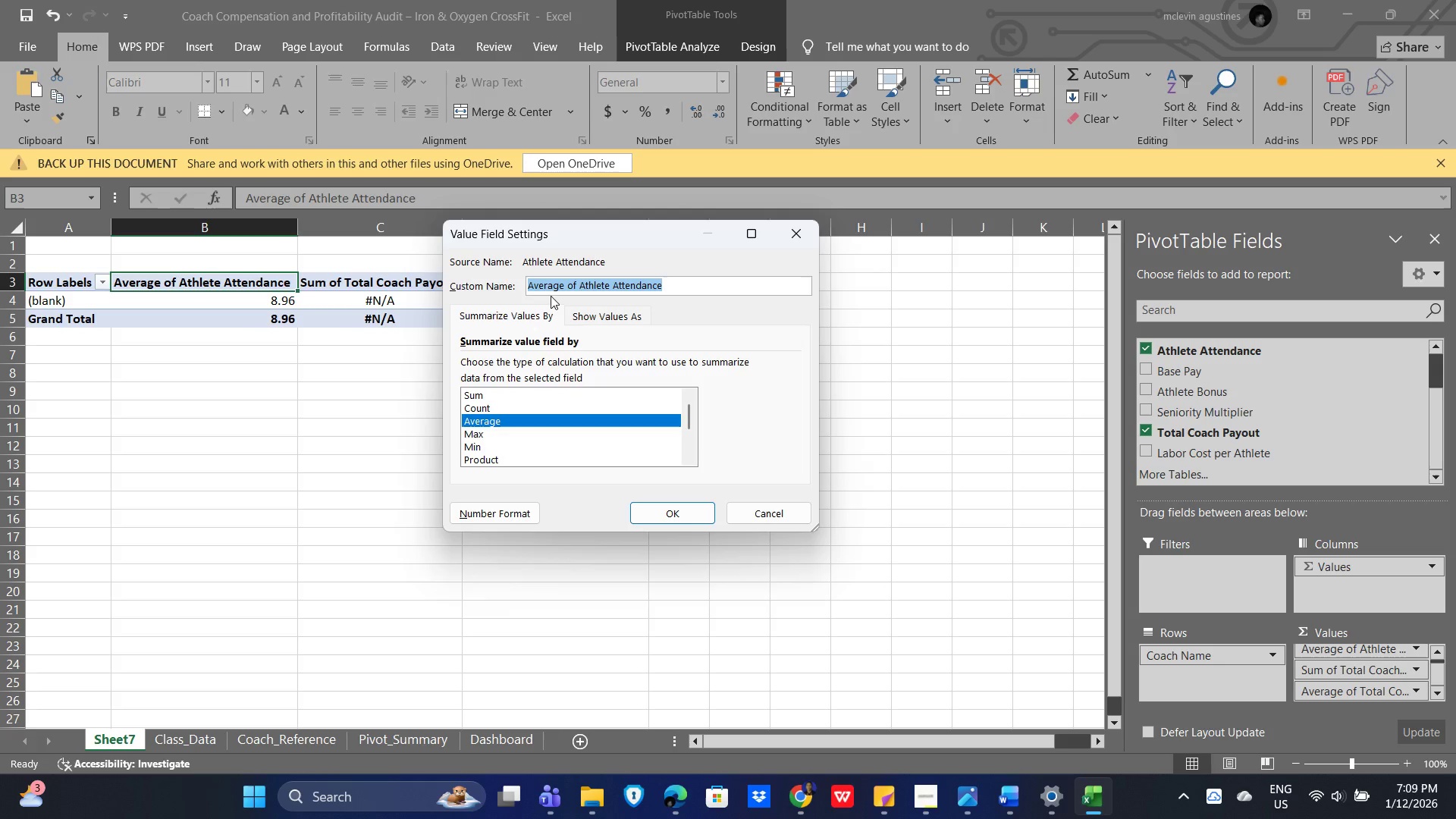 
key(Control+V)
 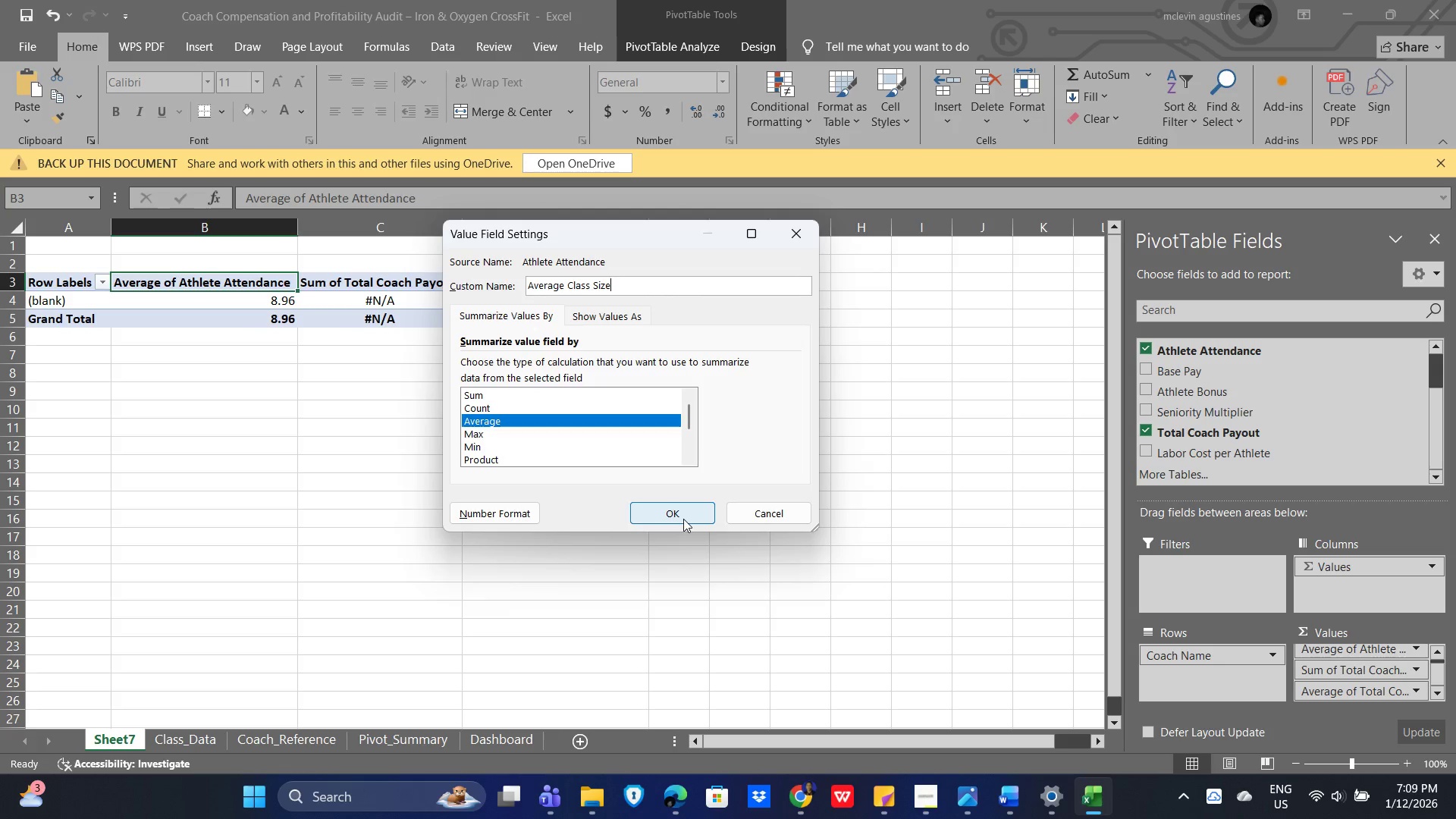 
left_click([682, 516])
 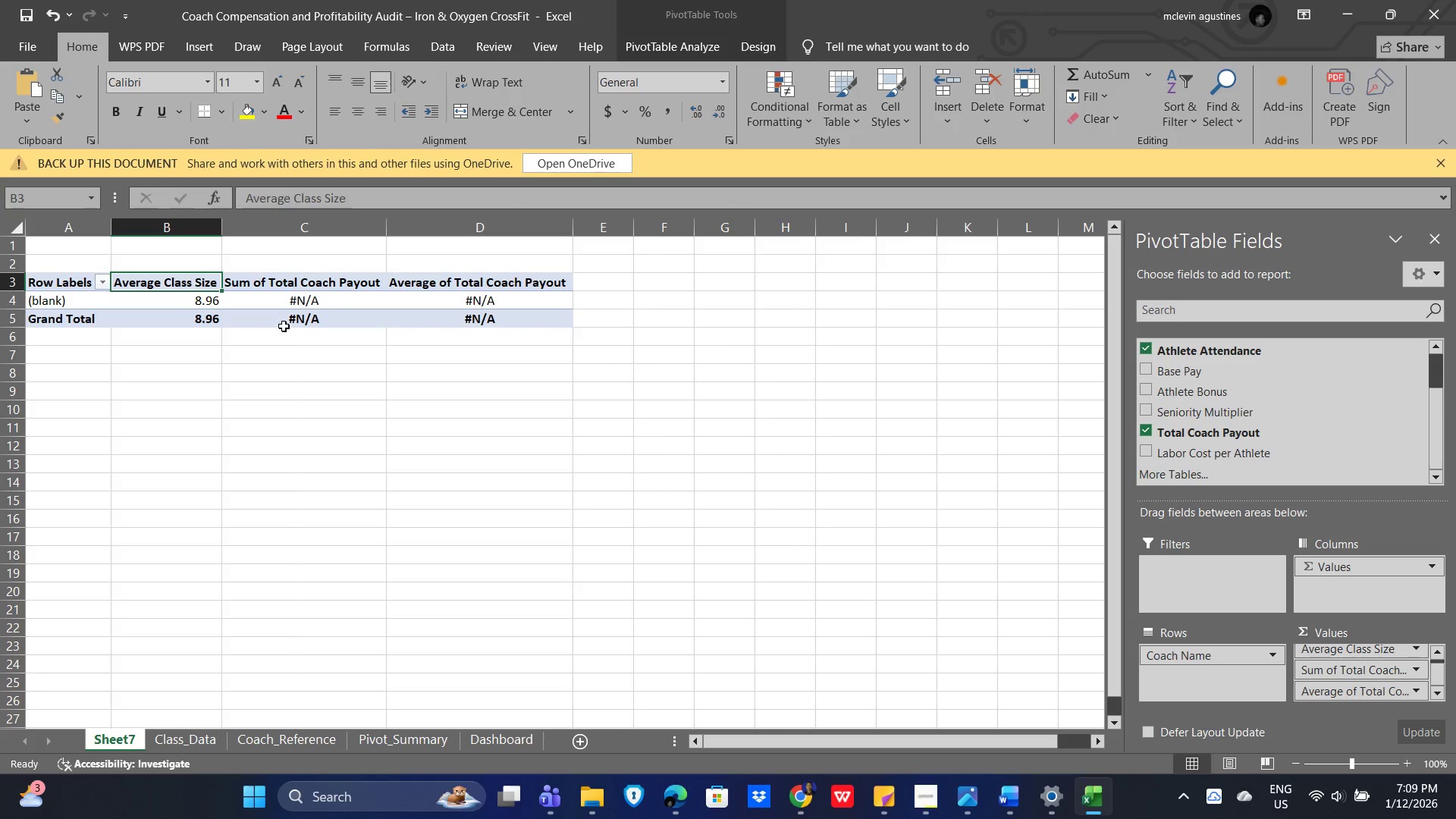 
key(Alt+AltLeft)
 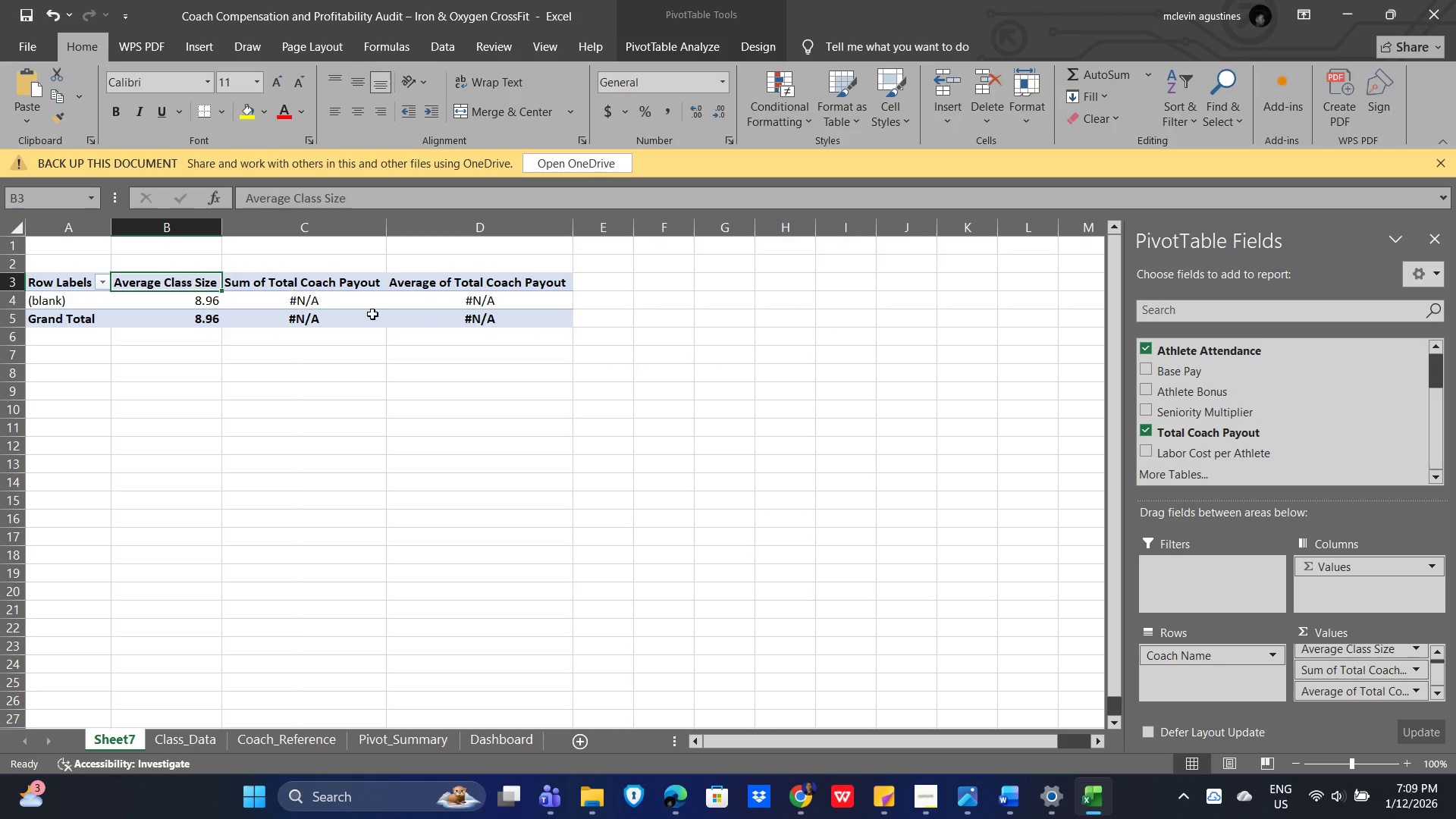 
key(Alt+Tab)
 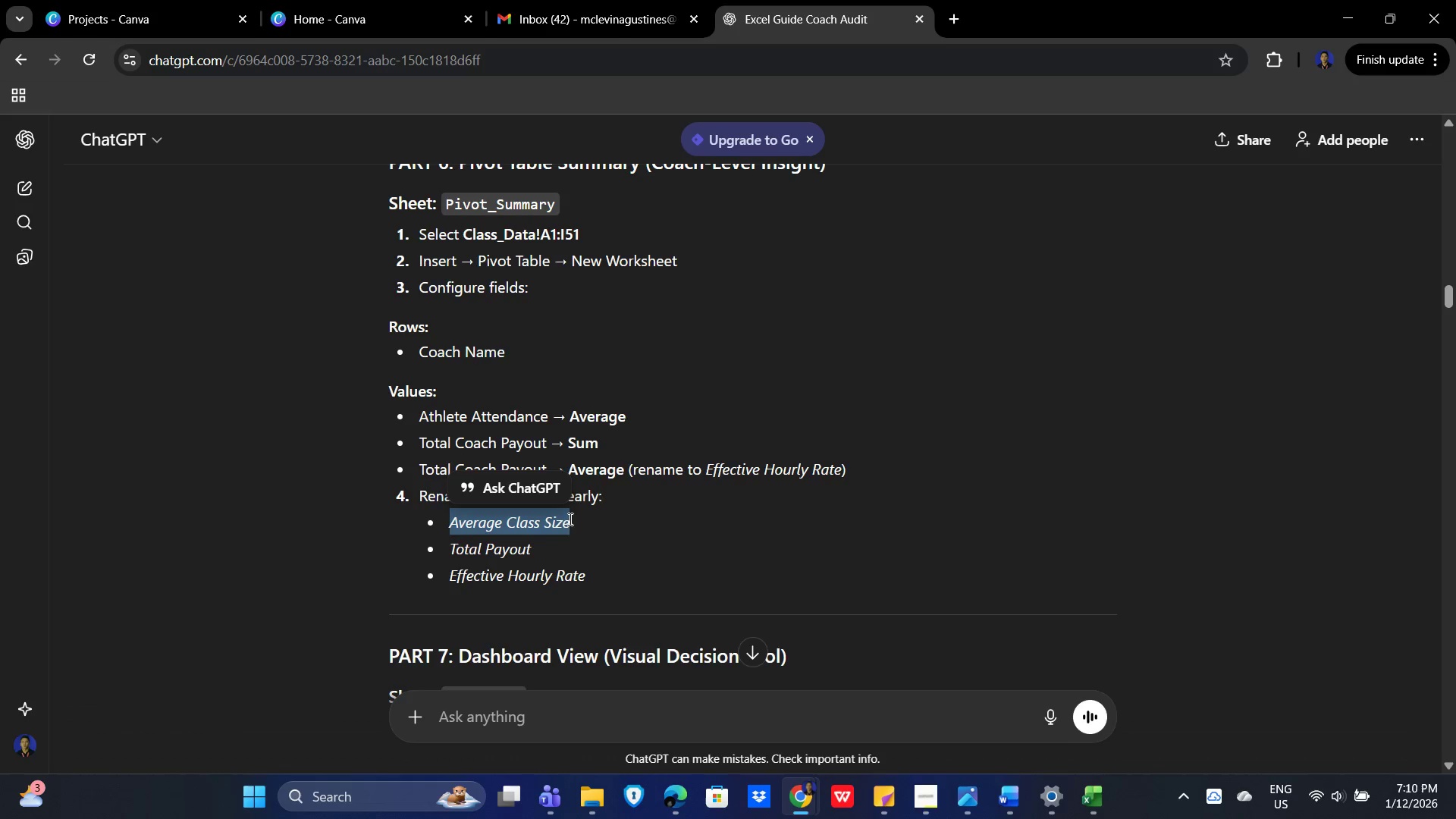 
left_click_drag(start_coordinate=[543, 547], to_coordinate=[453, 548])
 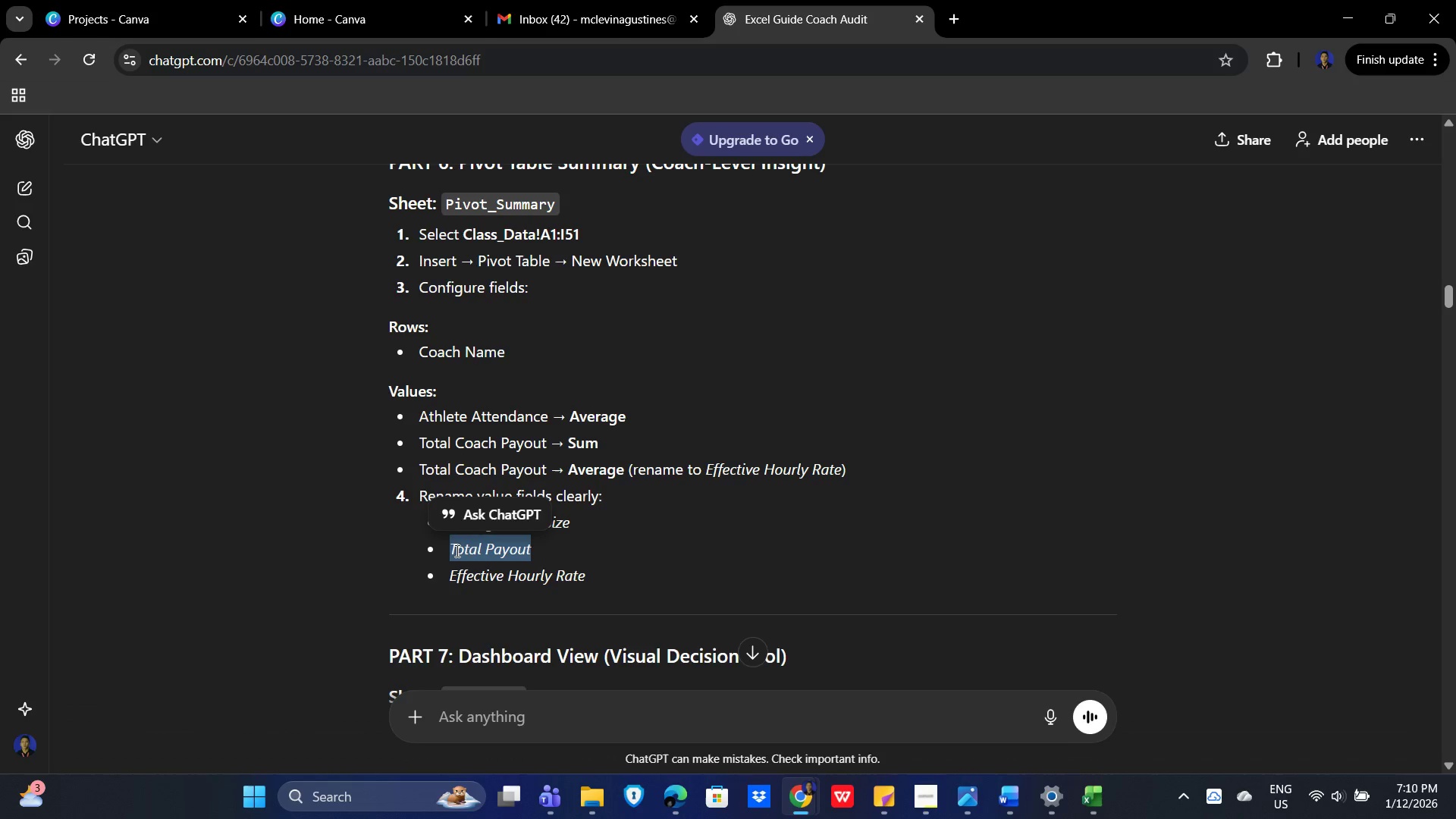 
key(Control+C)
 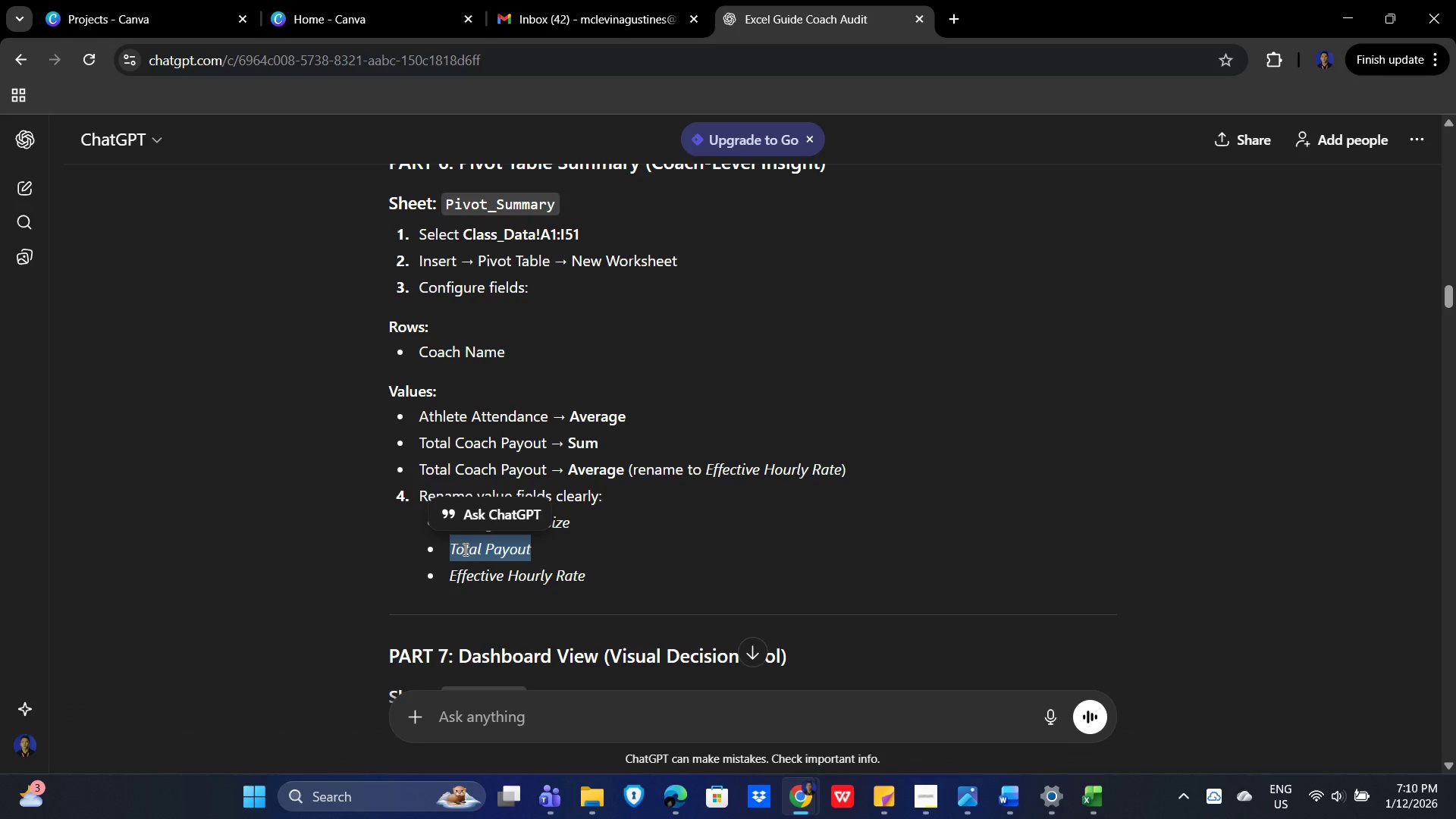 
key(Alt+AltLeft)
 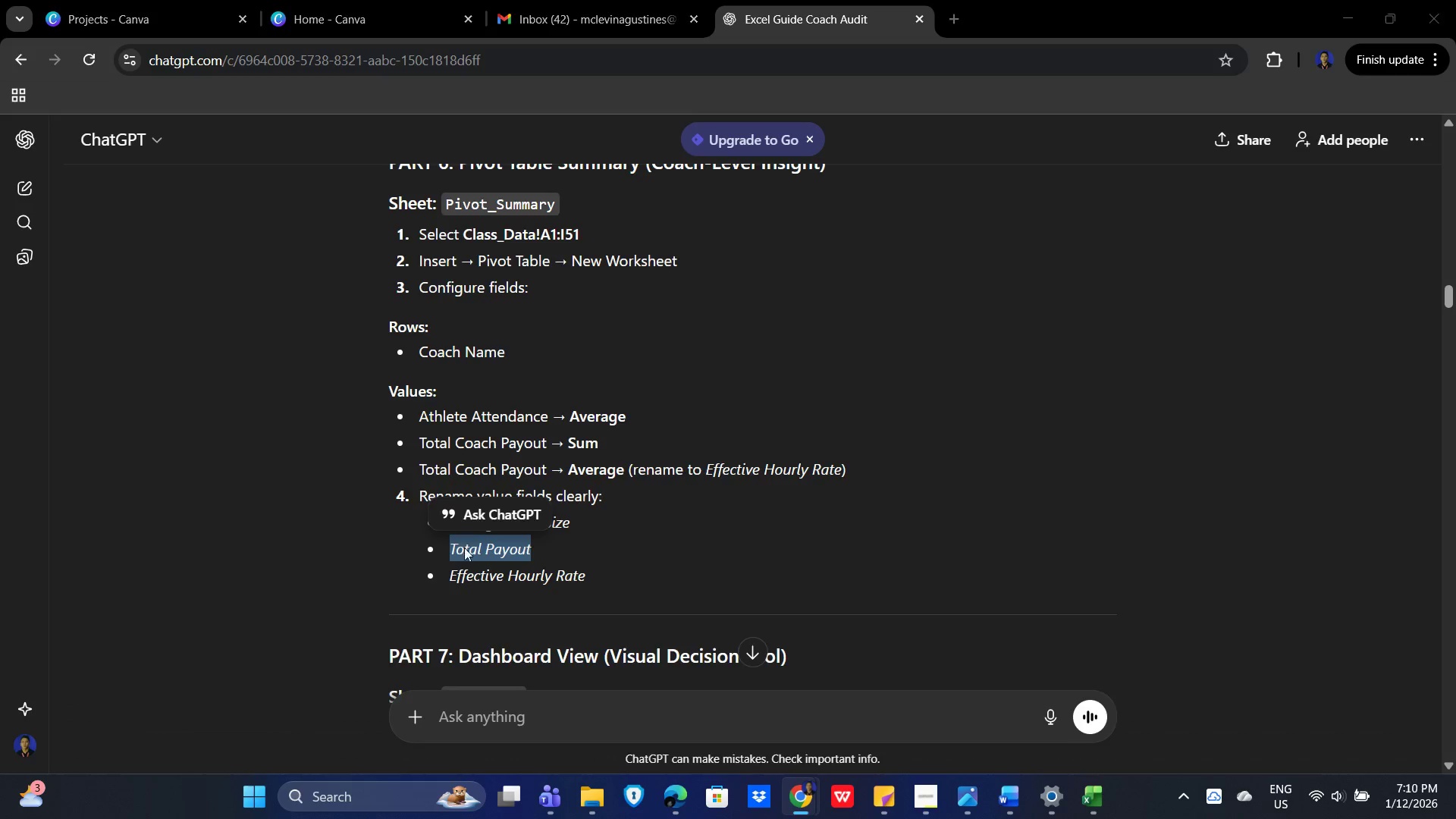 
key(Alt+Tab)
 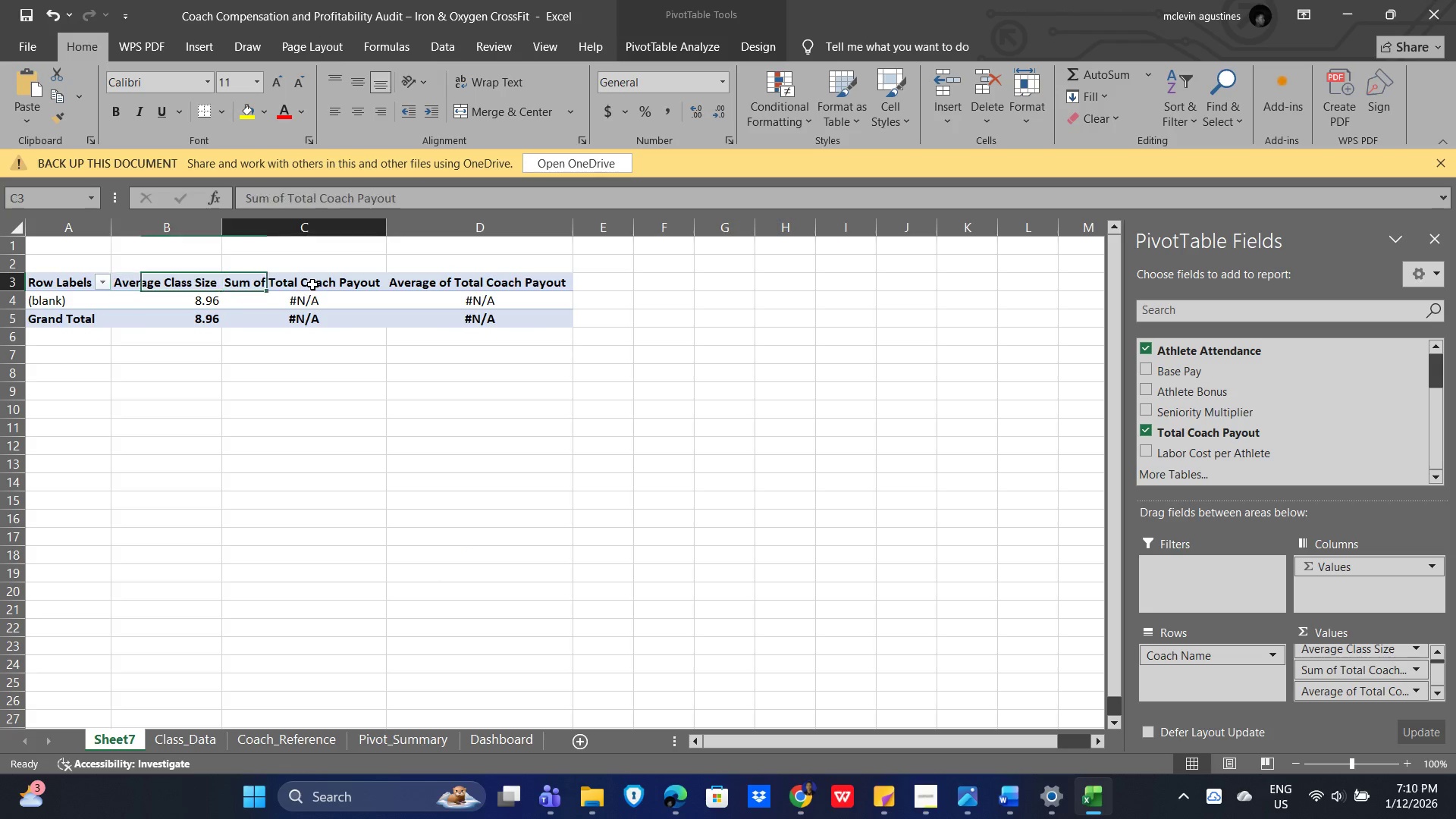 
double_click([312, 284])
 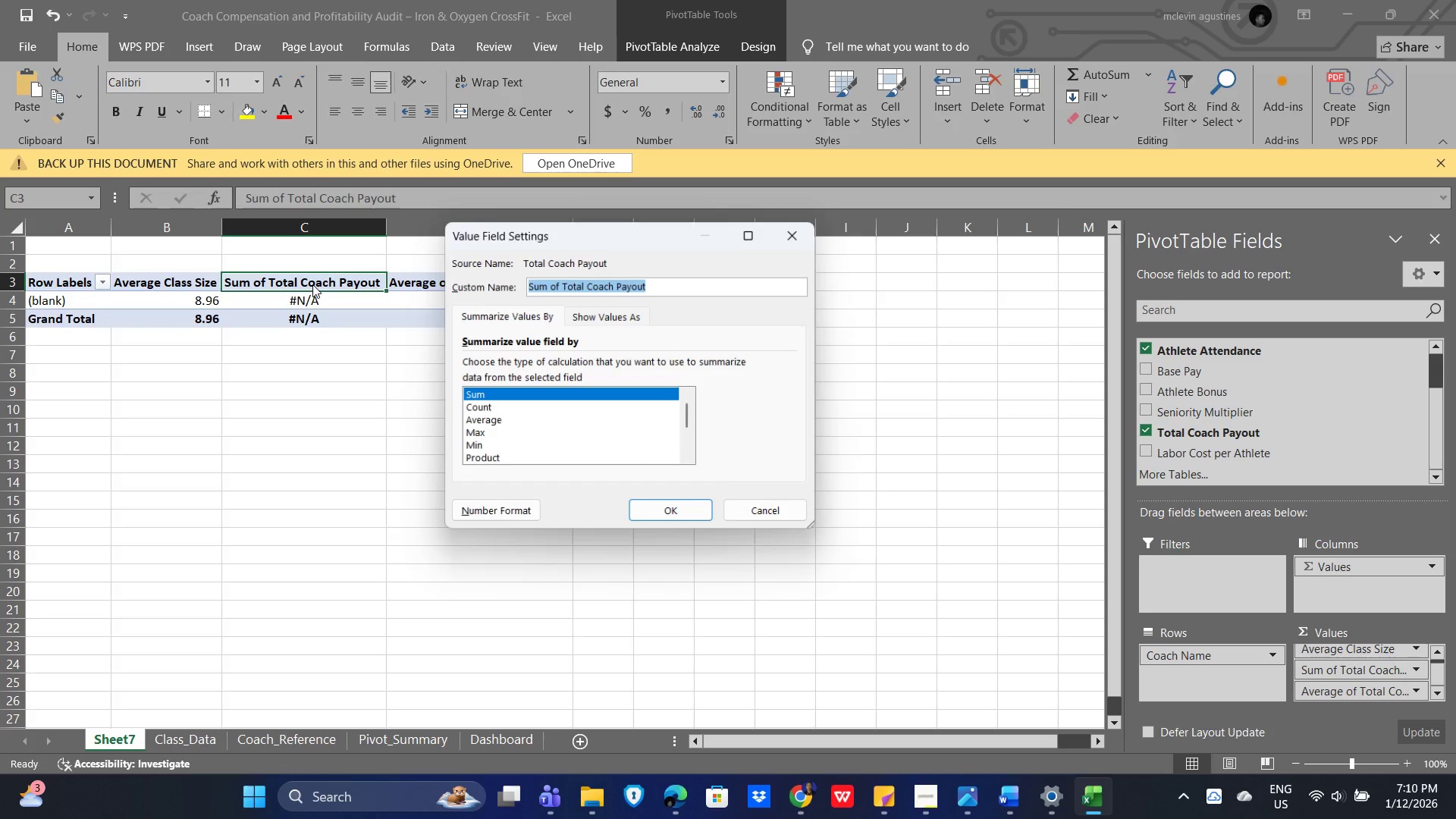 
triple_click([312, 284])
 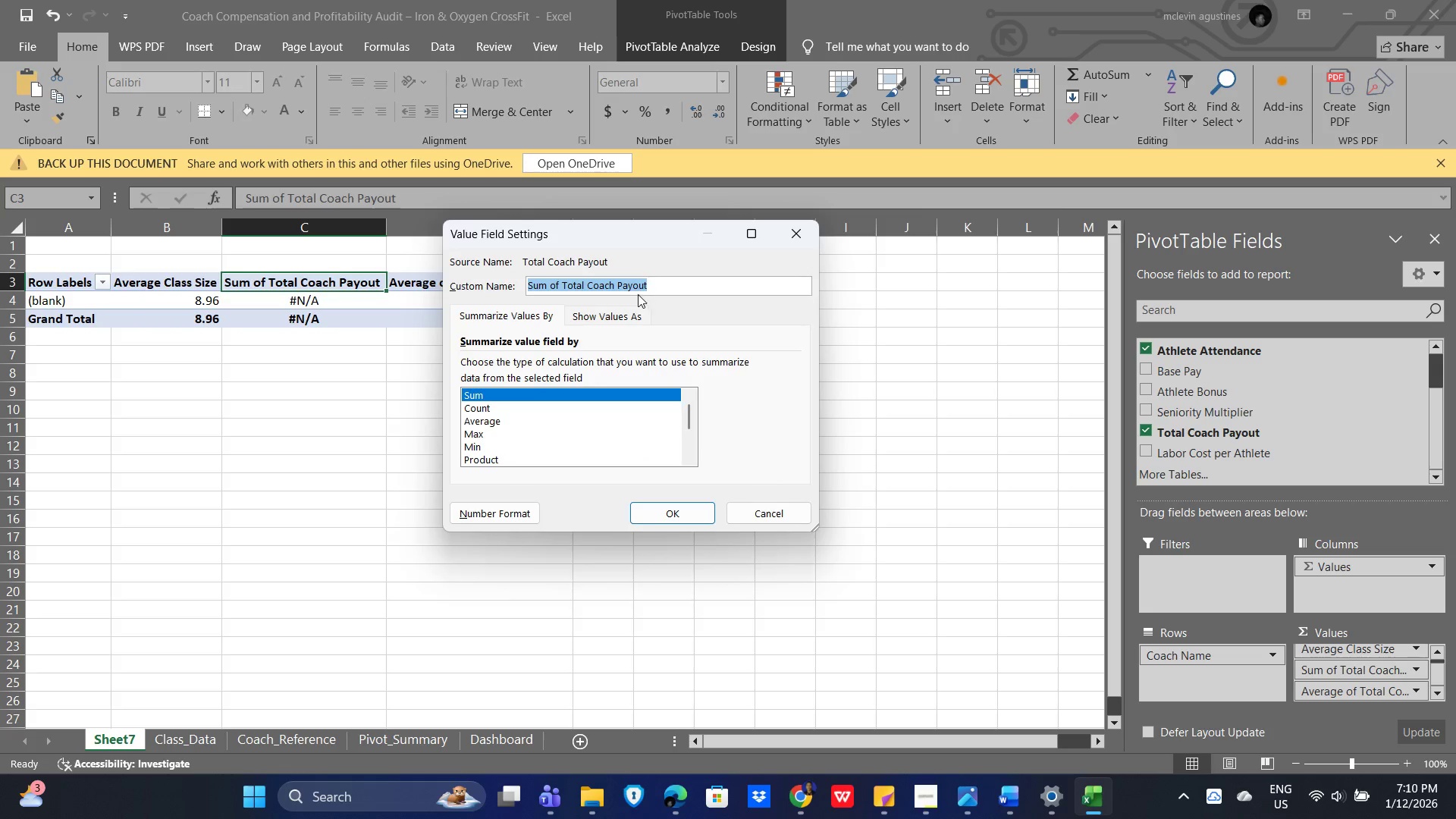 
key(Control+V)
 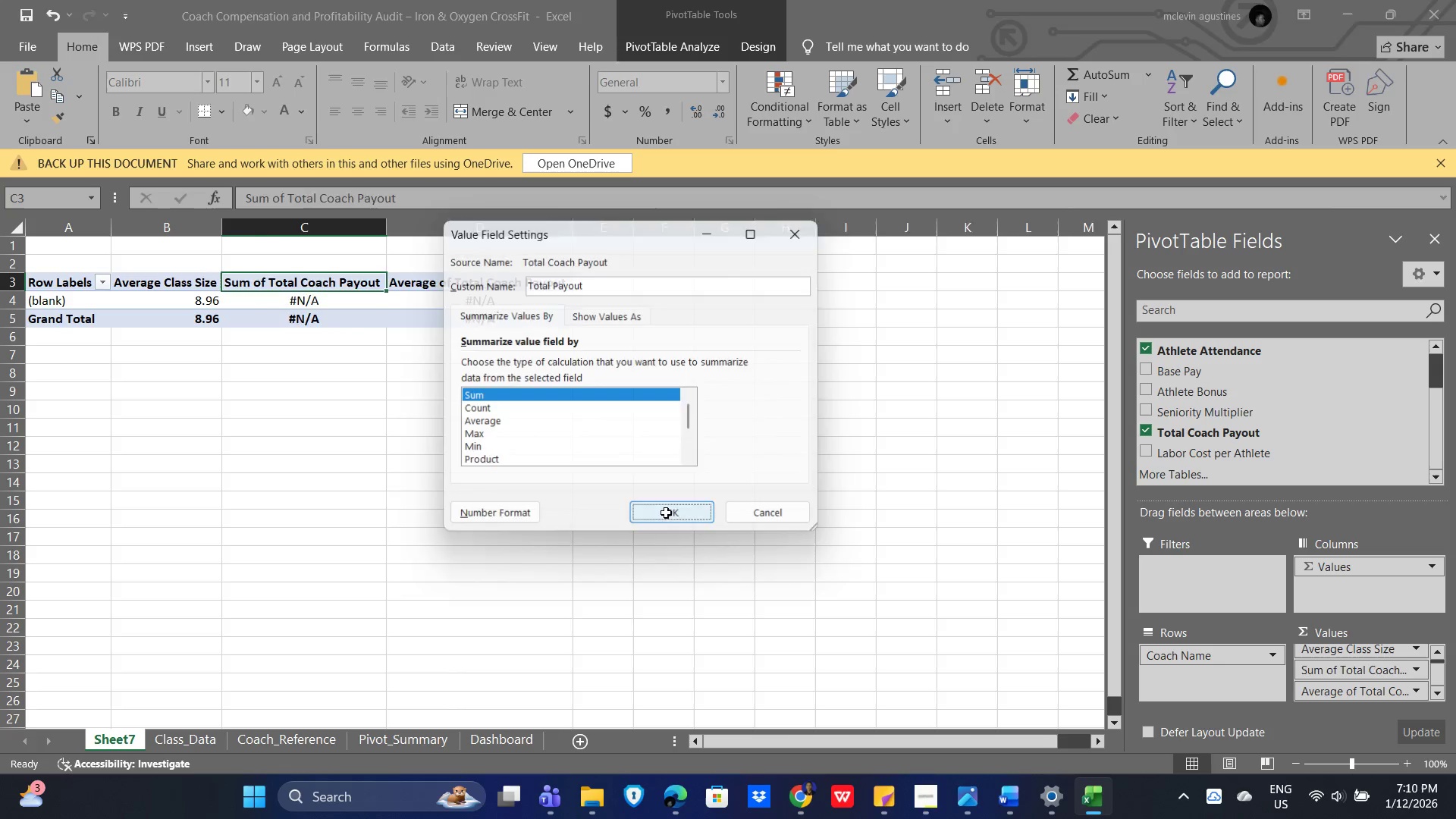 
key(Alt+Tab)
 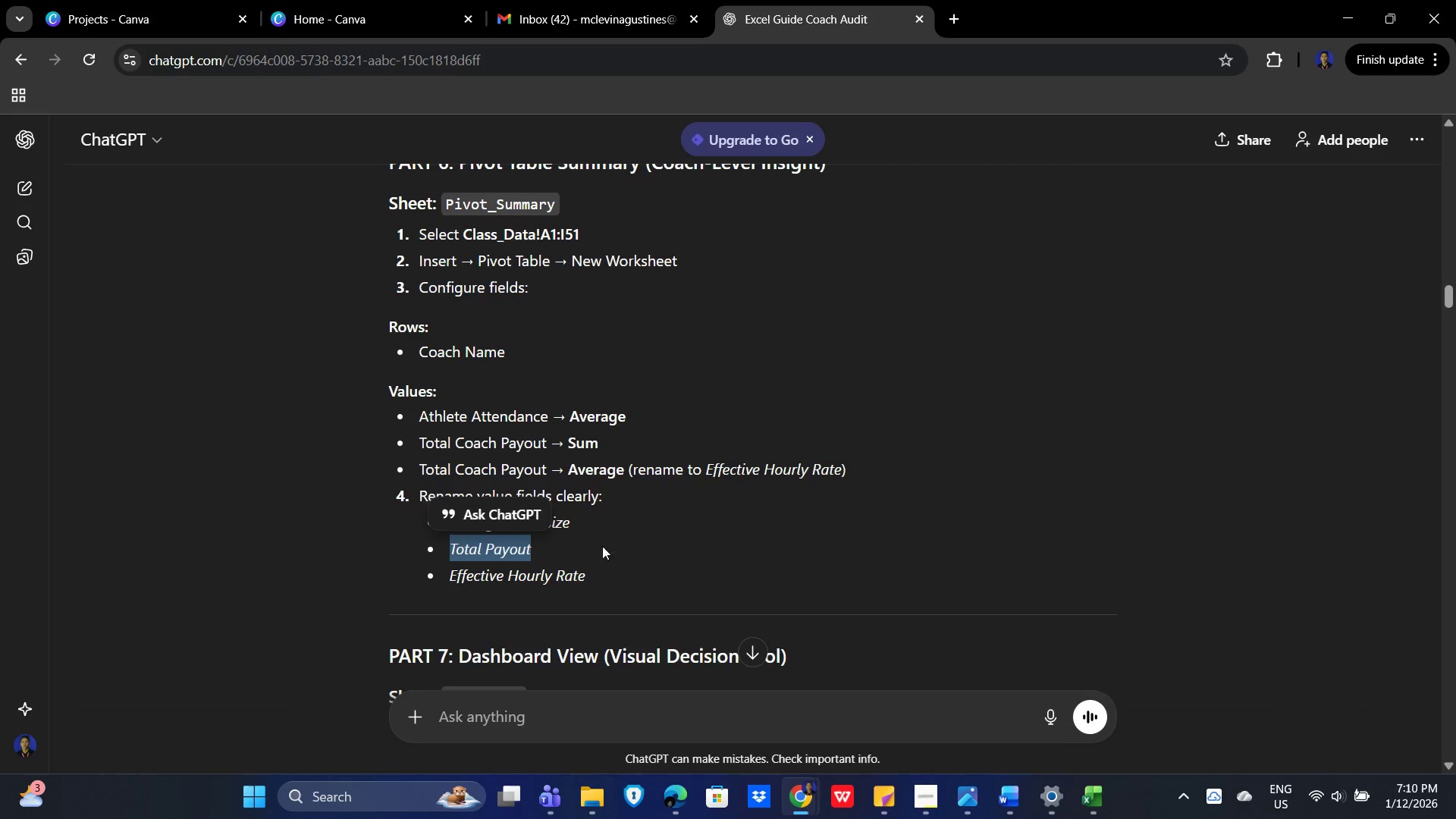 
left_click([548, 571])
 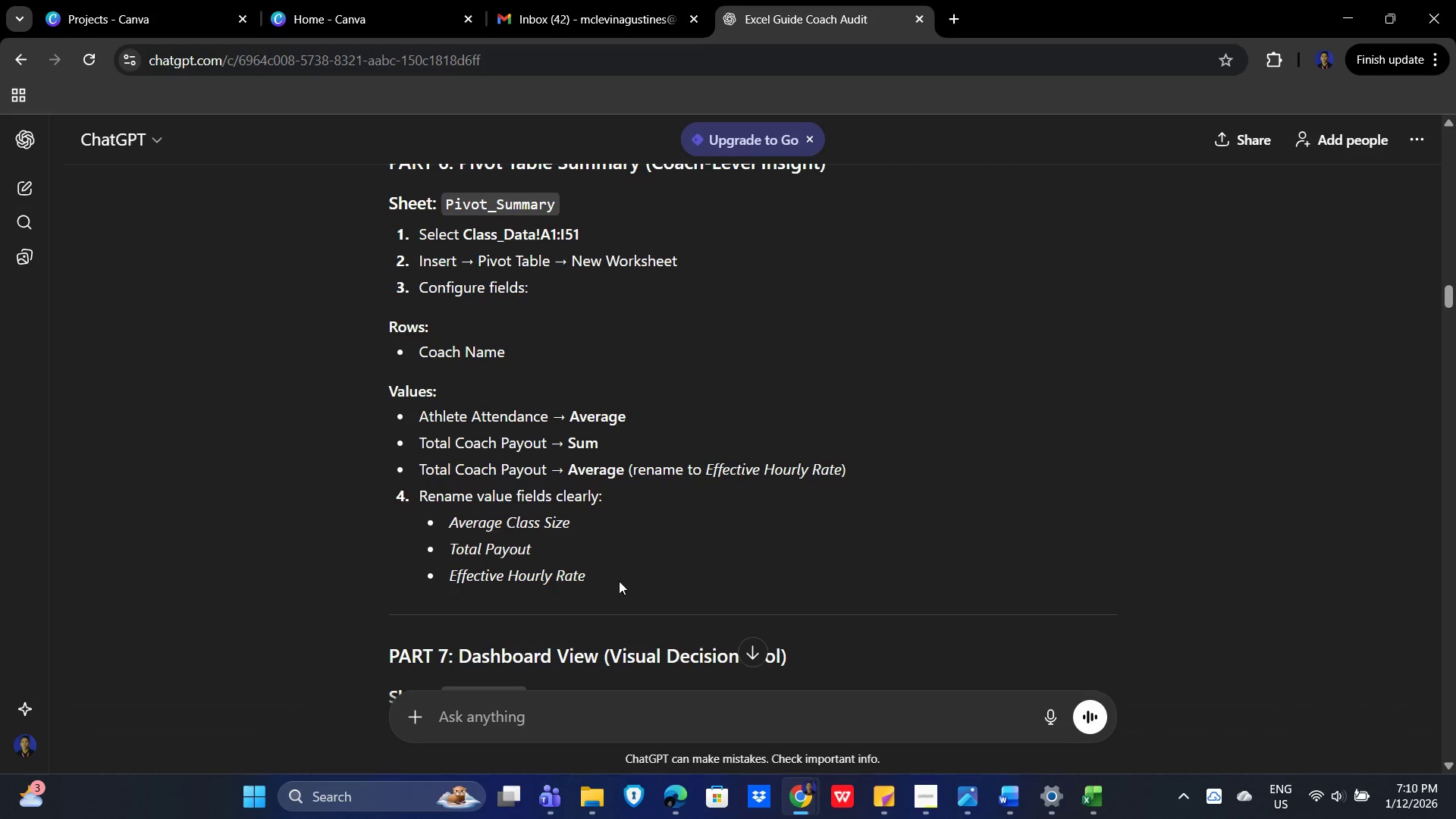 
left_click_drag(start_coordinate=[619, 581], to_coordinate=[452, 576])
 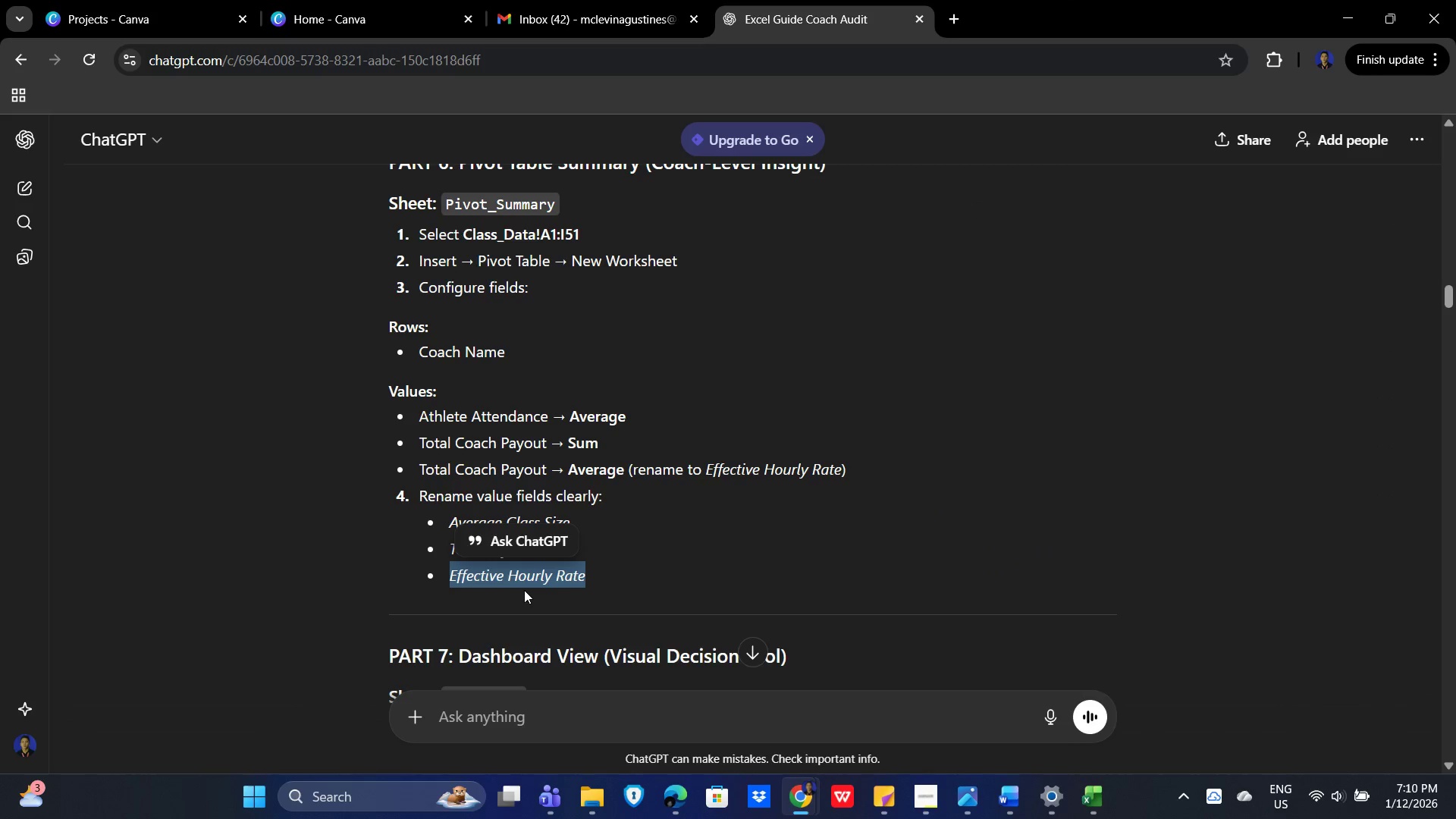 
key(Control+C)
 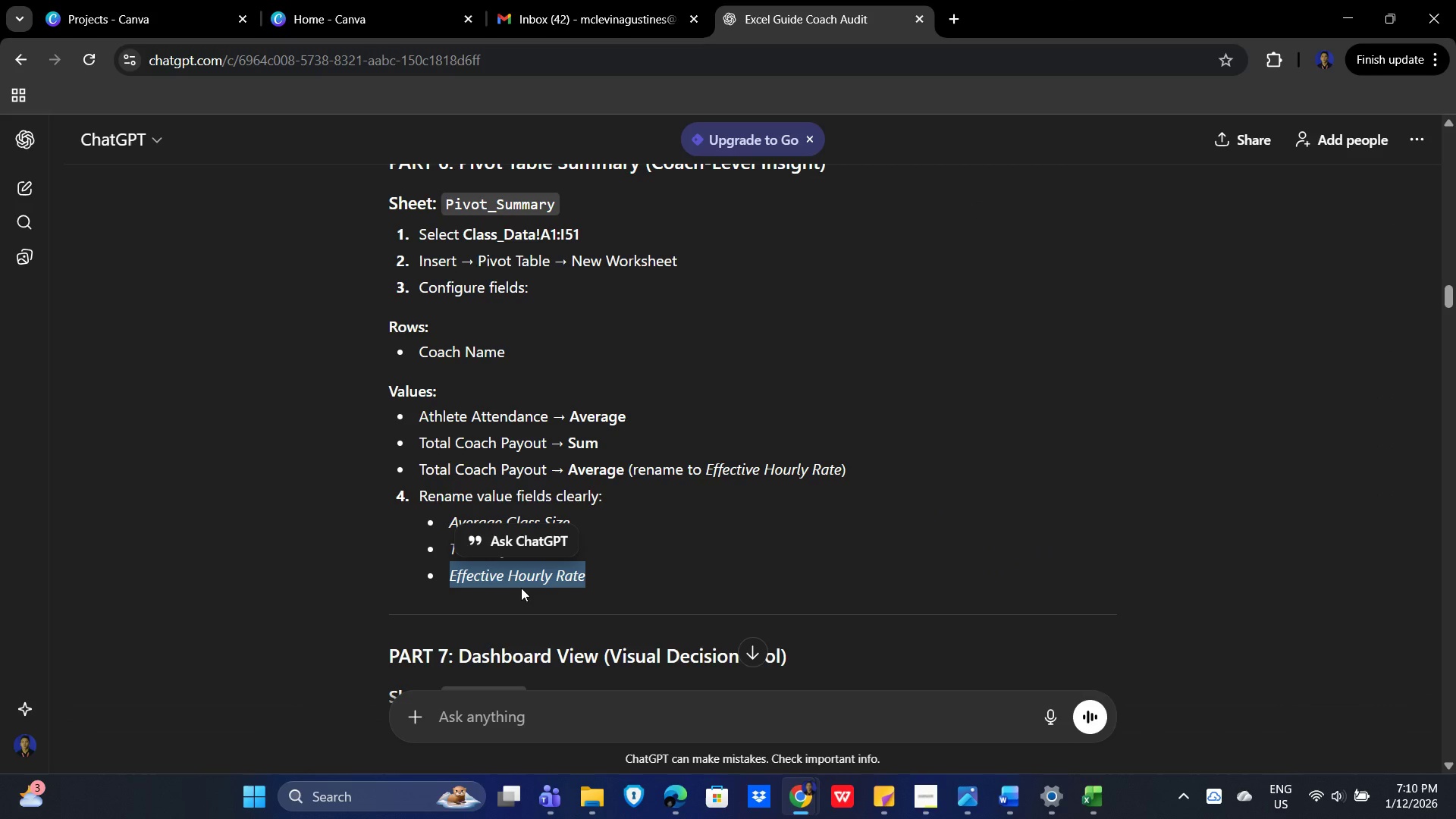 
key(Alt+AltLeft)
 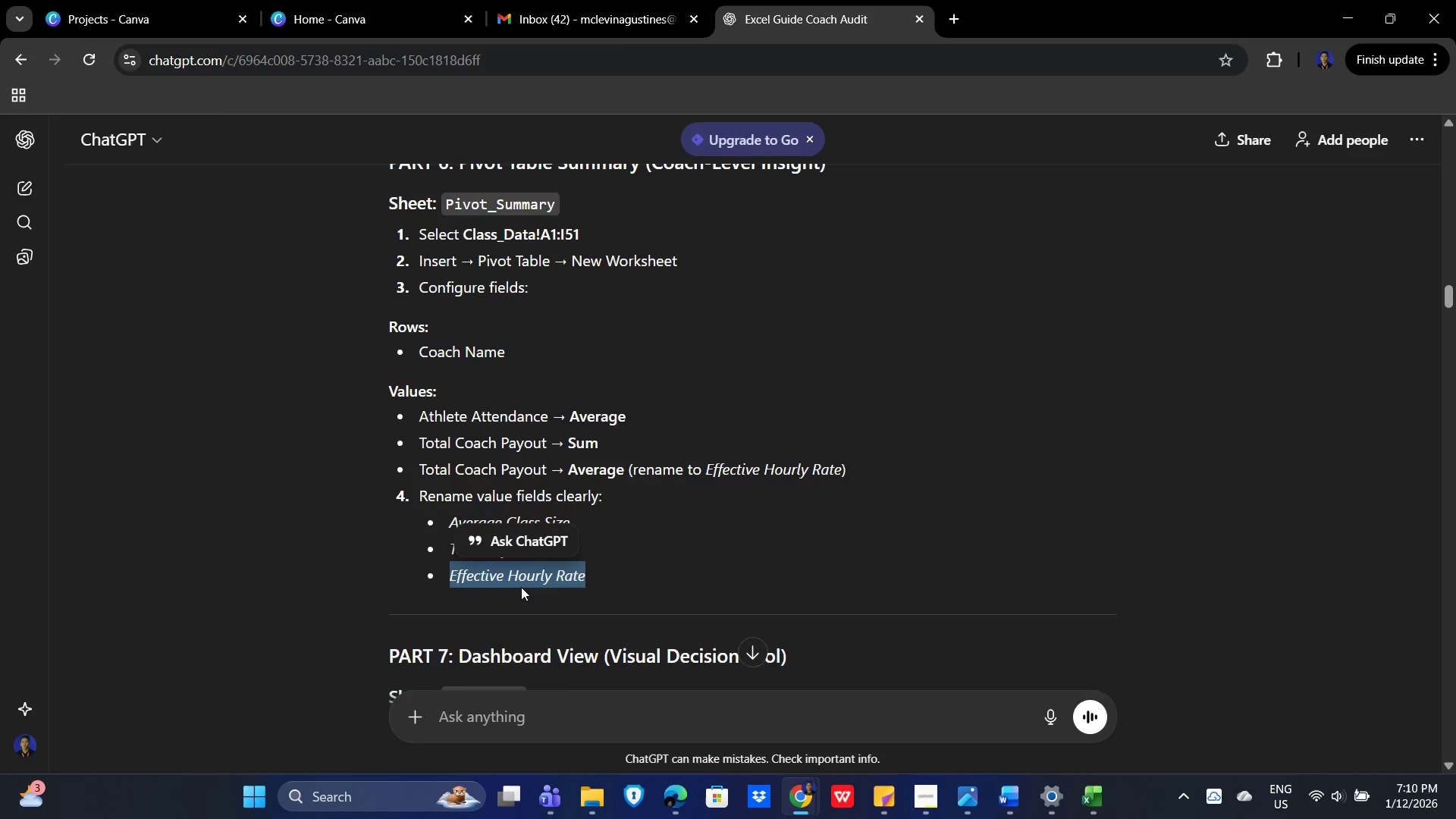 
key(Alt+Tab)
 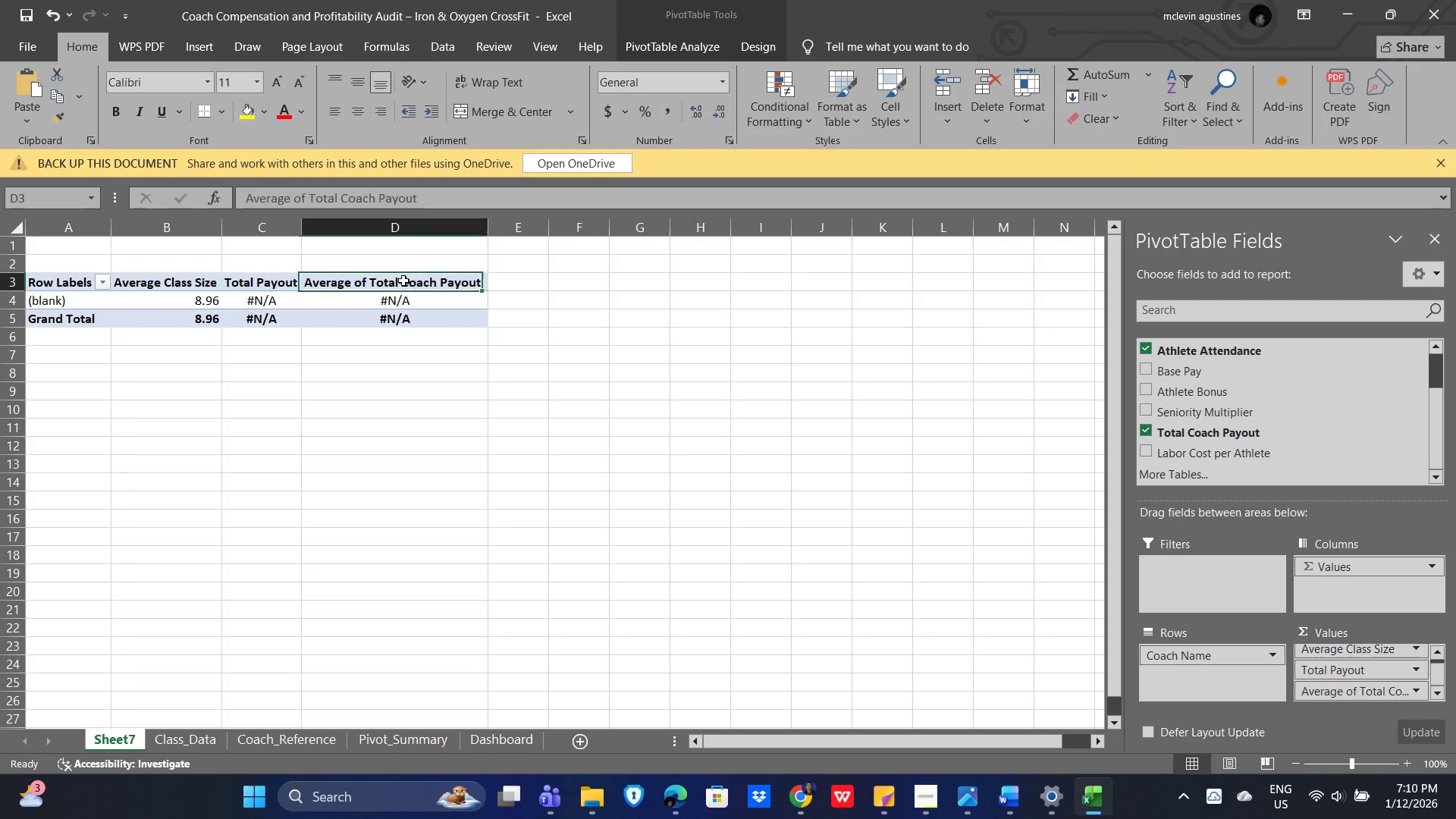 
double_click([403, 281])
 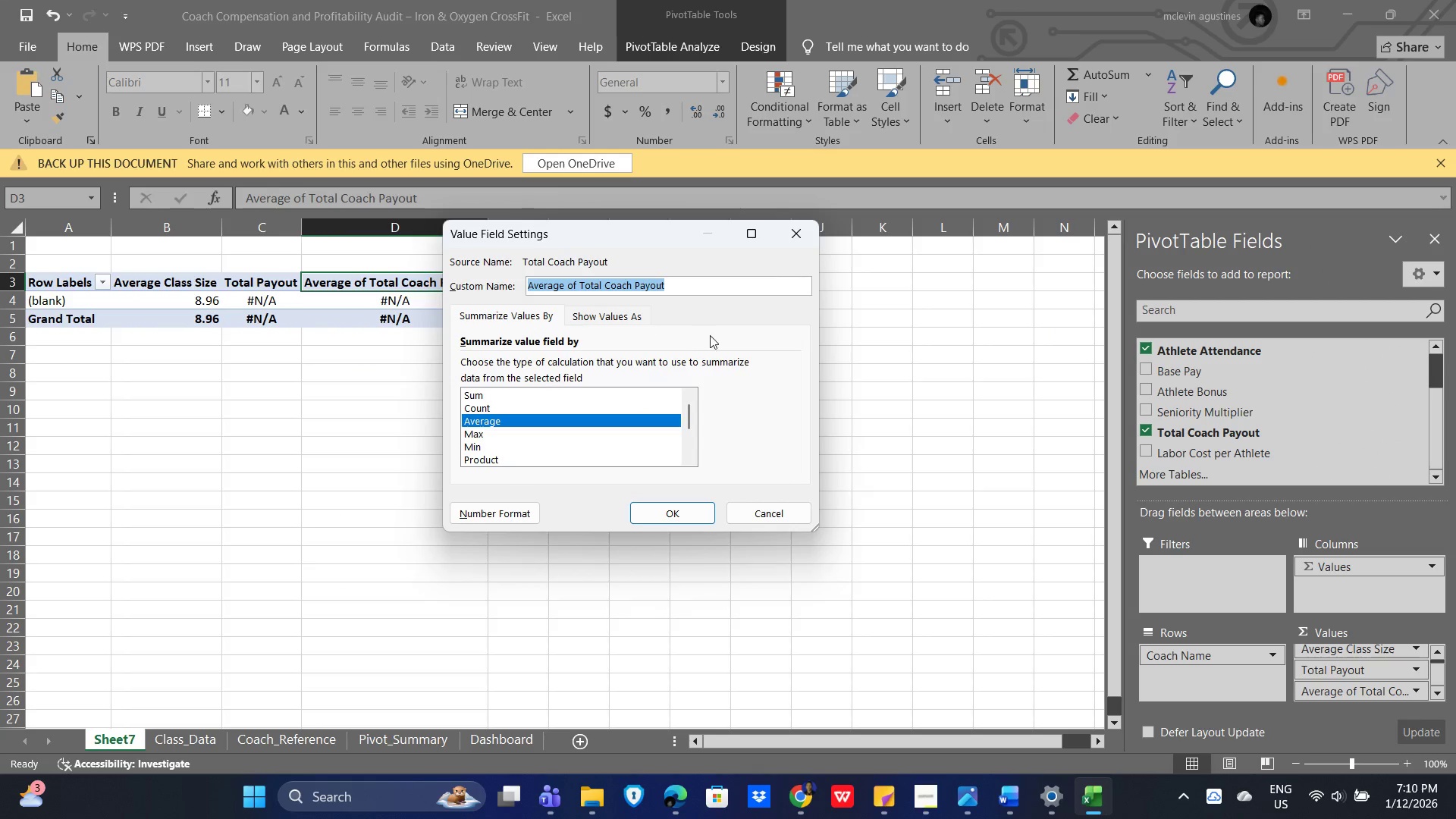 
key(Control+V)
 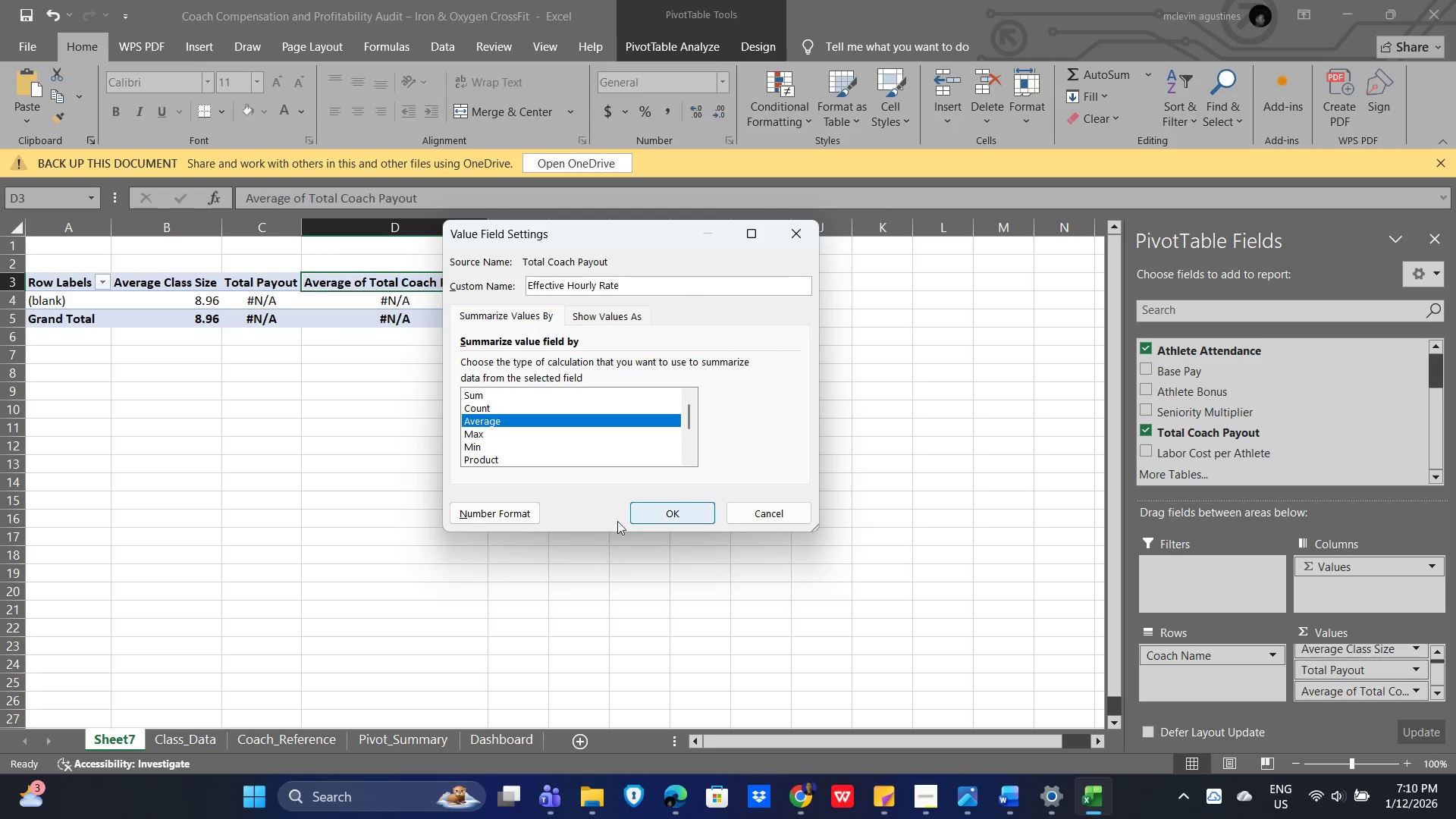 
left_click([490, 507])
 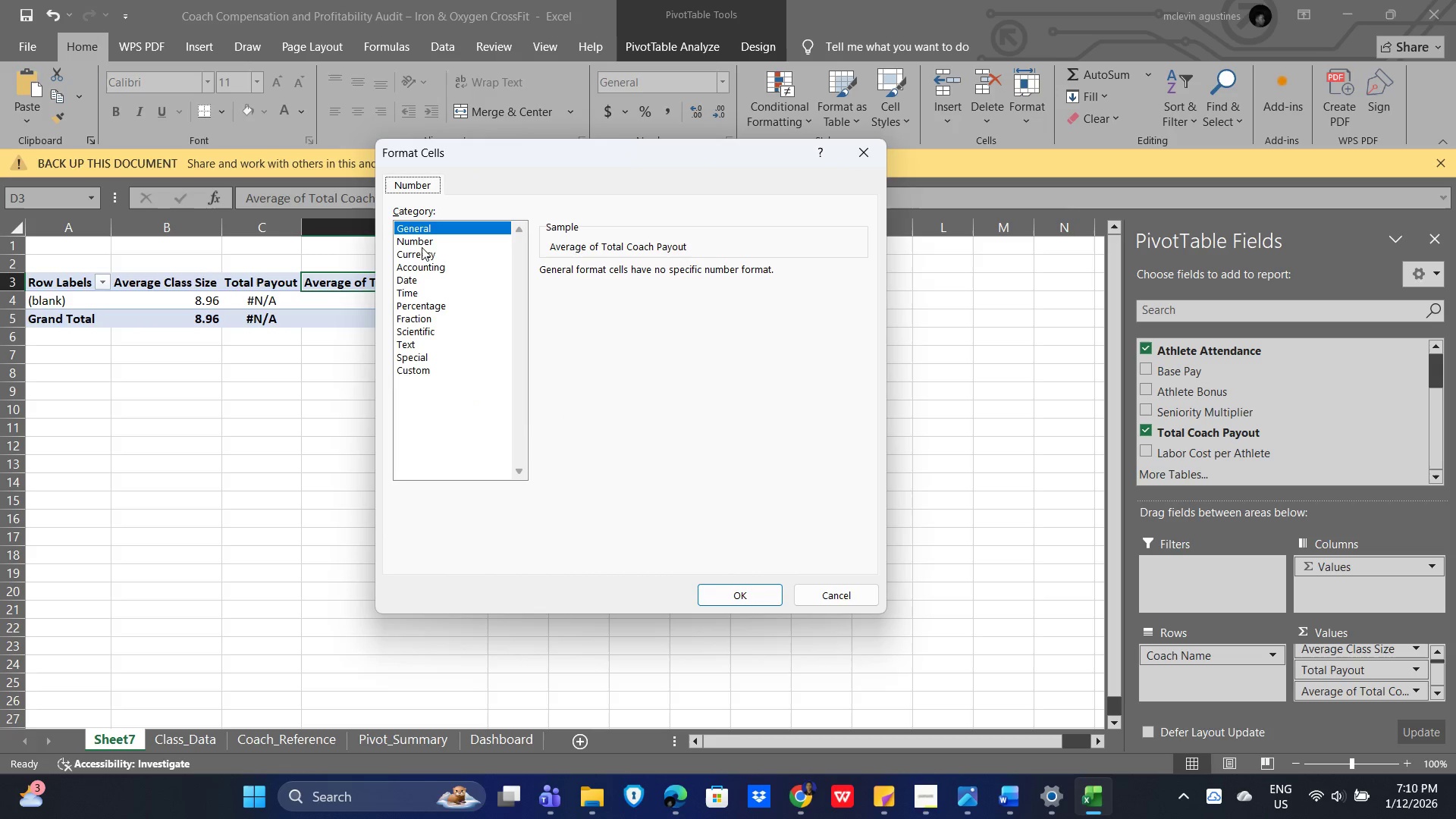 
left_click([419, 253])
 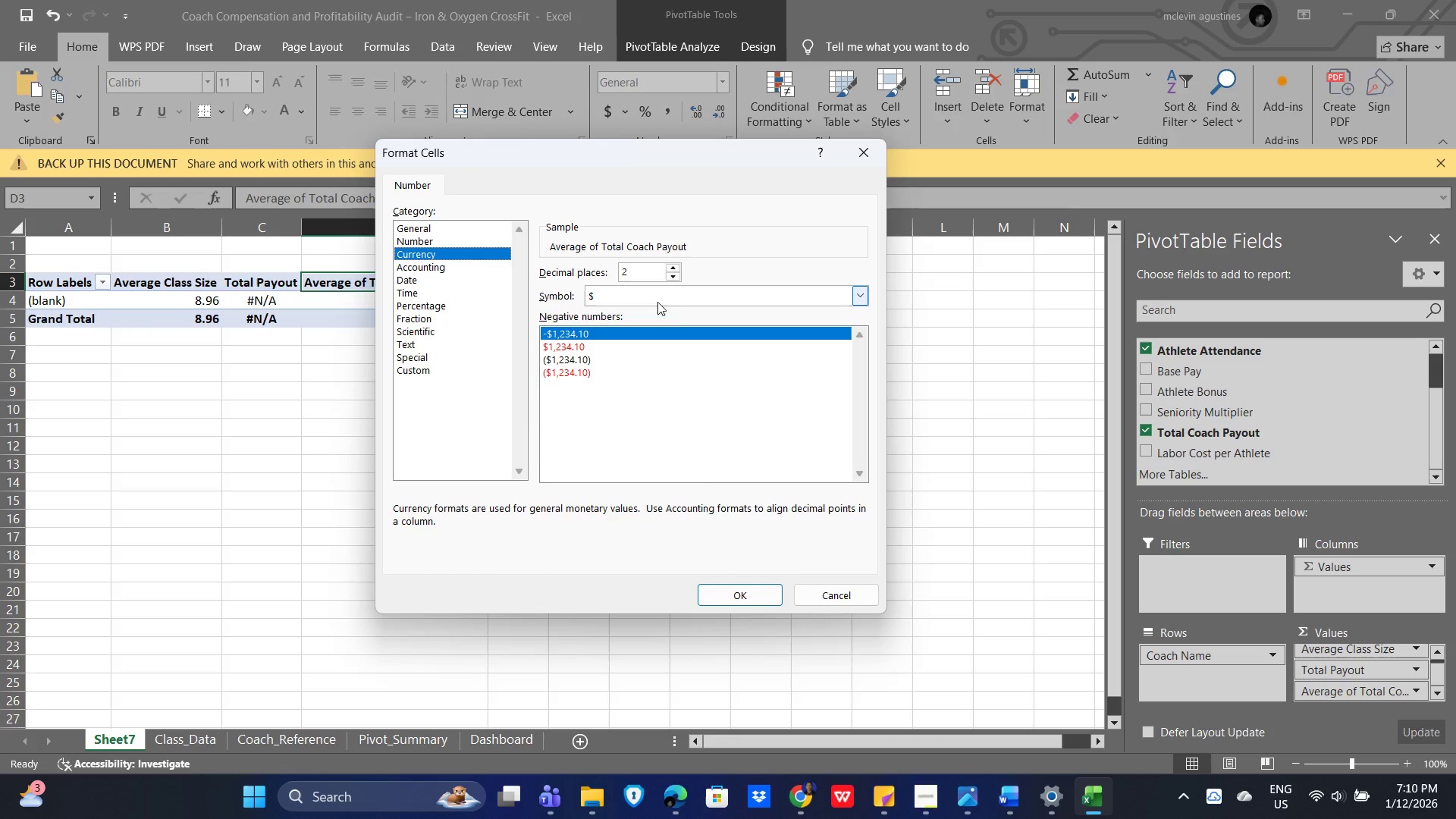 
left_click([745, 592])
 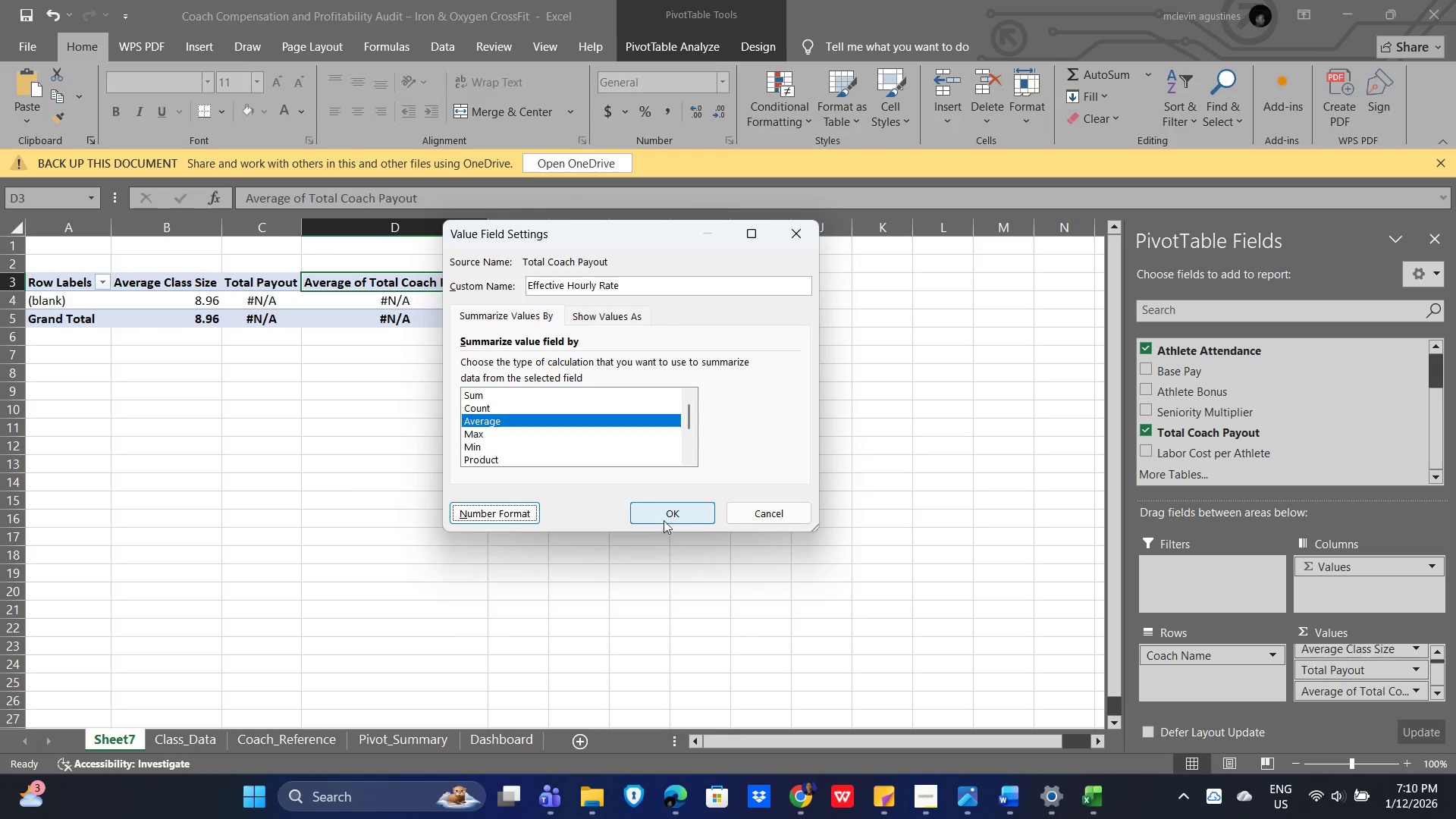 
left_click([686, 515])
 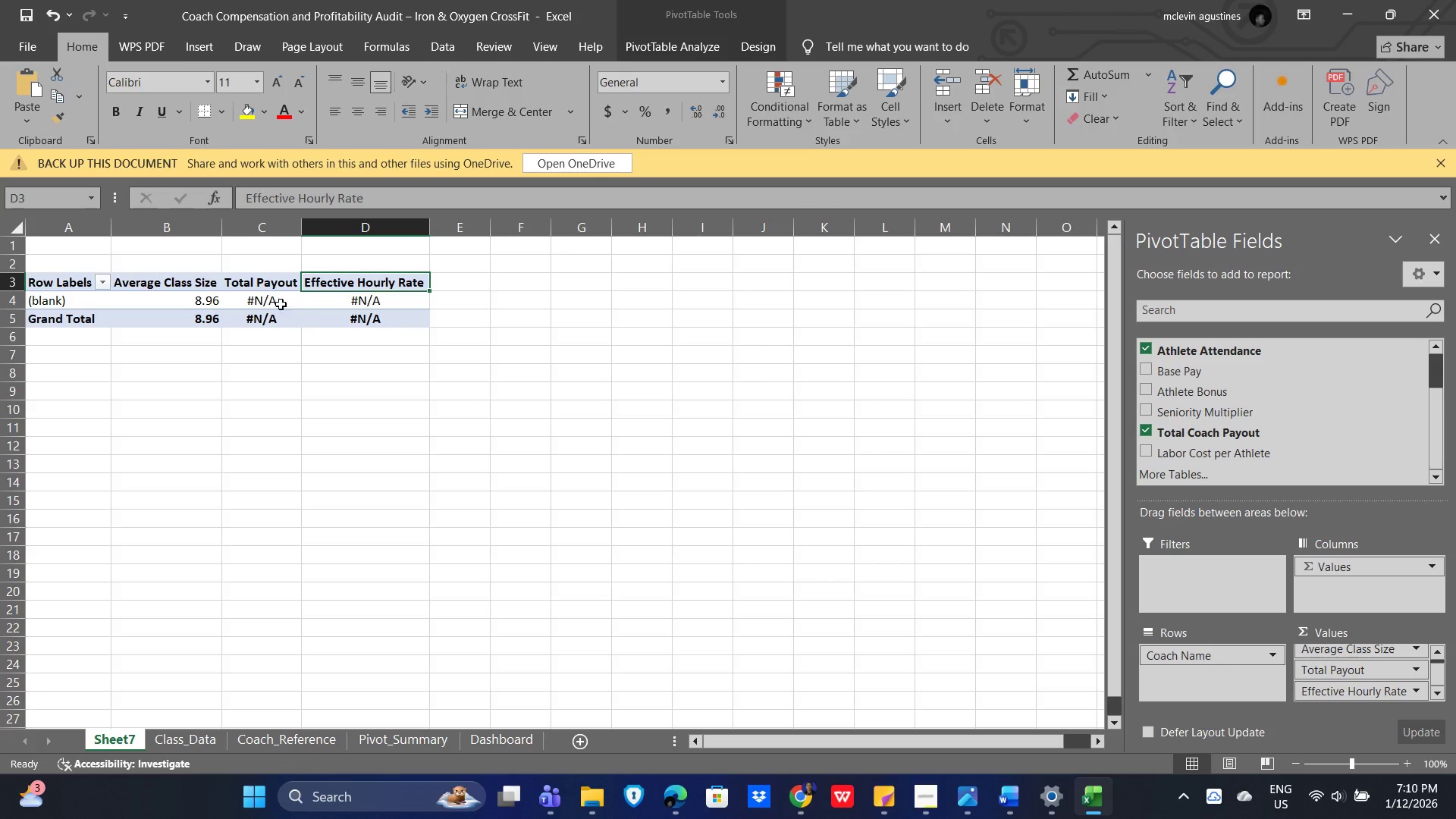 
left_click([262, 287])
 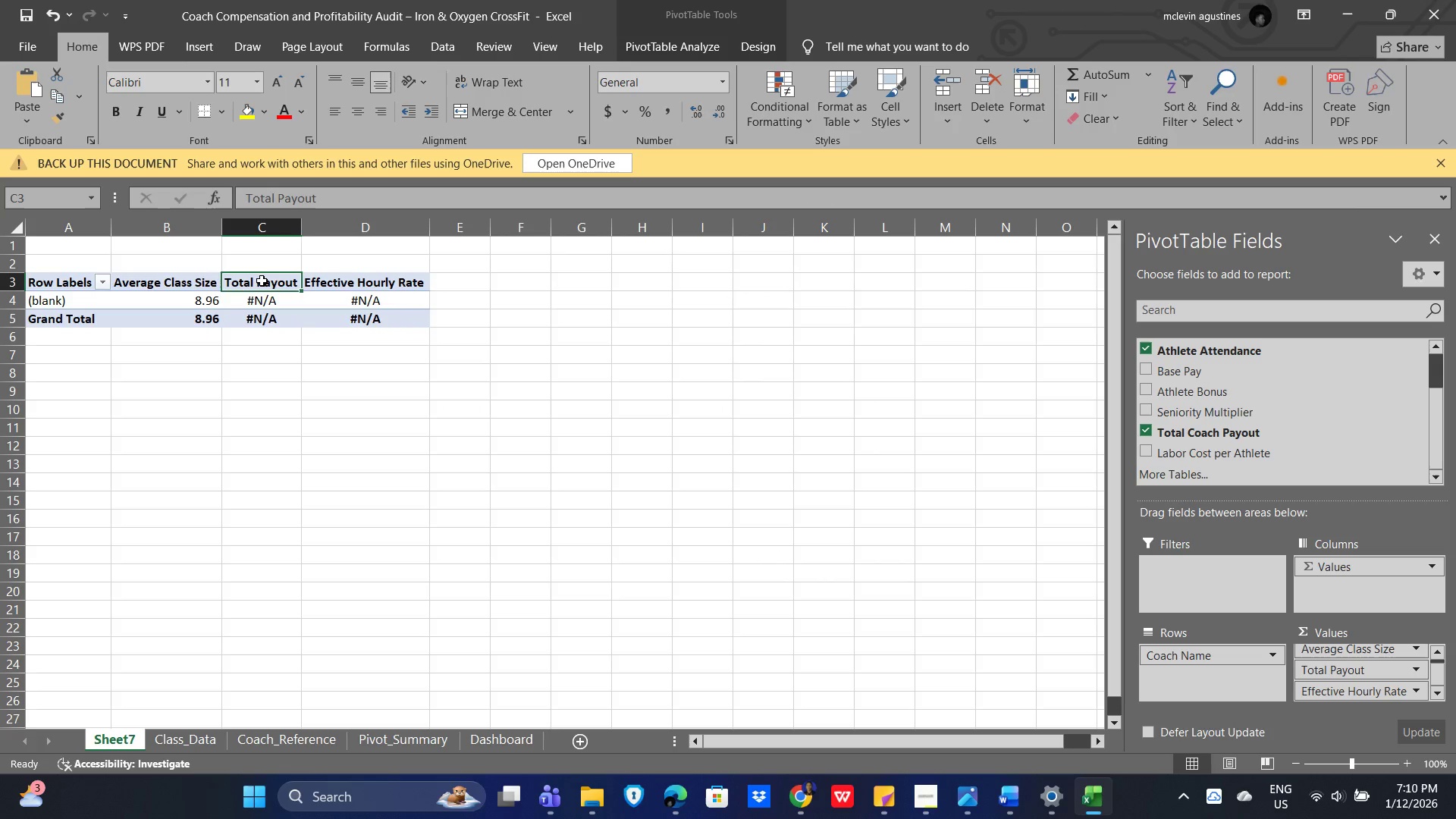 
double_click([262, 281])
 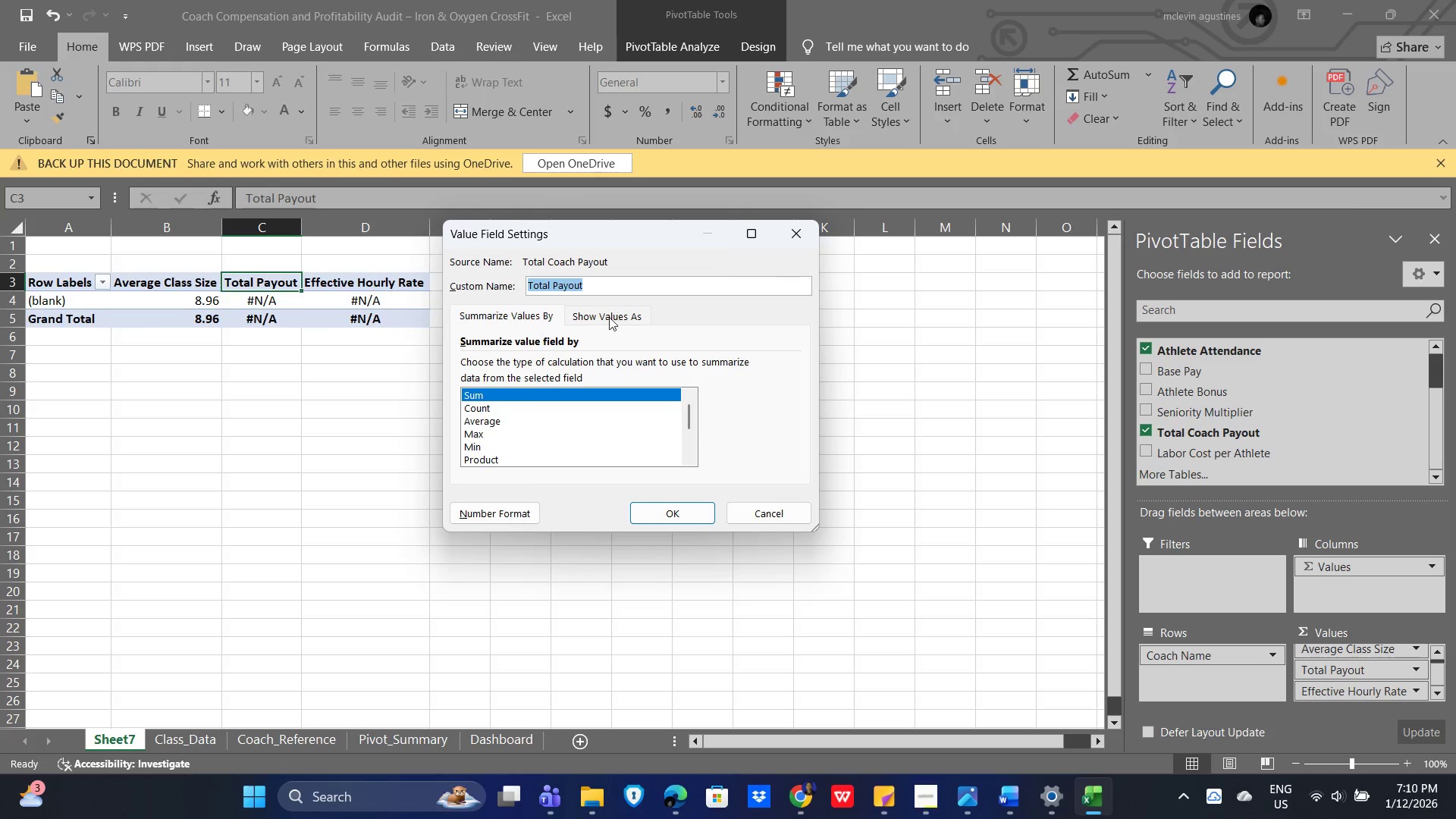 
left_click([494, 508])
 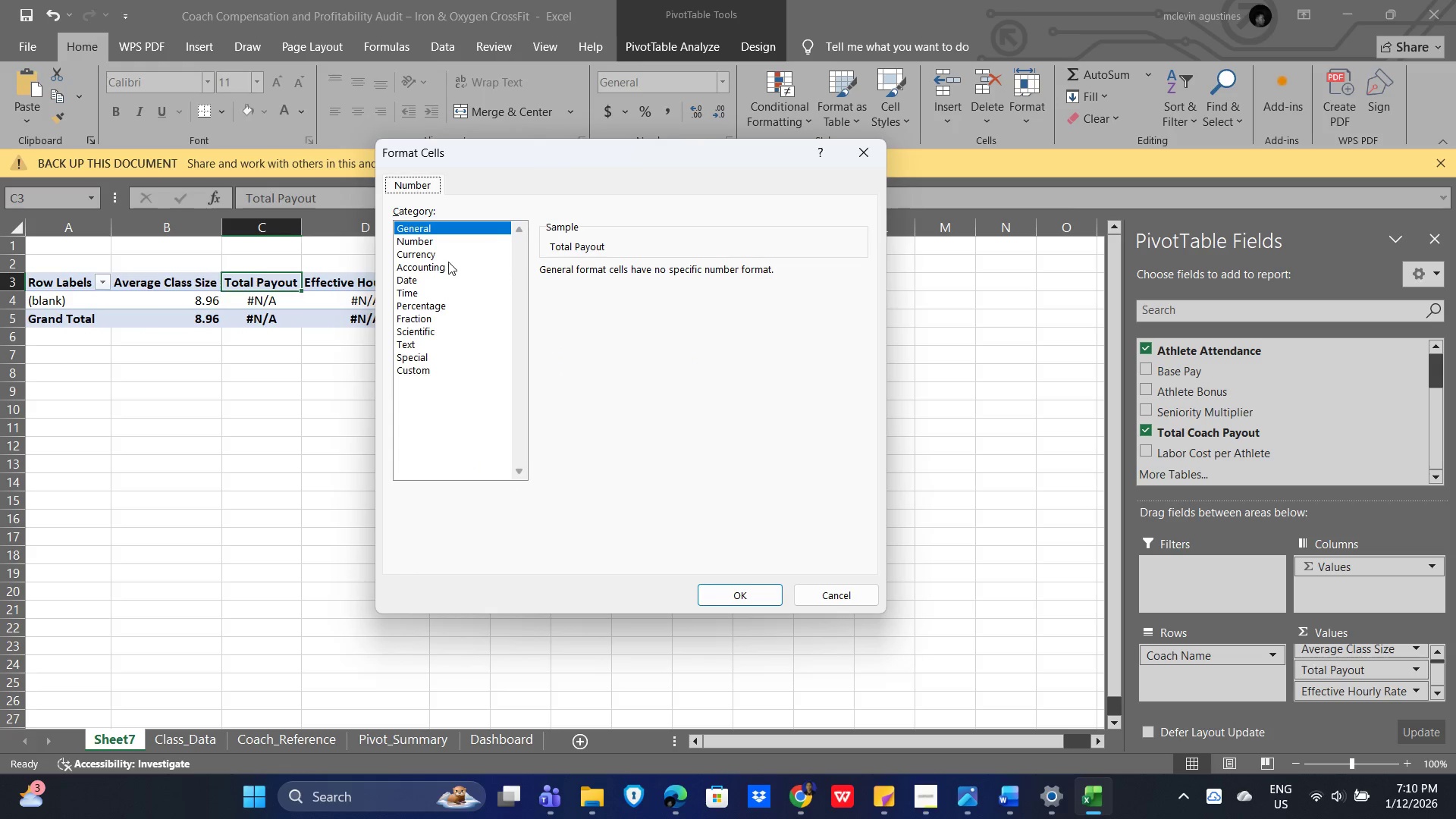 
left_click([430, 254])
 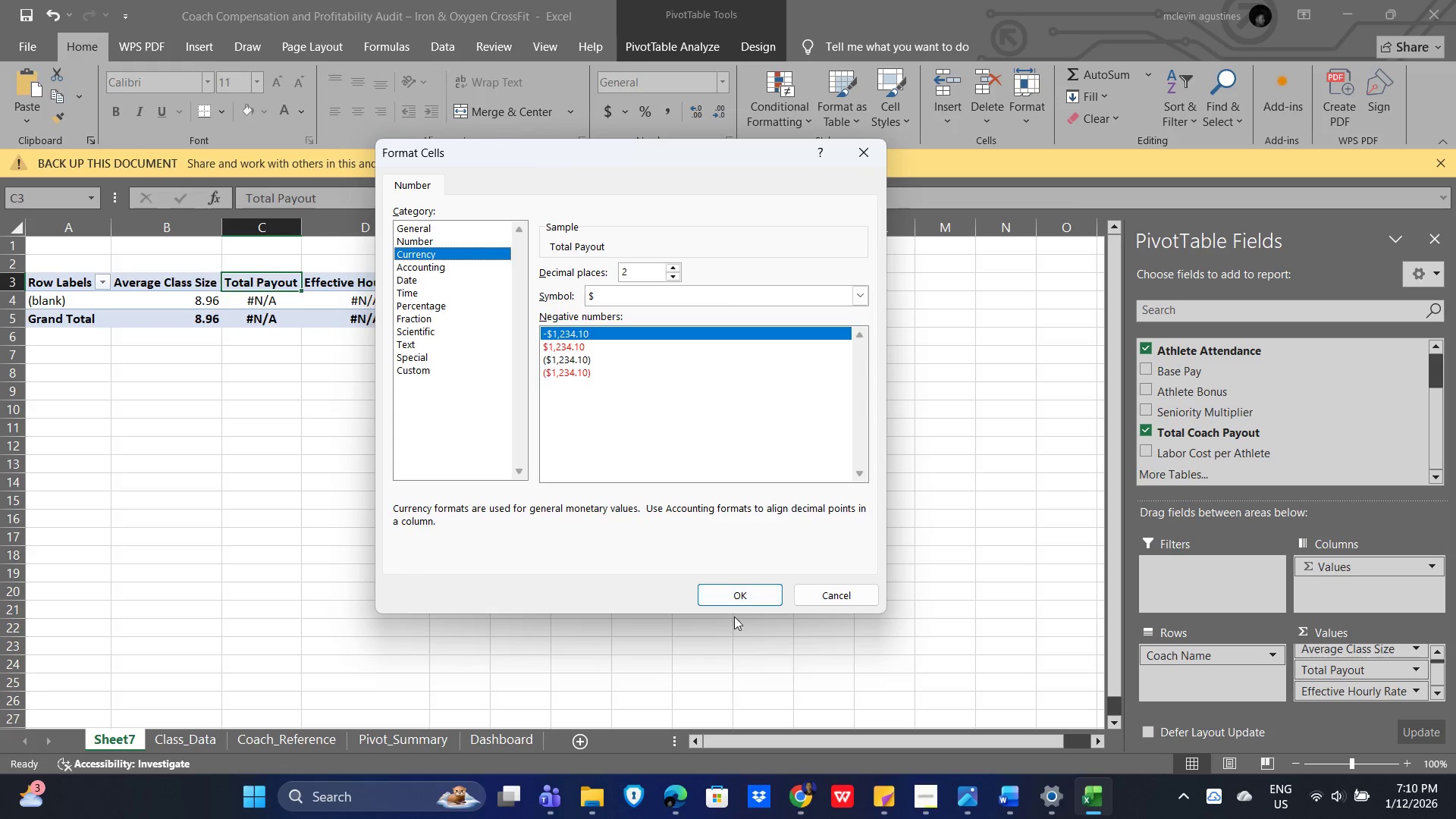 
left_click([751, 590])
 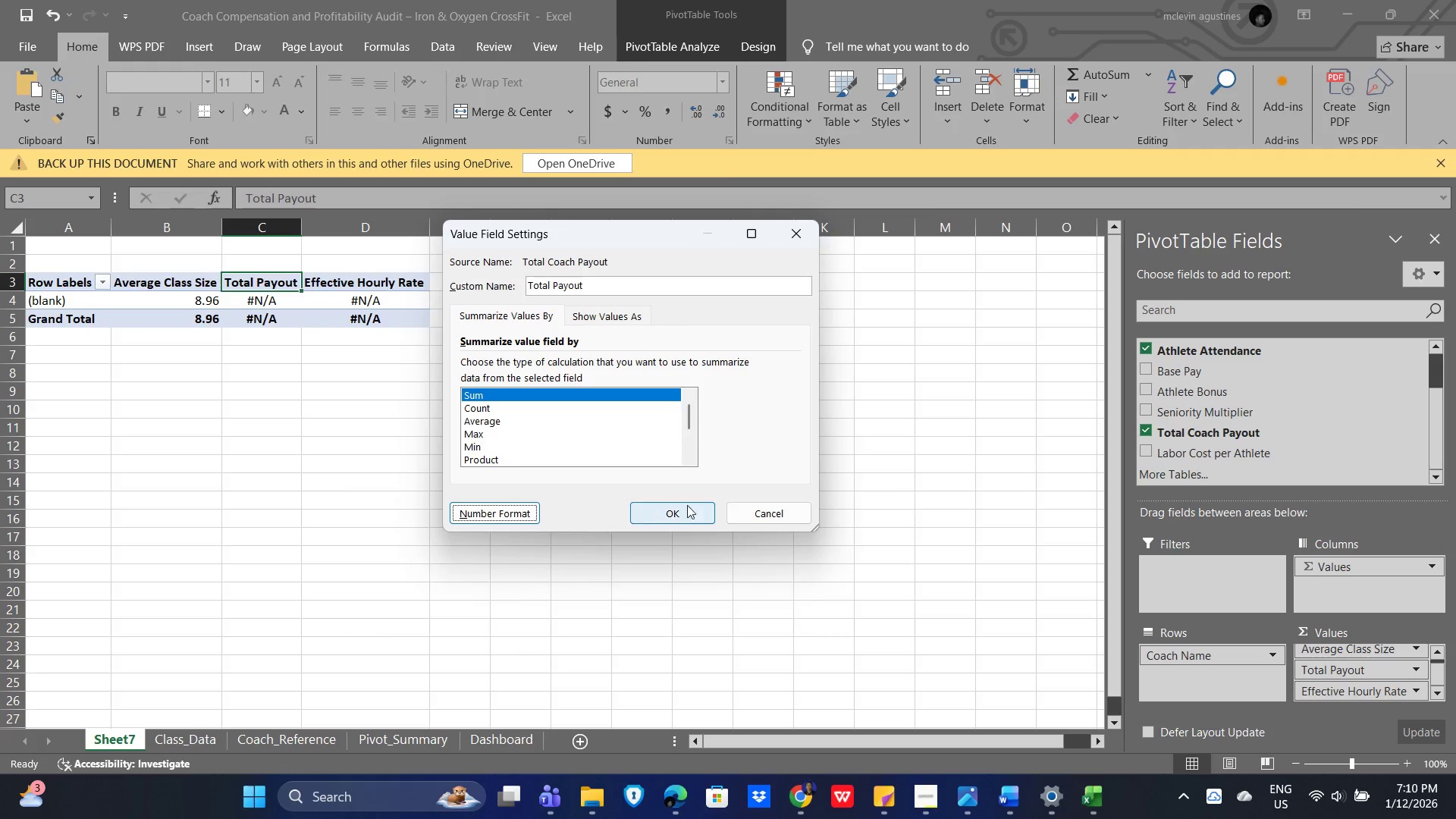 
left_click([684, 515])
 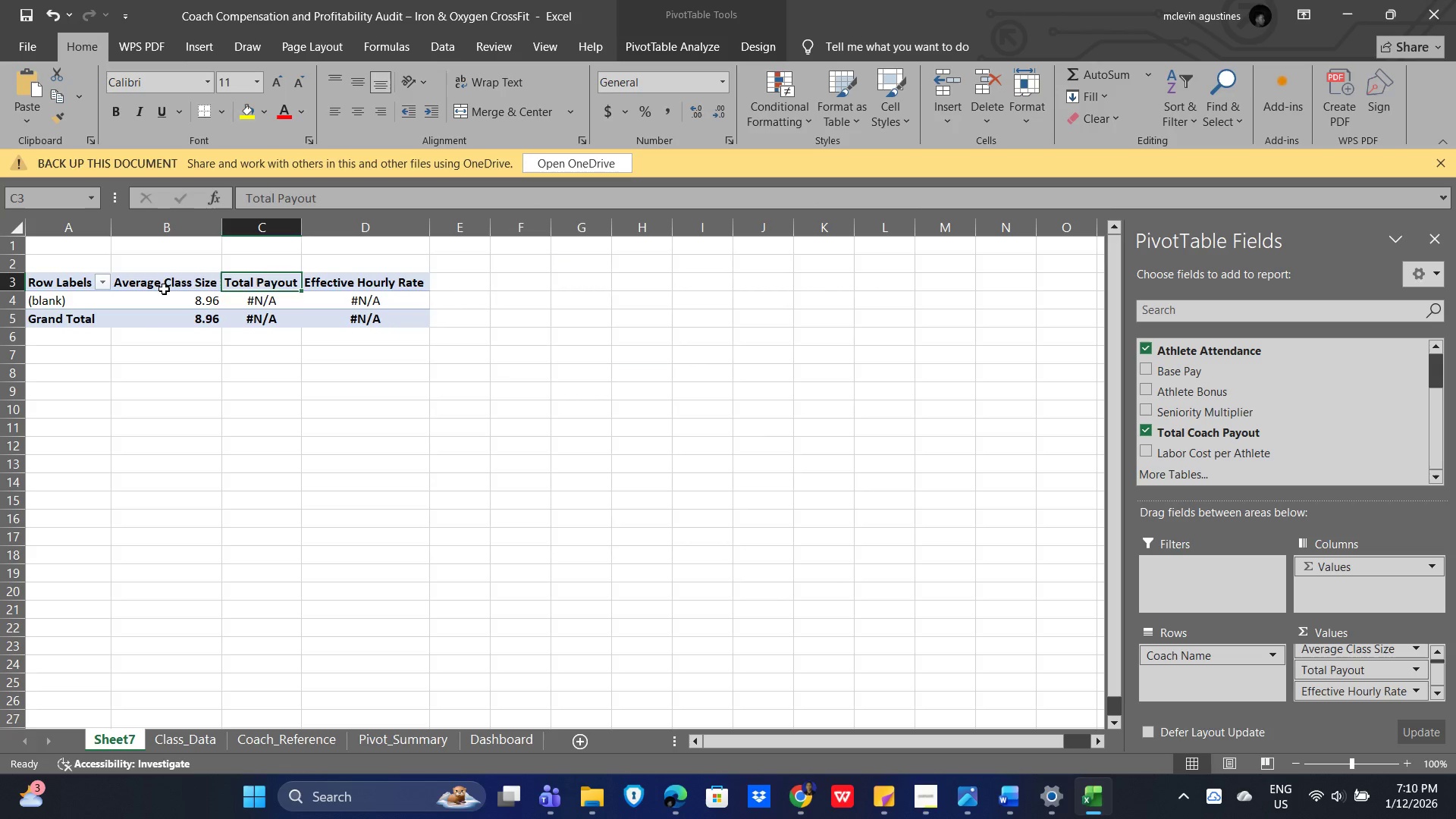 
left_click([168, 289])
 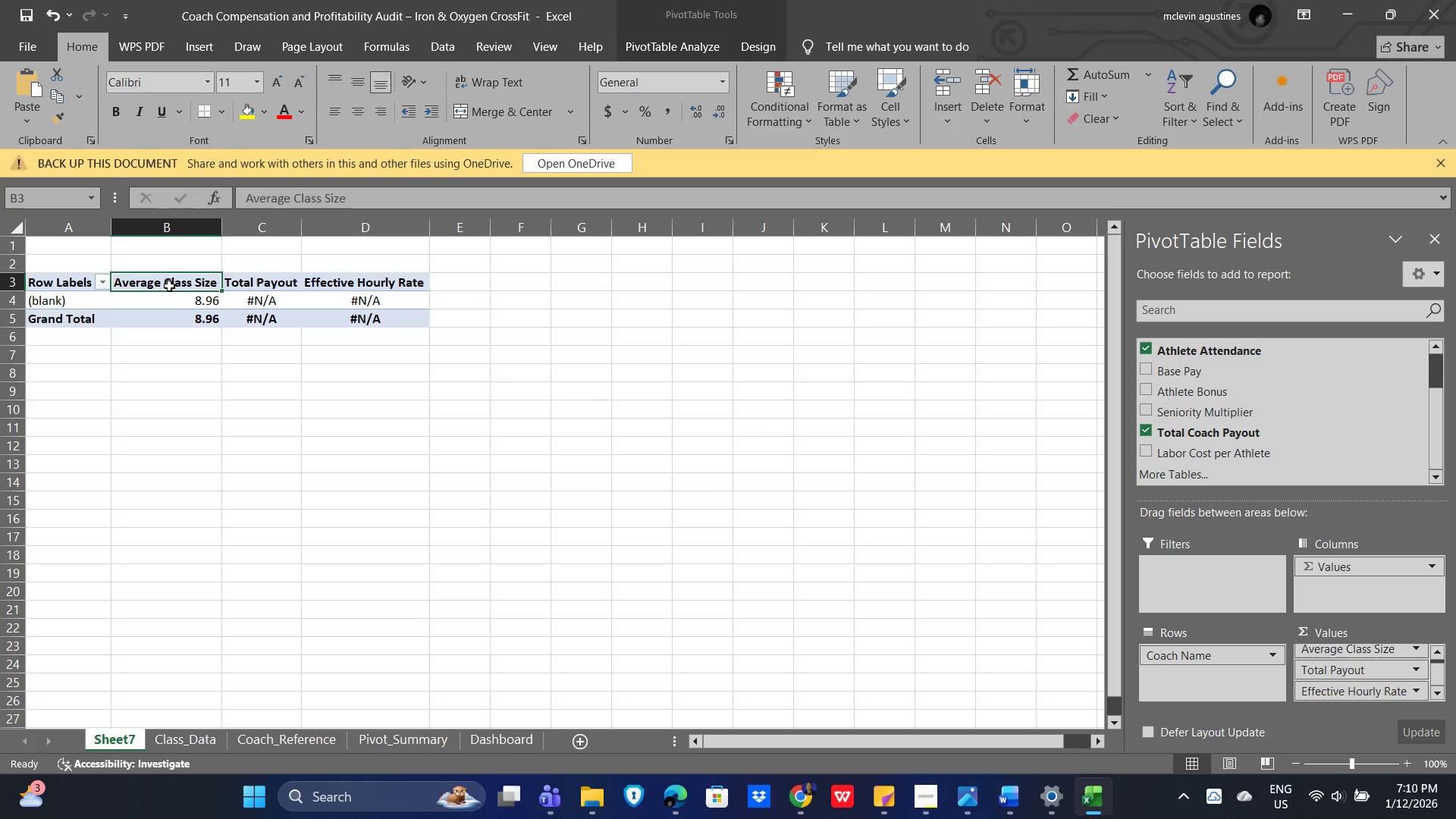 
double_click([169, 286])
 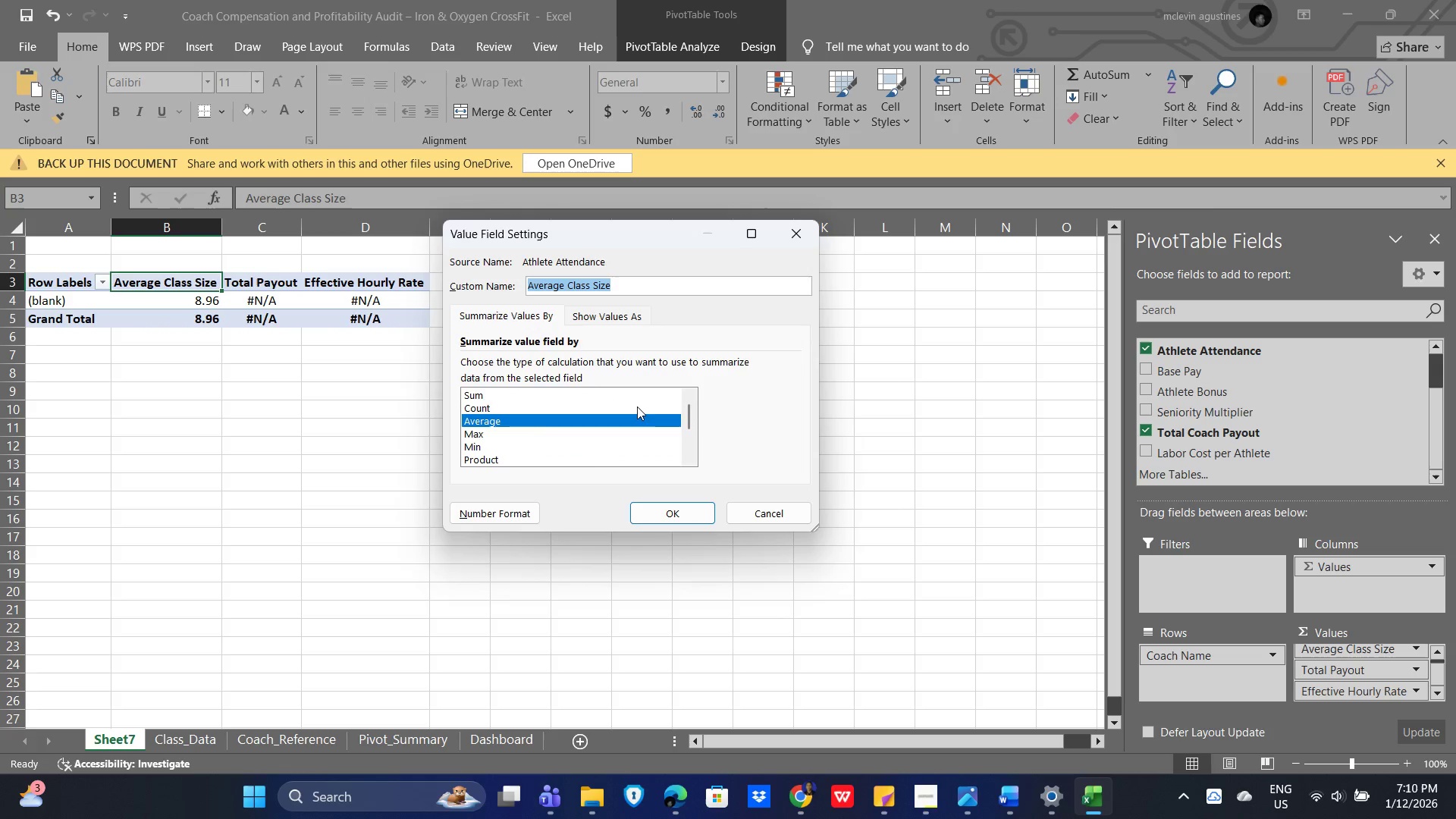 
left_click([498, 509])
 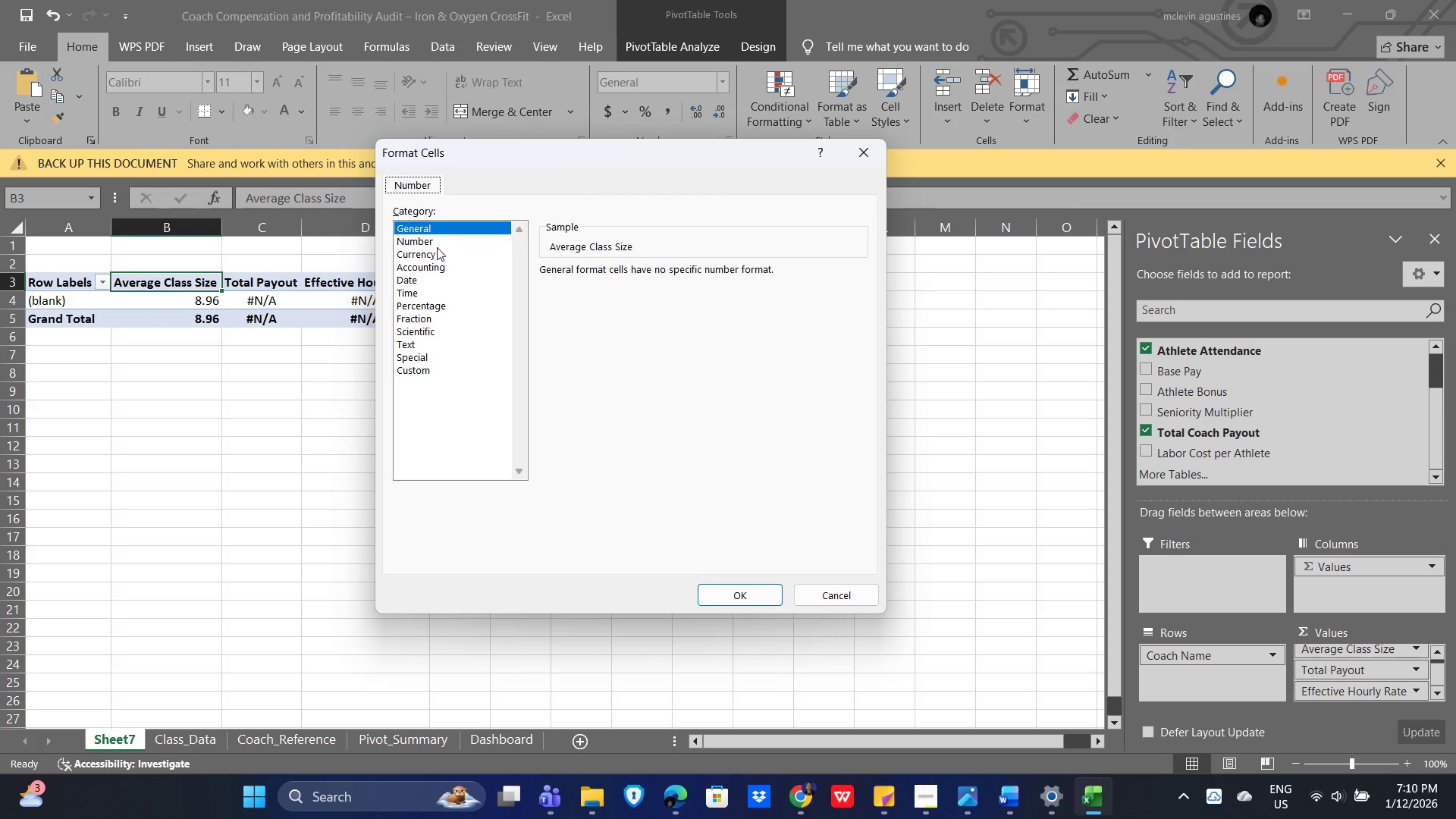 
left_click([435, 245])
 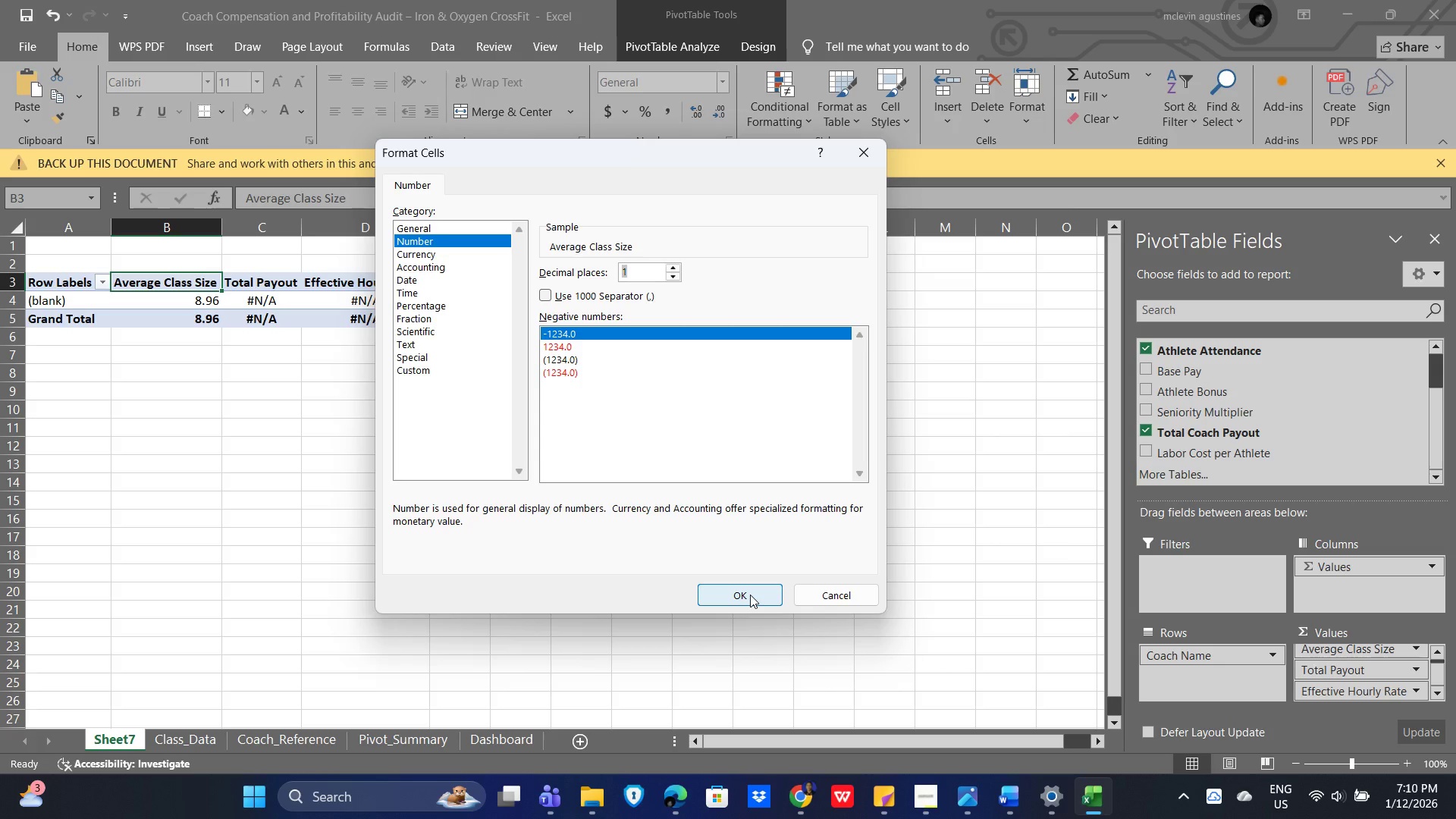 
left_click([750, 595])
 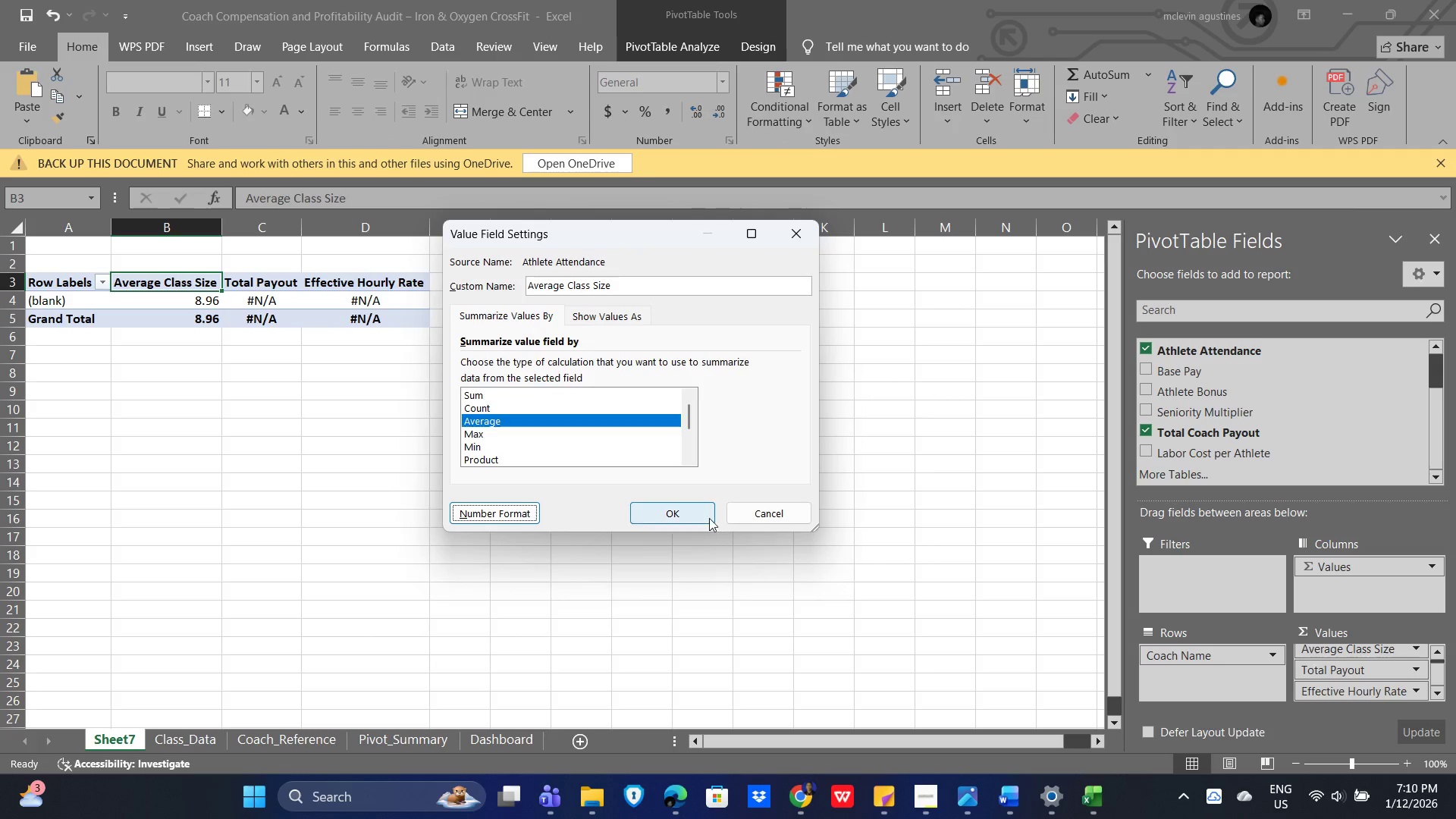 
left_click([700, 517])
 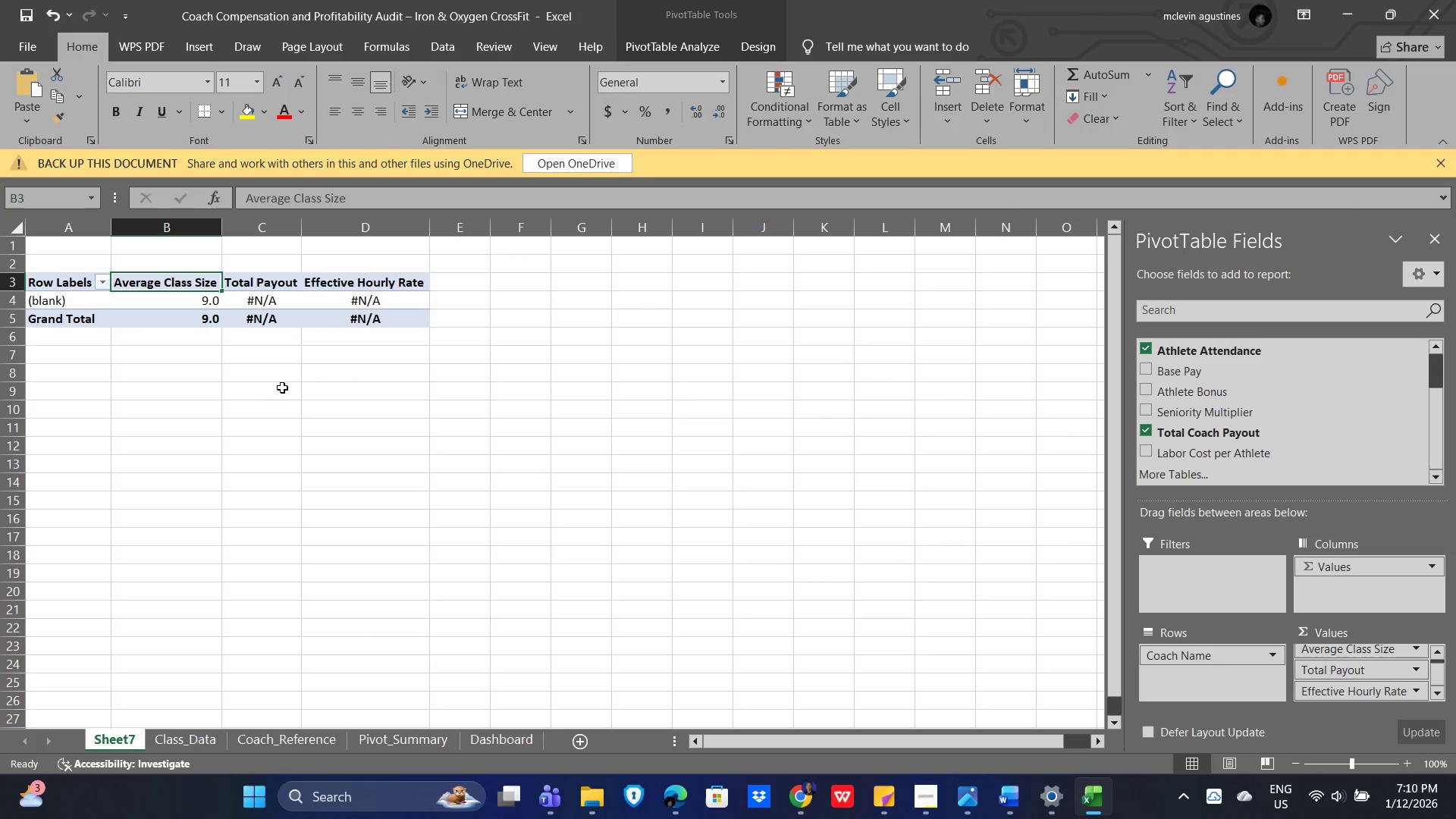 
left_click([283, 374])
 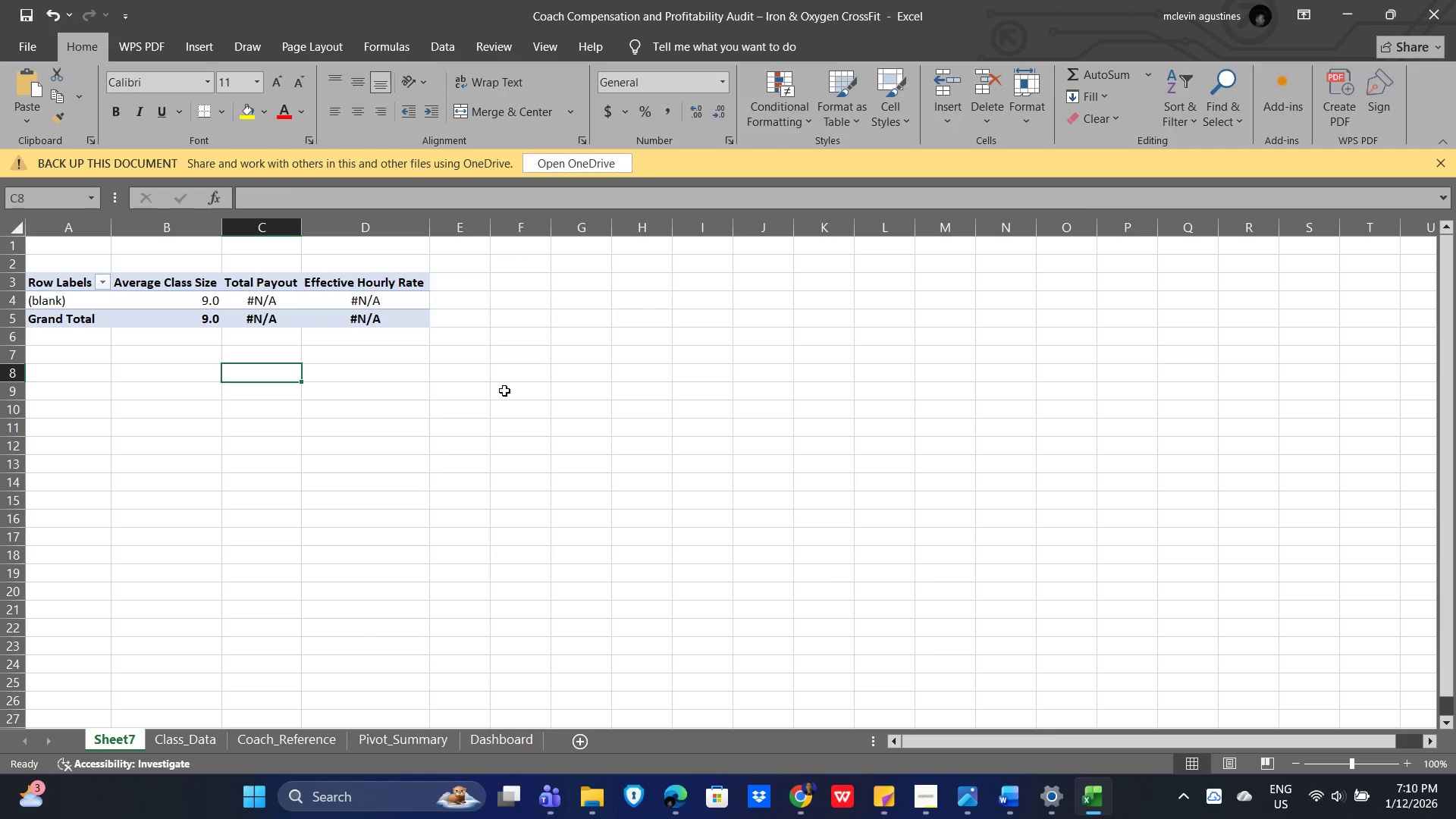 
key(Alt+AltLeft)
 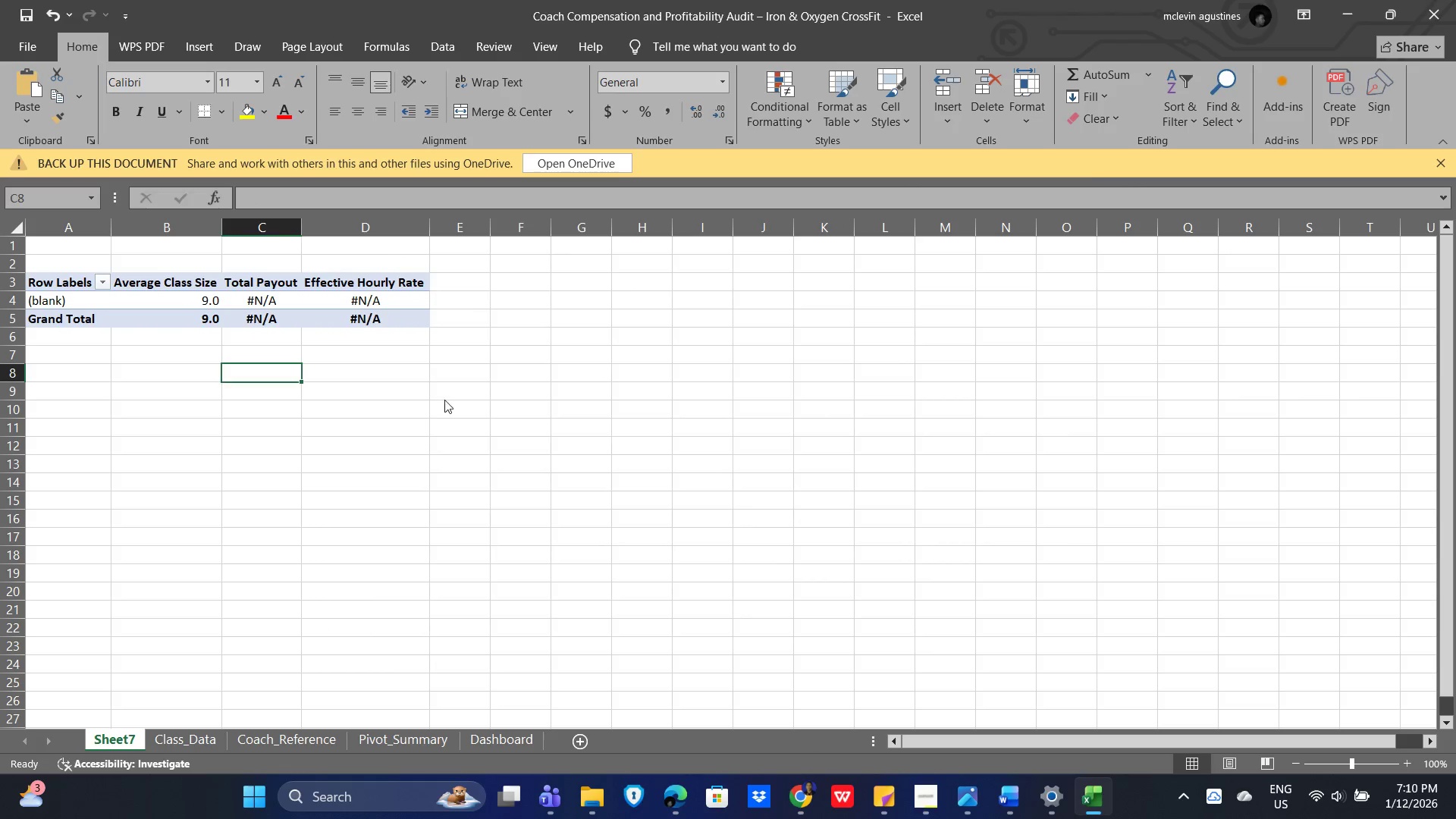 
key(Alt+Tab)
 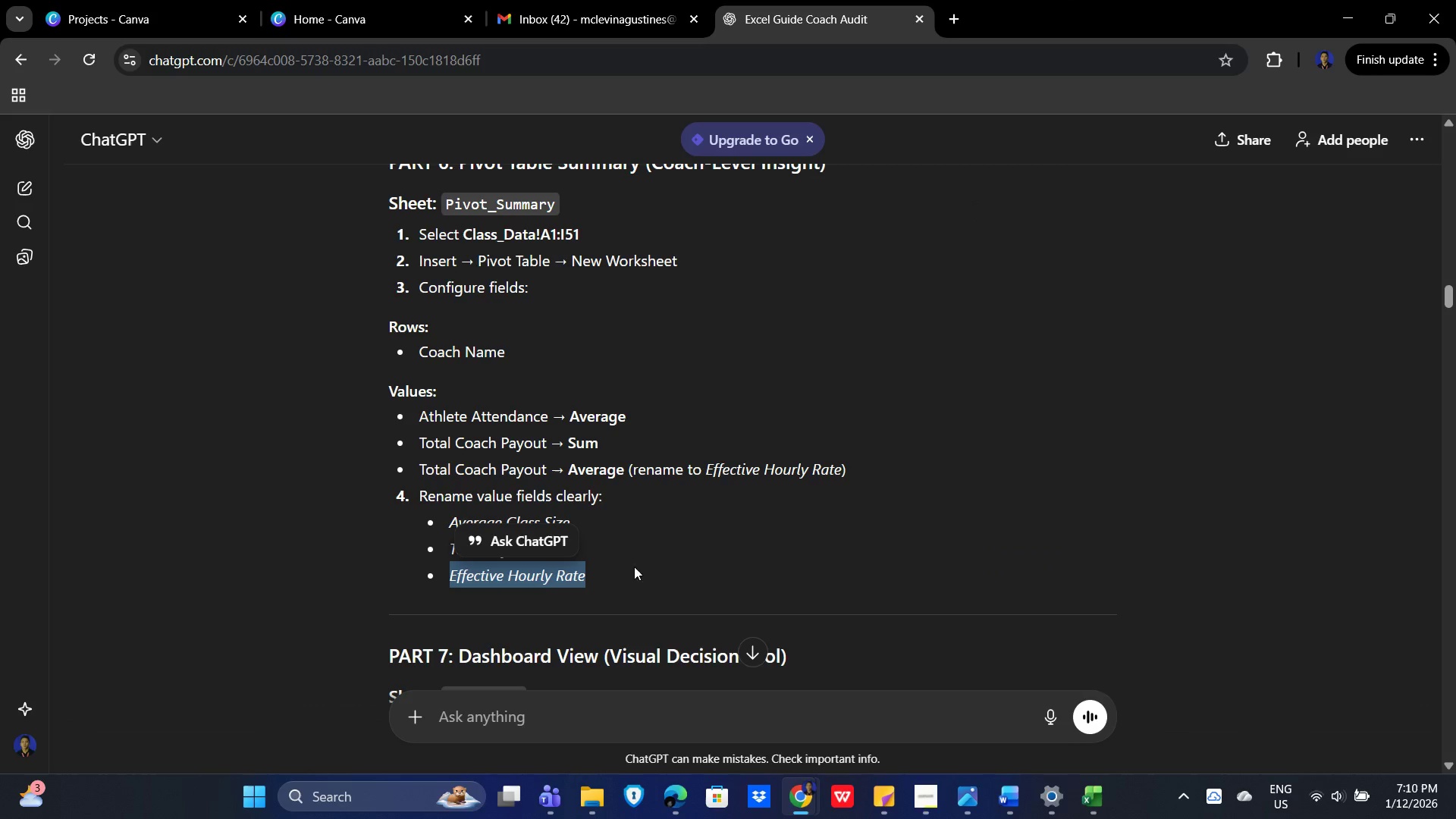 
scroll: coordinate [764, 497], scroll_direction: down, amount: 3.0
 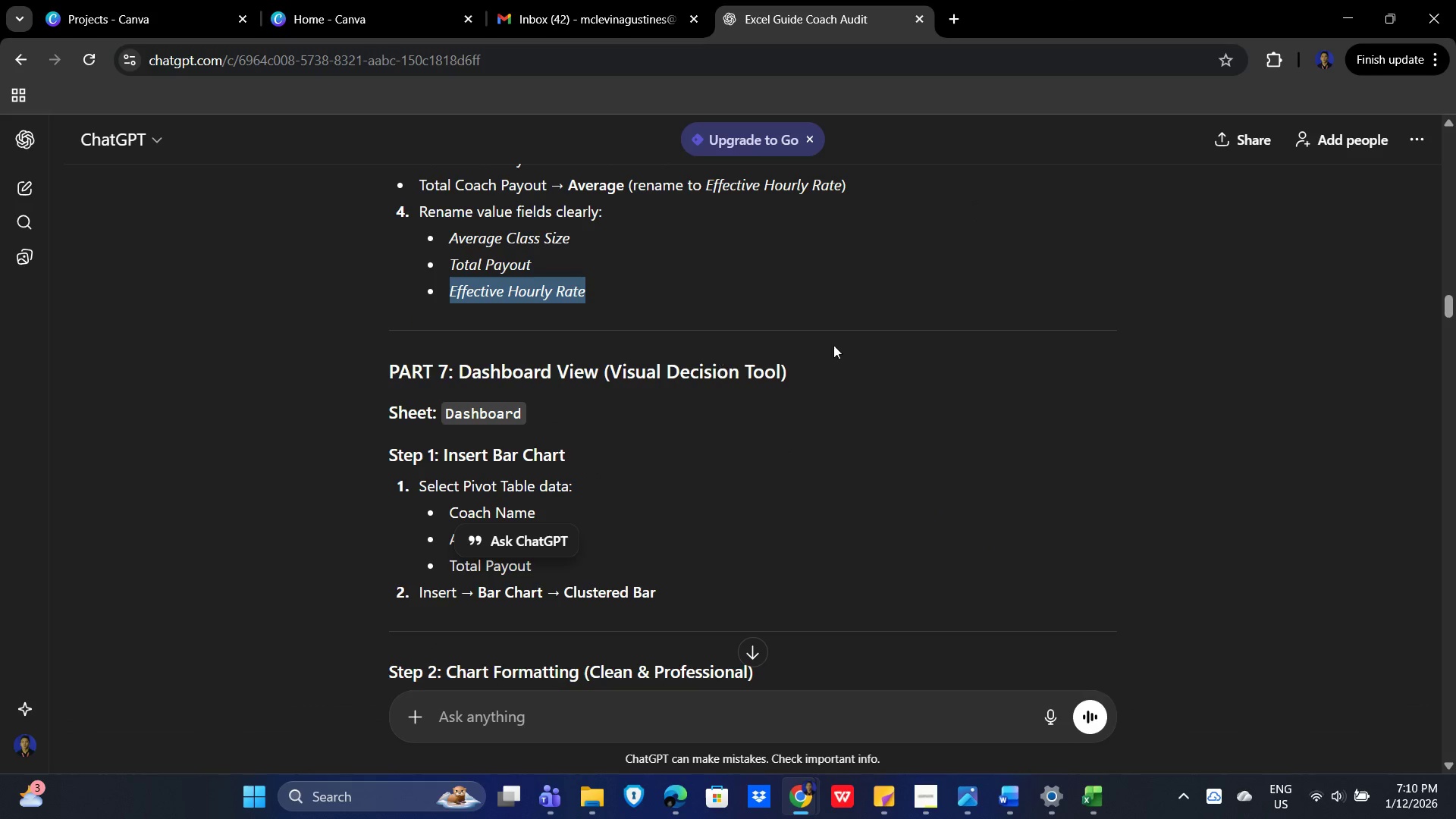 
left_click([935, 378])
 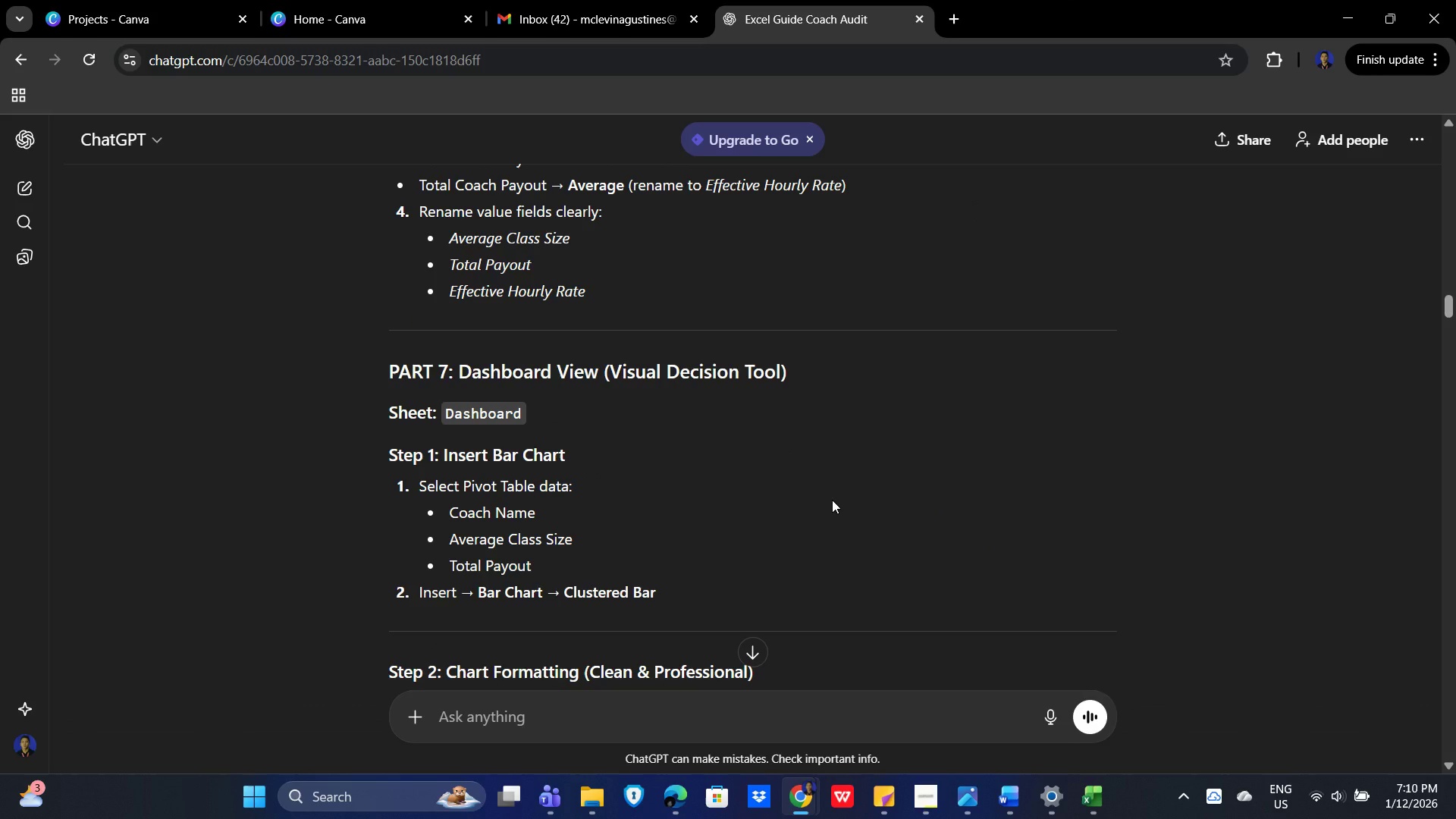 
scroll: coordinate [832, 500], scroll_direction: down, amount: 2.0
 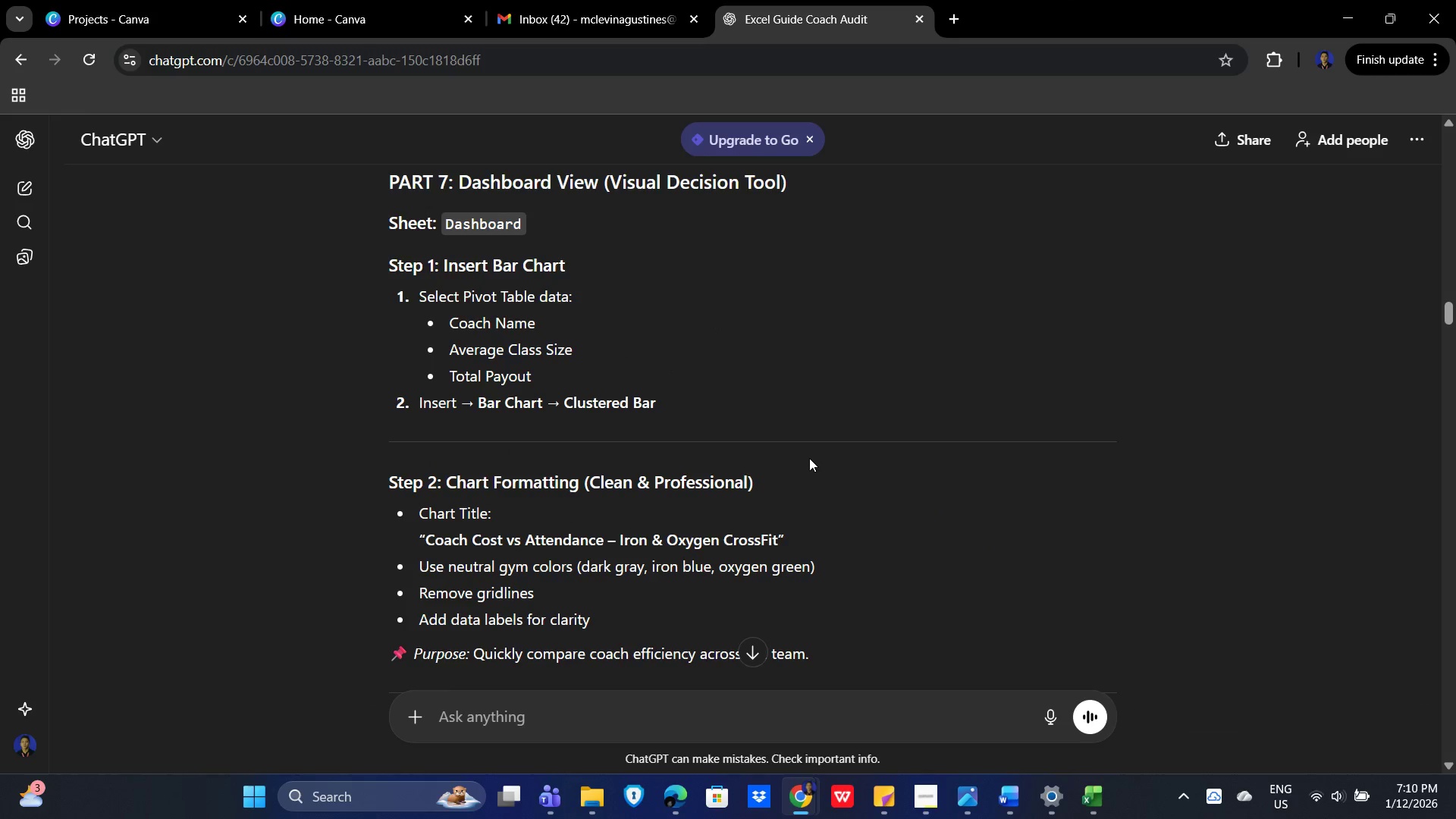 
key(Alt+AltLeft)
 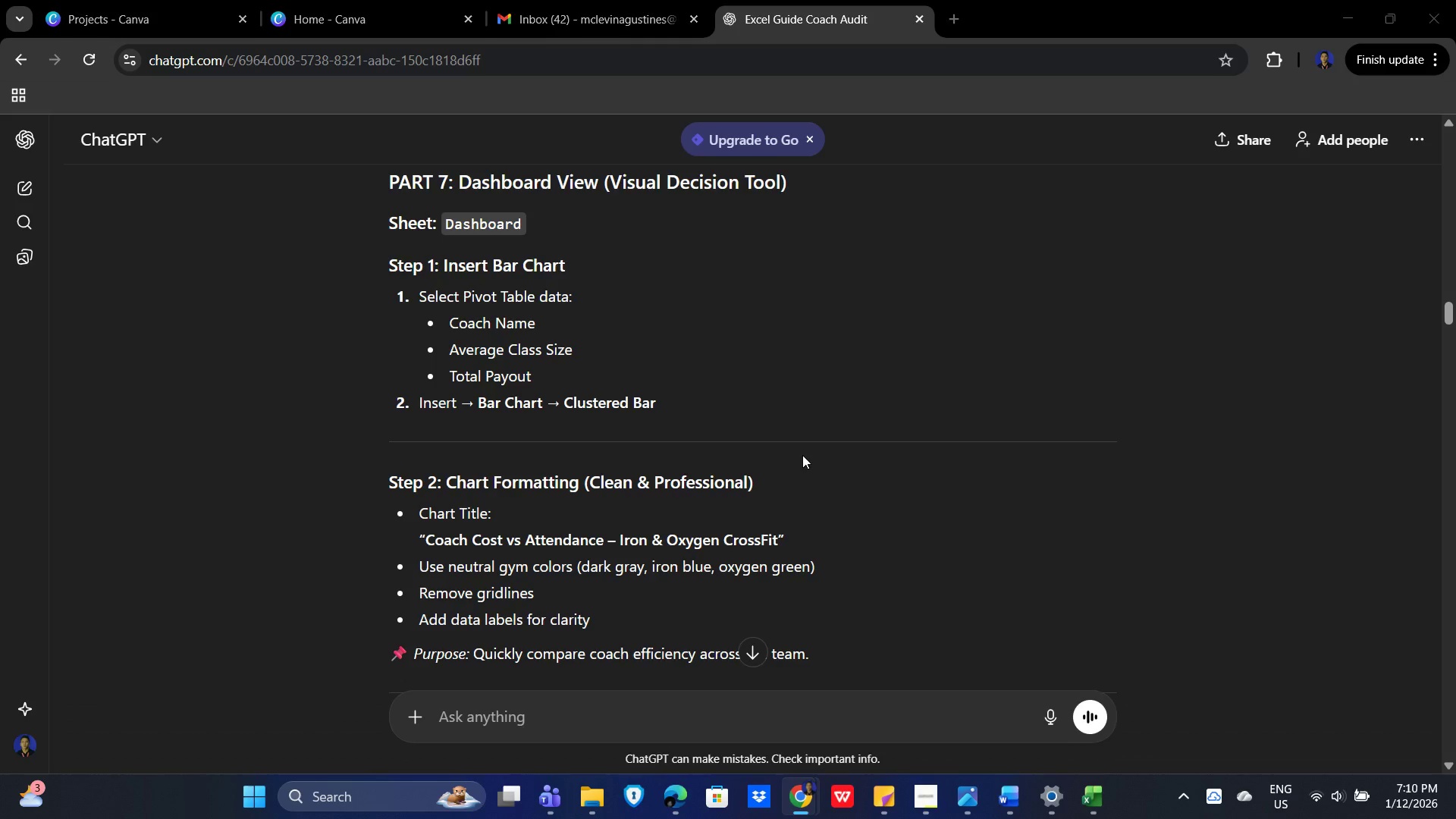 
key(Alt+Tab)
 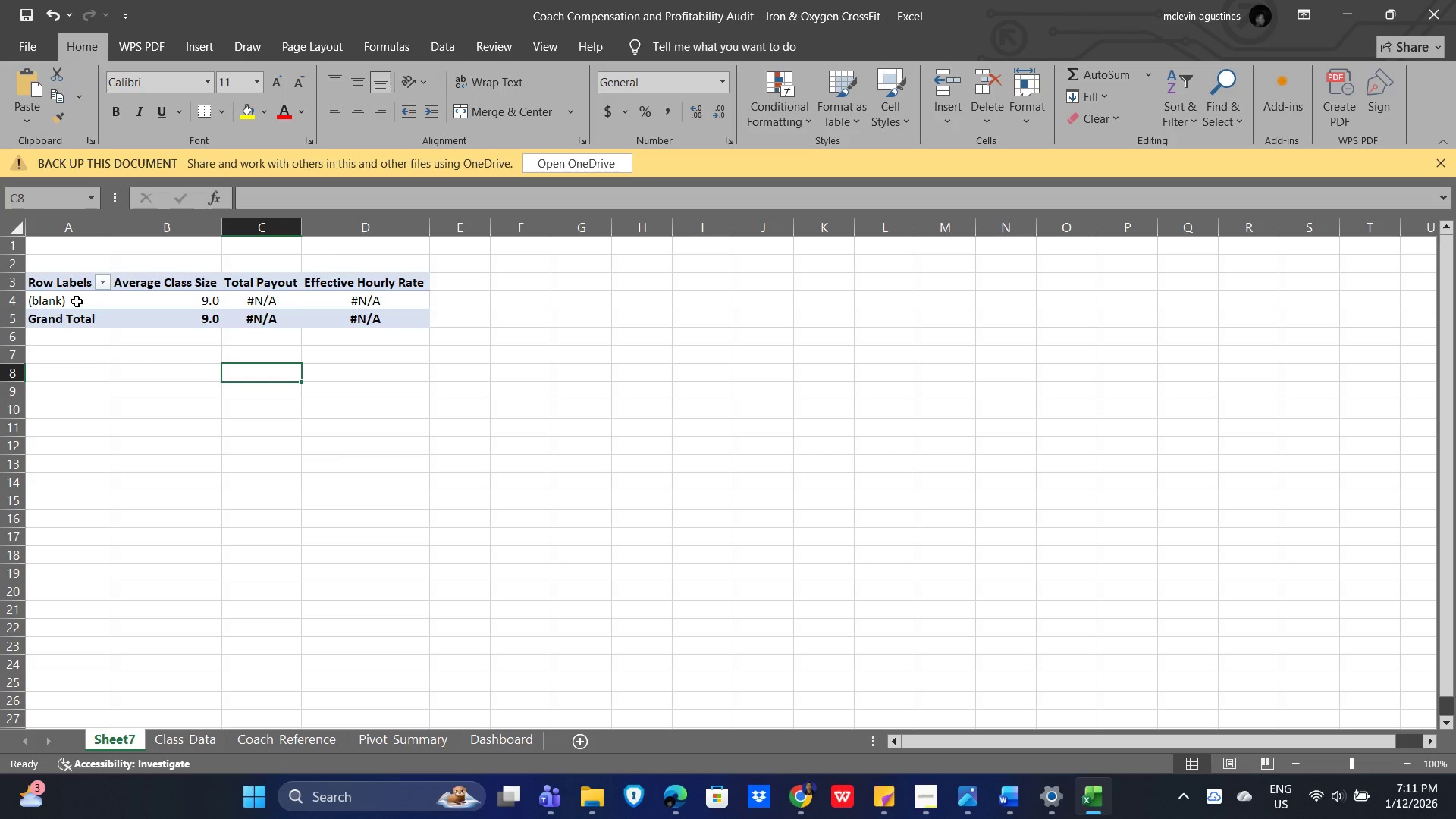 
left_click([104, 286])
 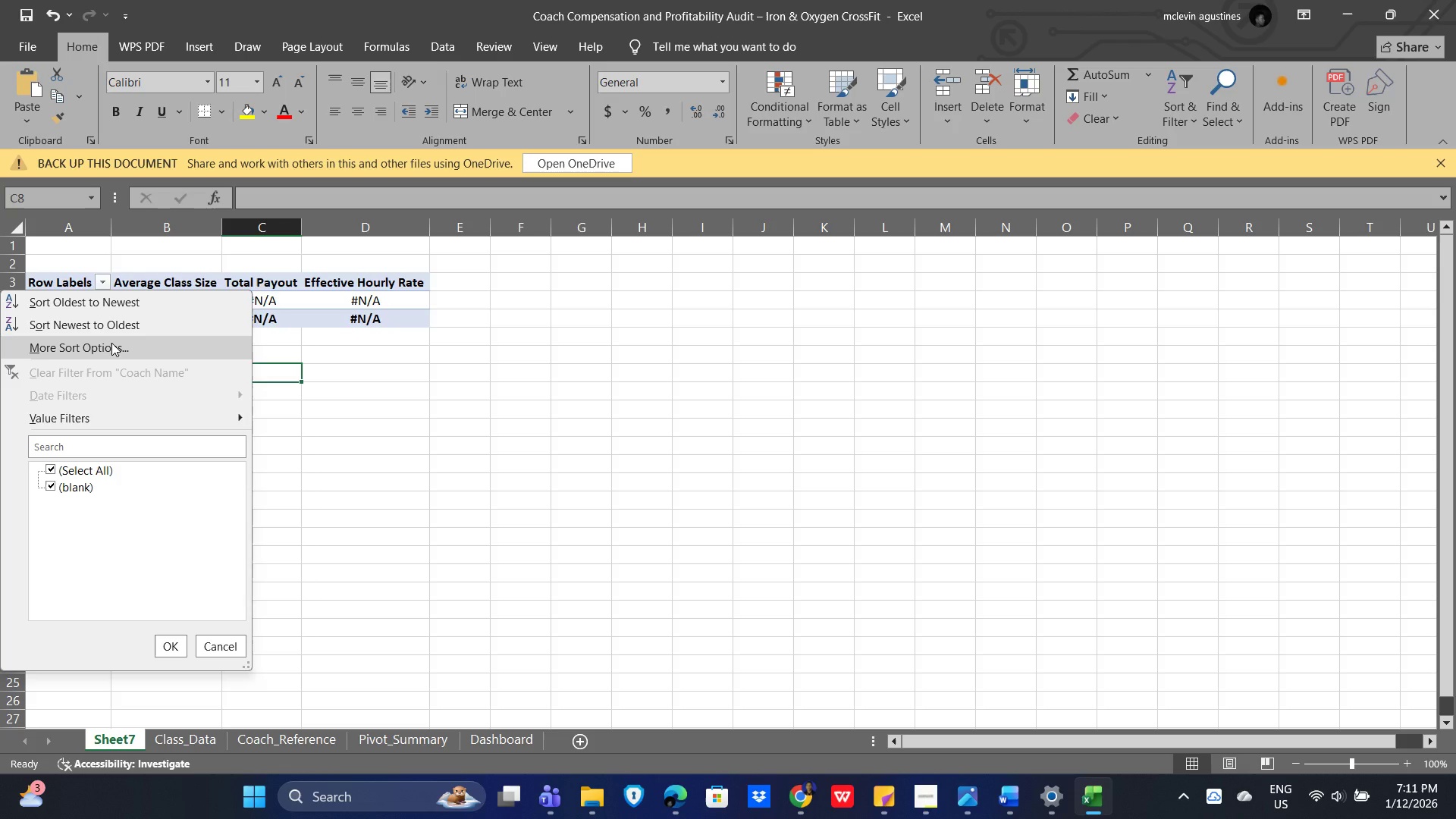 
left_click([547, 494])
 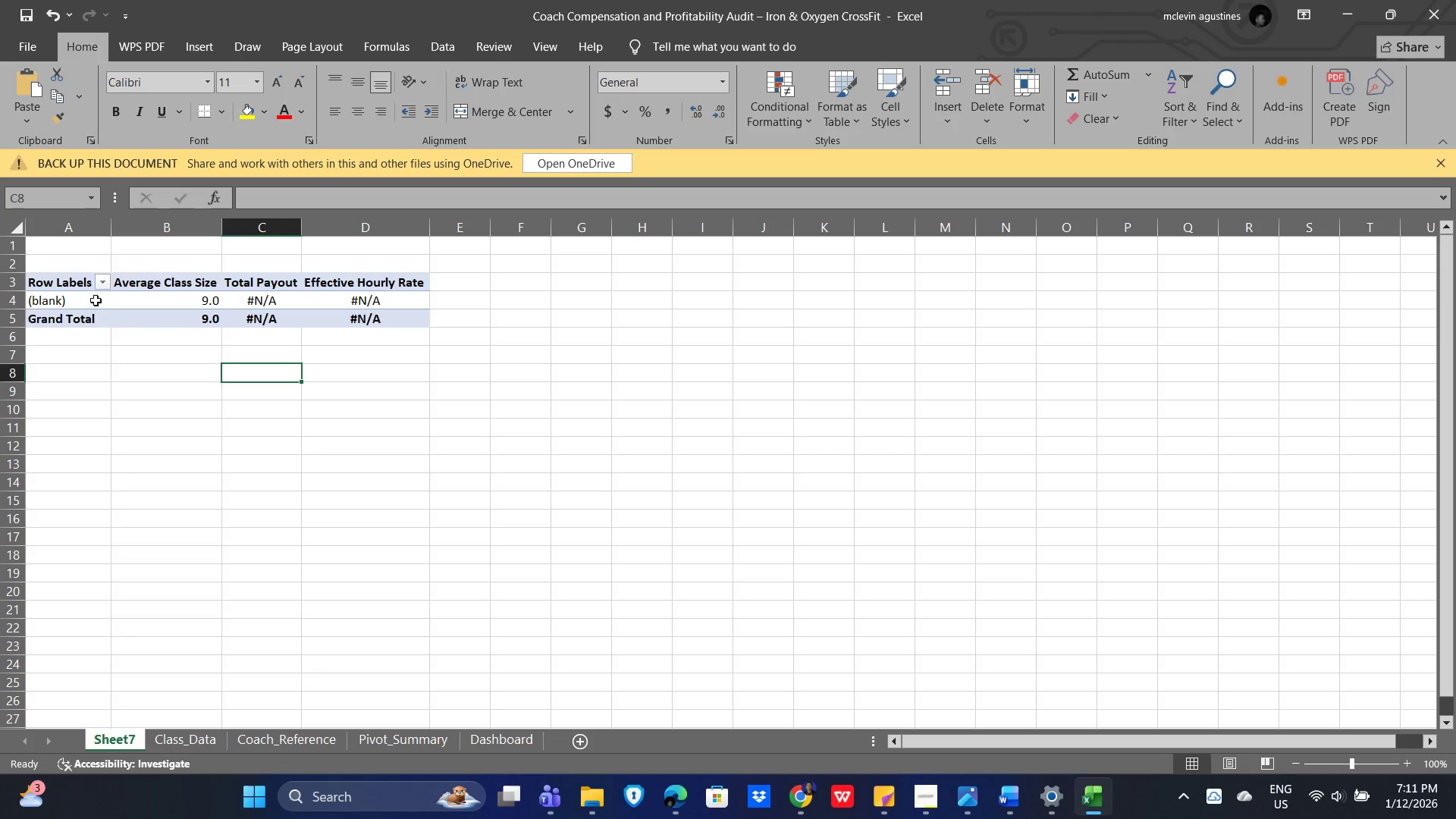 
left_click([102, 285])
 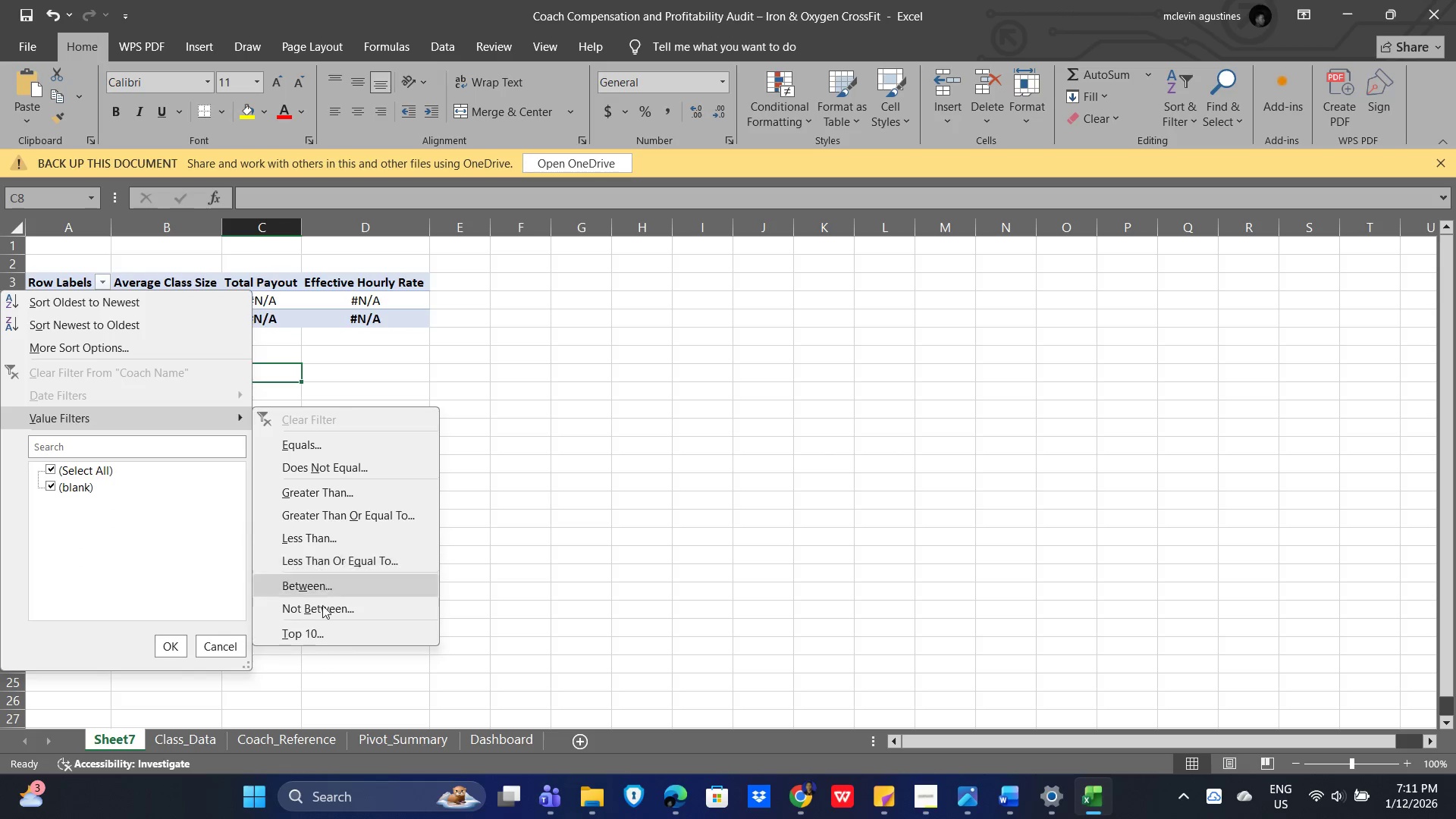 
wait(8.81)
 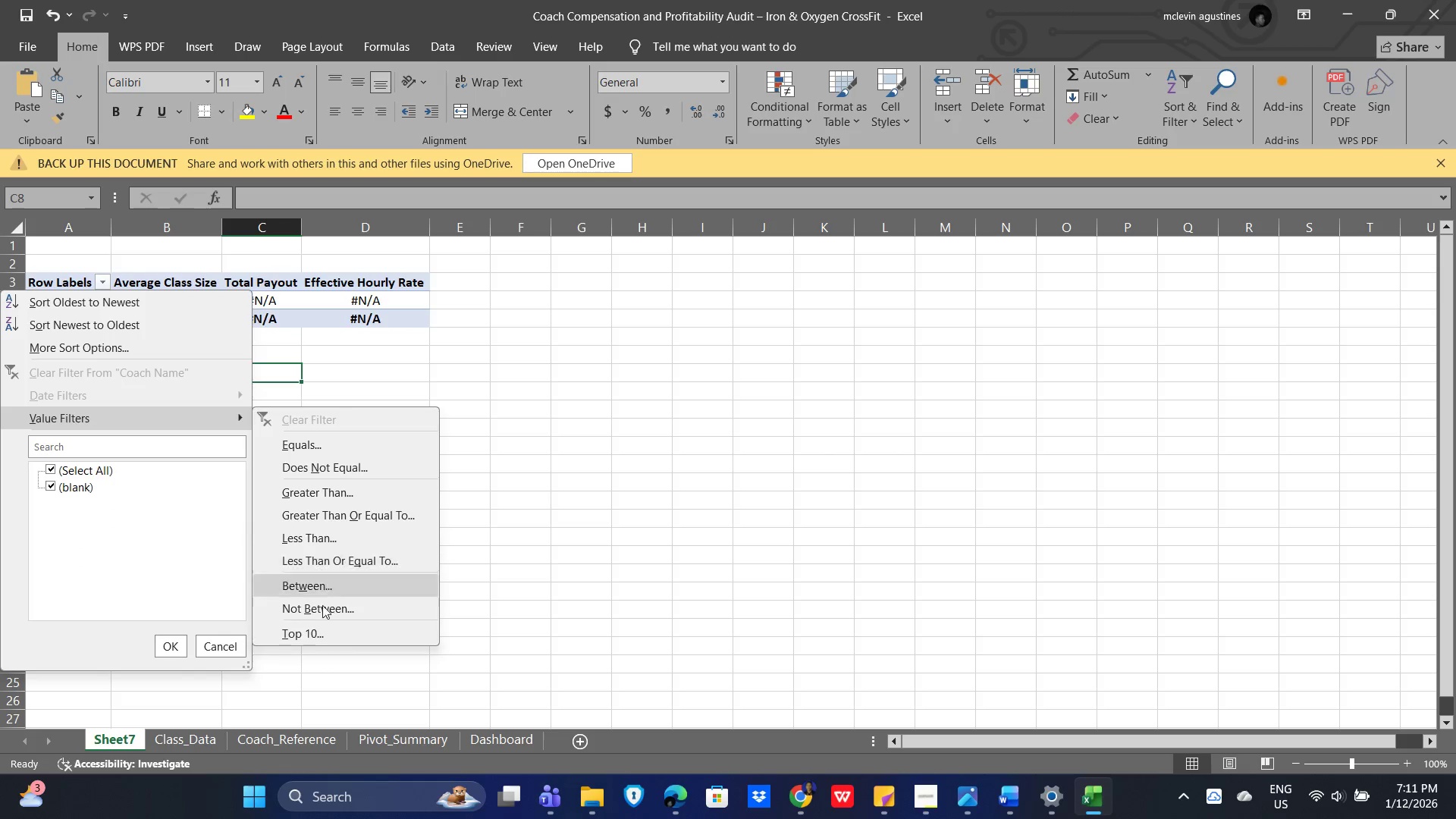 
left_click_drag(start_coordinate=[143, 336], to_coordinate=[153, 336])
 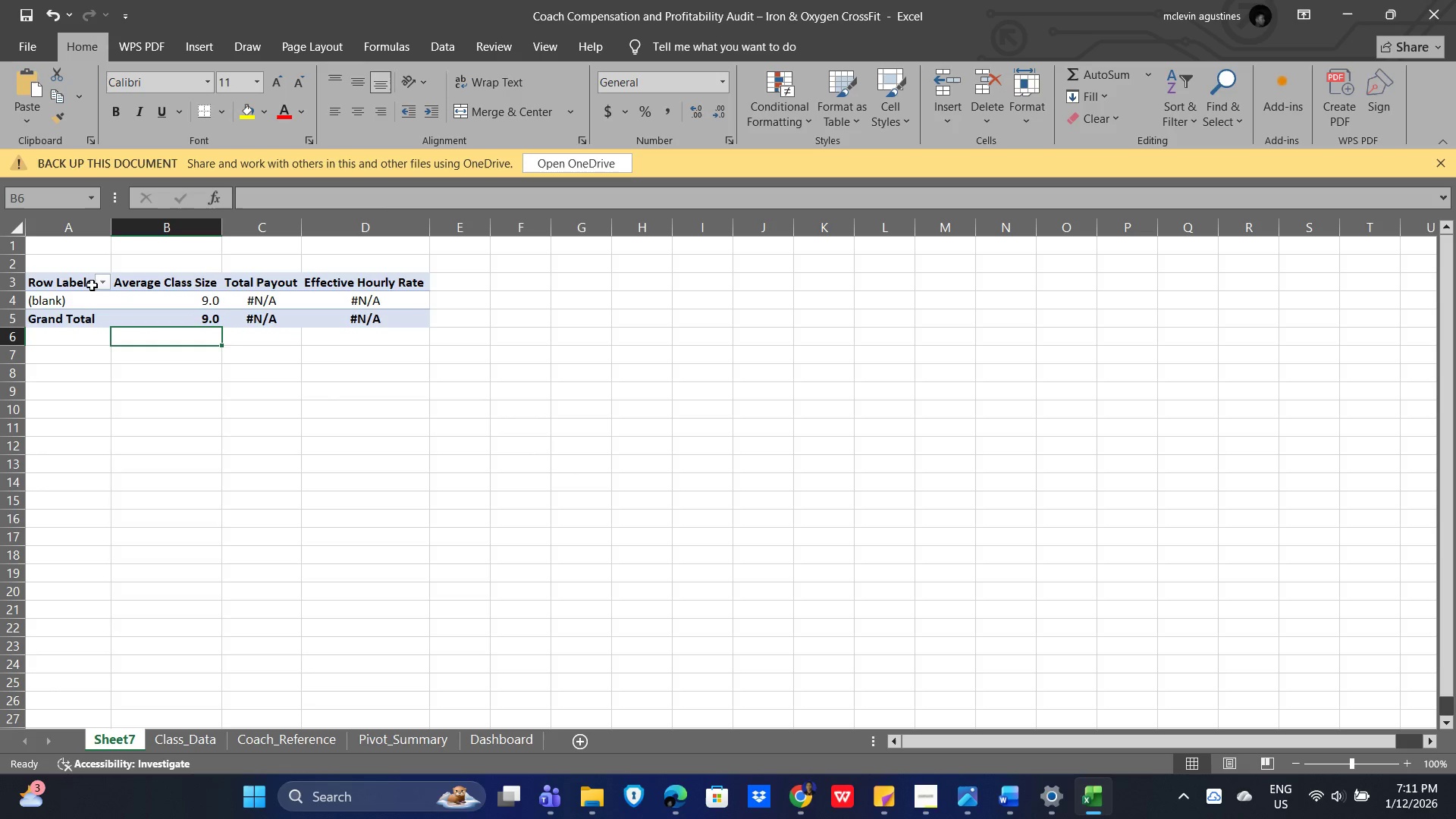 
left_click([105, 281])
 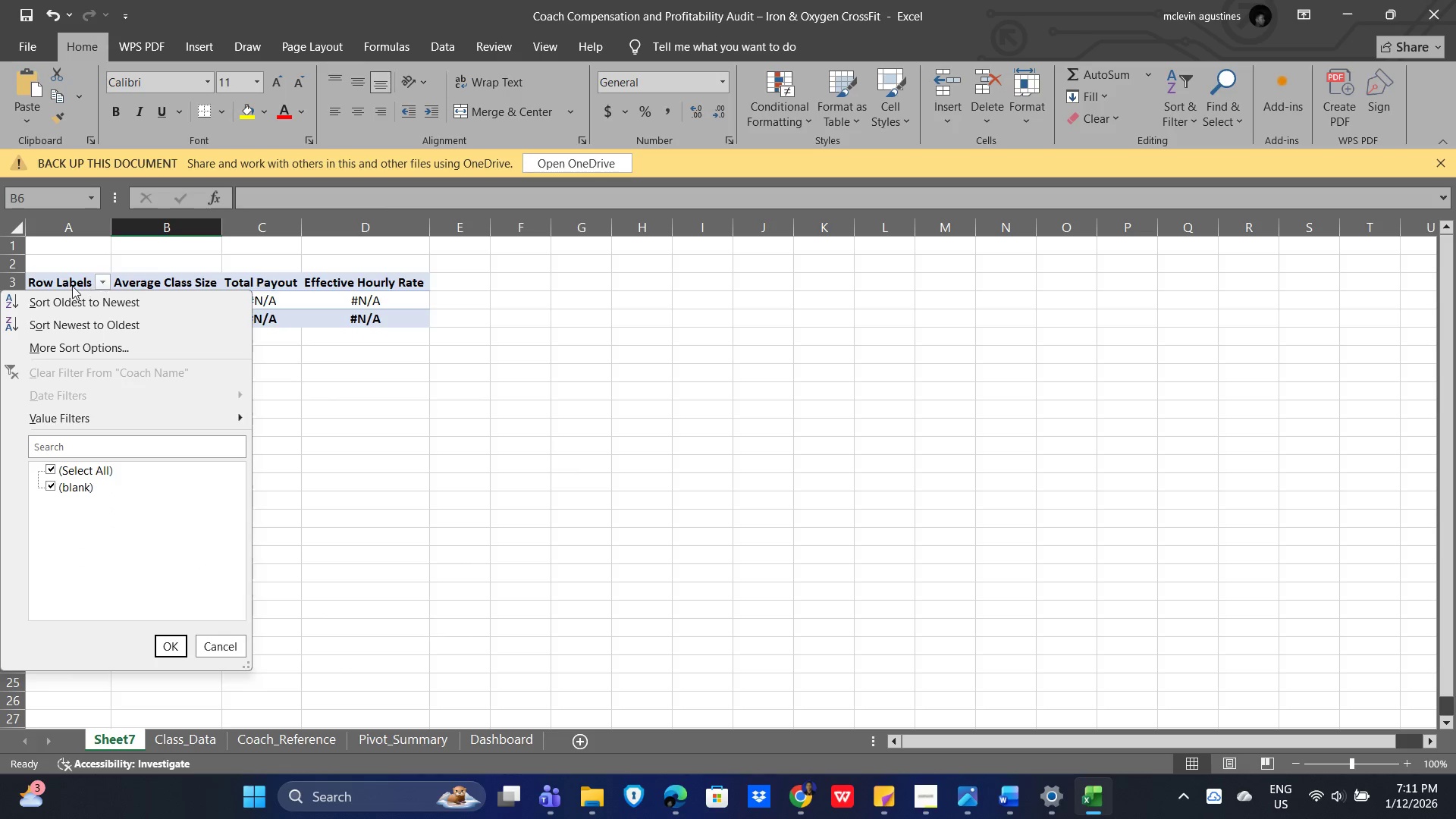 
double_click([60, 283])
 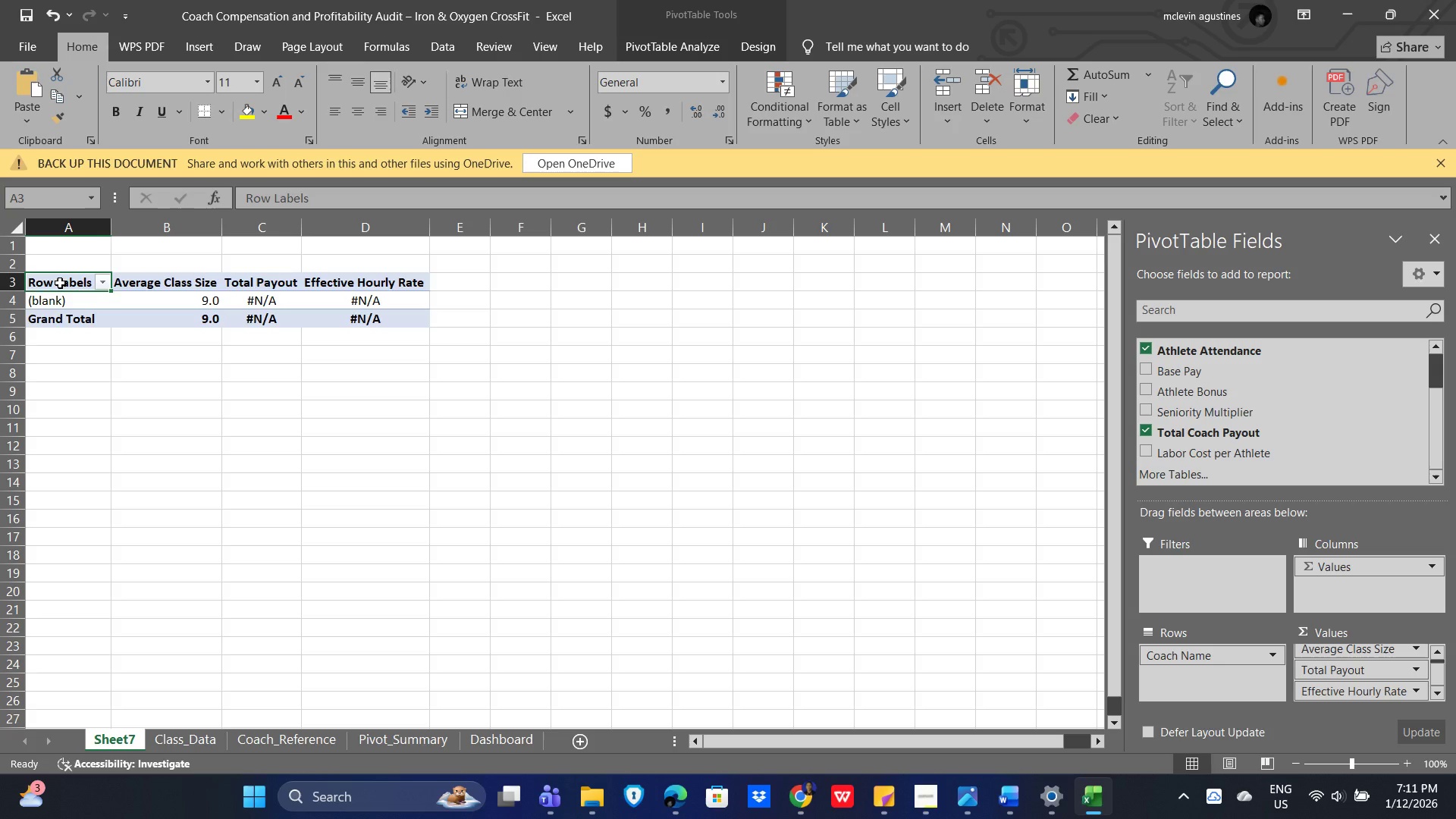 
double_click([60, 283])
 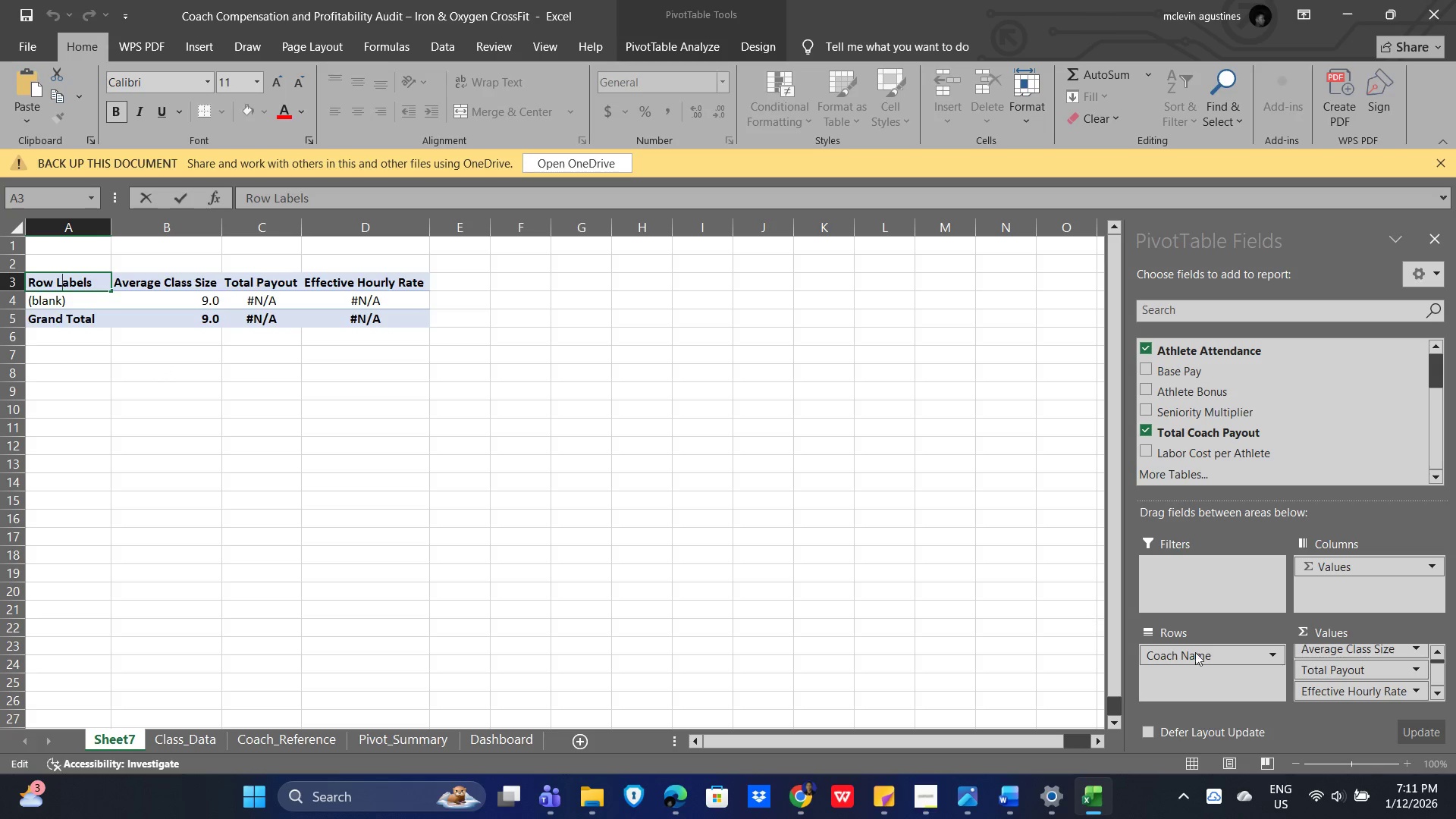 
double_click([1223, 651])
 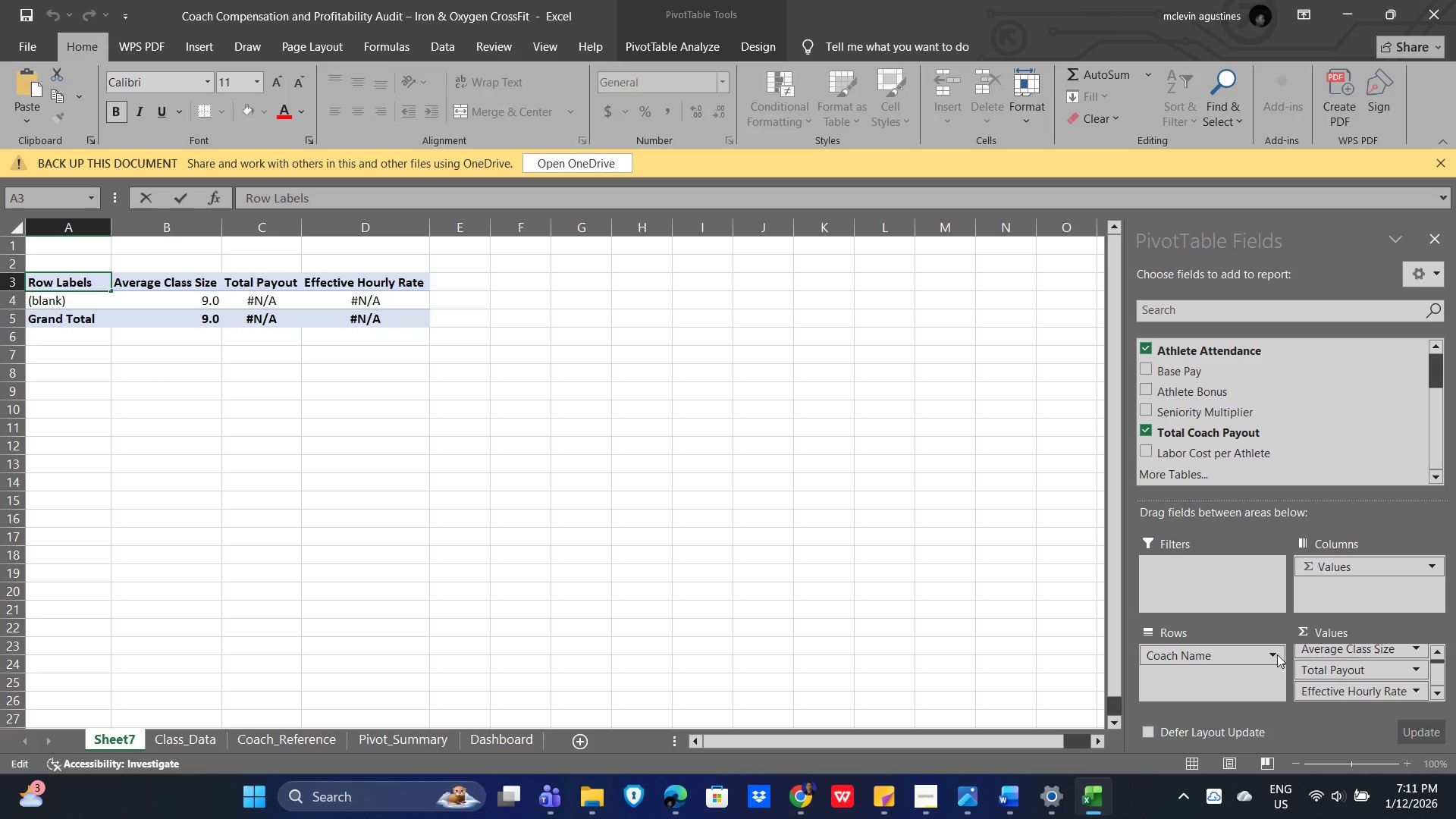 
left_click([1269, 655])
 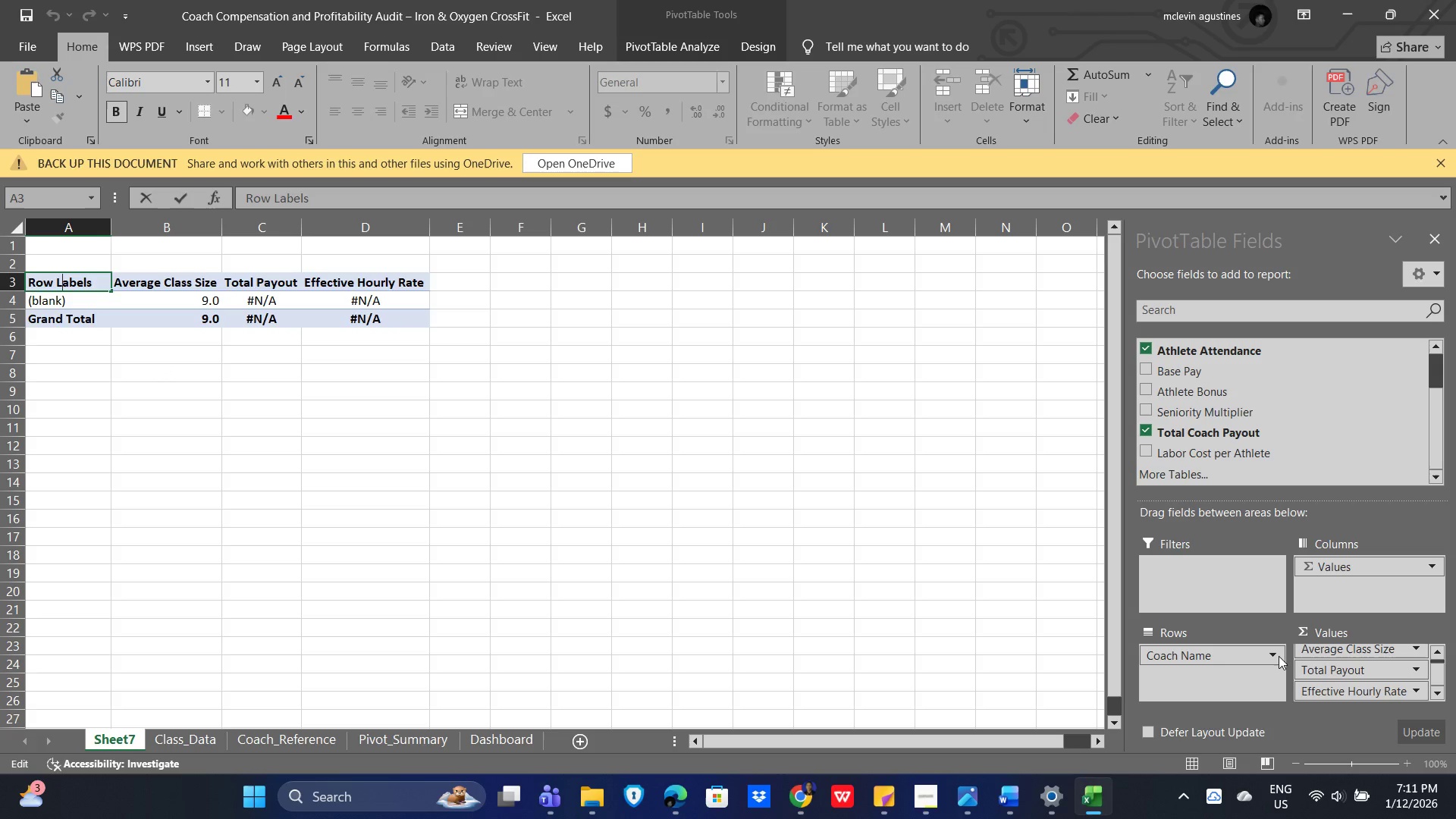 
triple_click([1279, 656])
 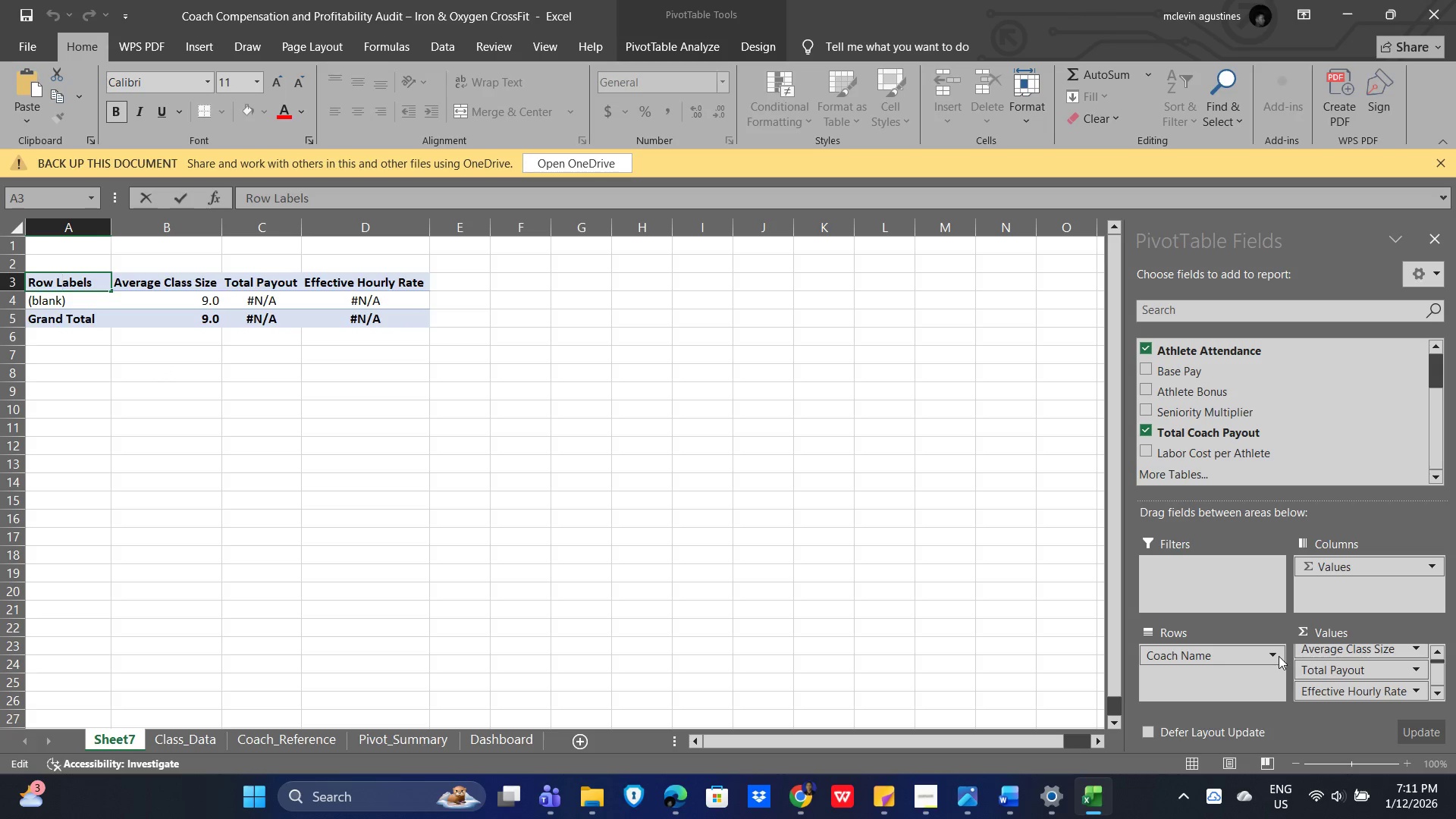 
triple_click([1279, 656])
 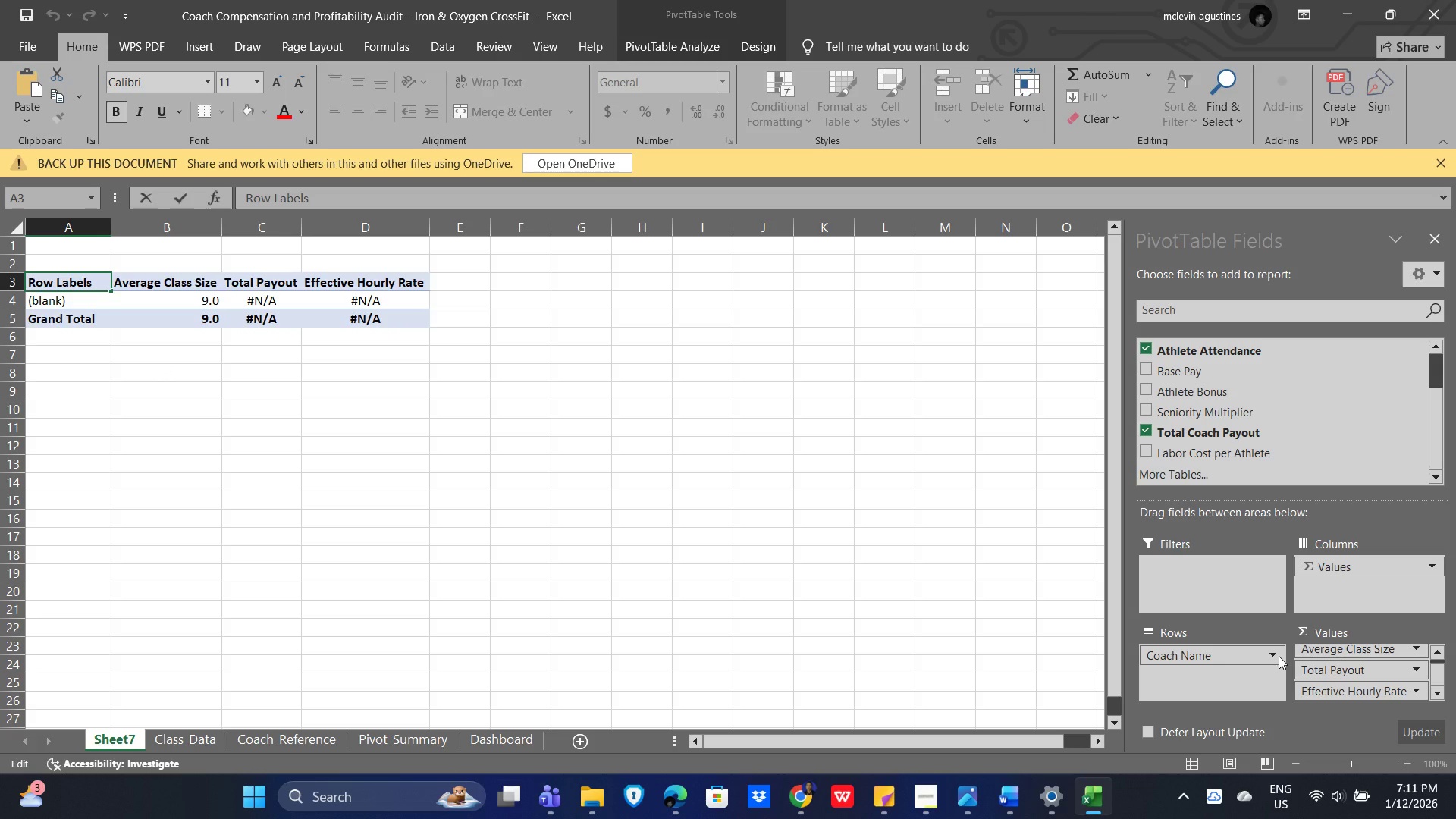 
triple_click([1279, 656])
 